 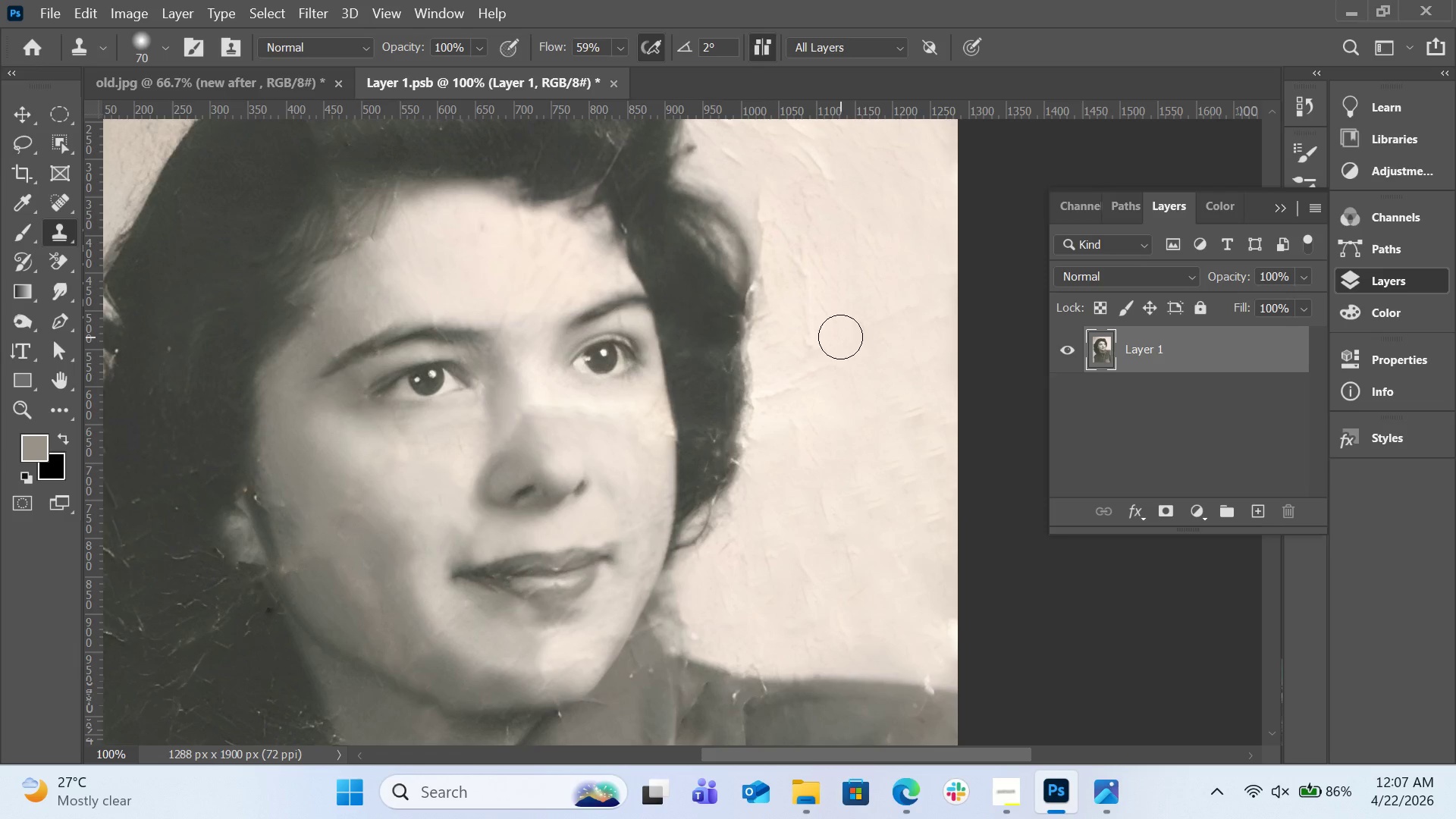 
left_click_drag(start_coordinate=[823, 756], to_coordinate=[745, 759])
 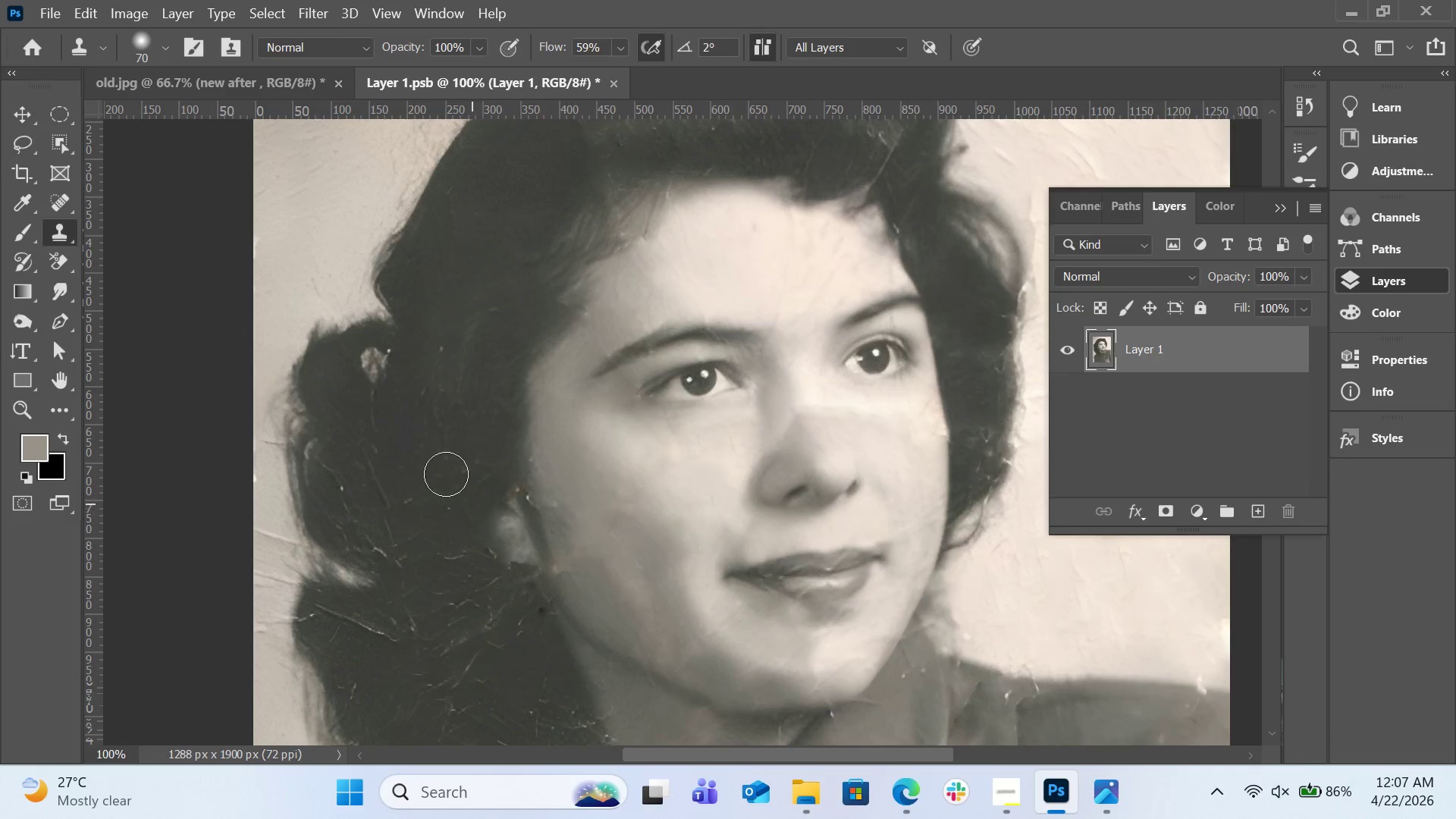 
hold_key(key=AltLeft, duration=1.94)
 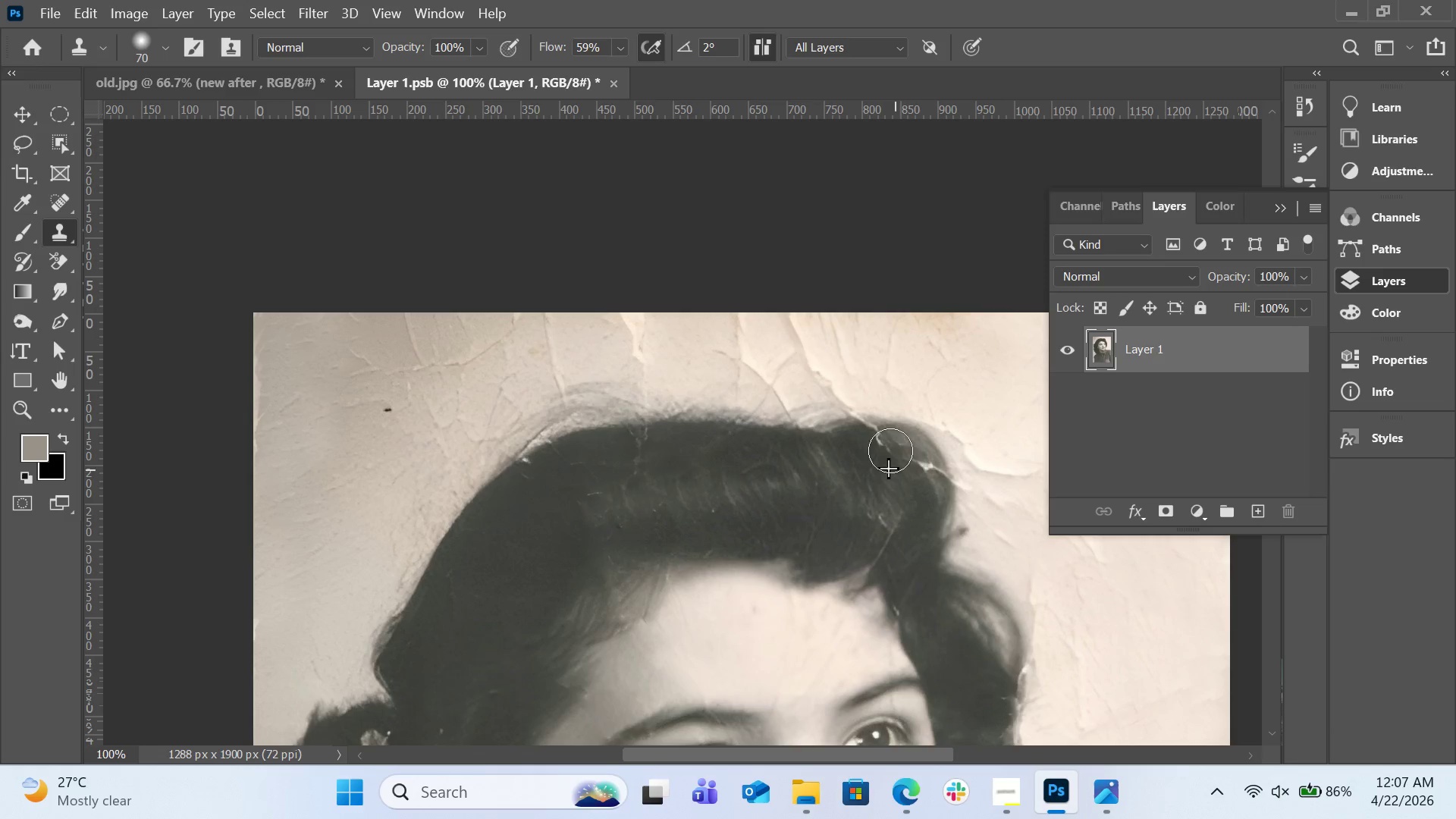 
scroll: coordinate [437, 427], scroll_direction: up, amount: 21.0
 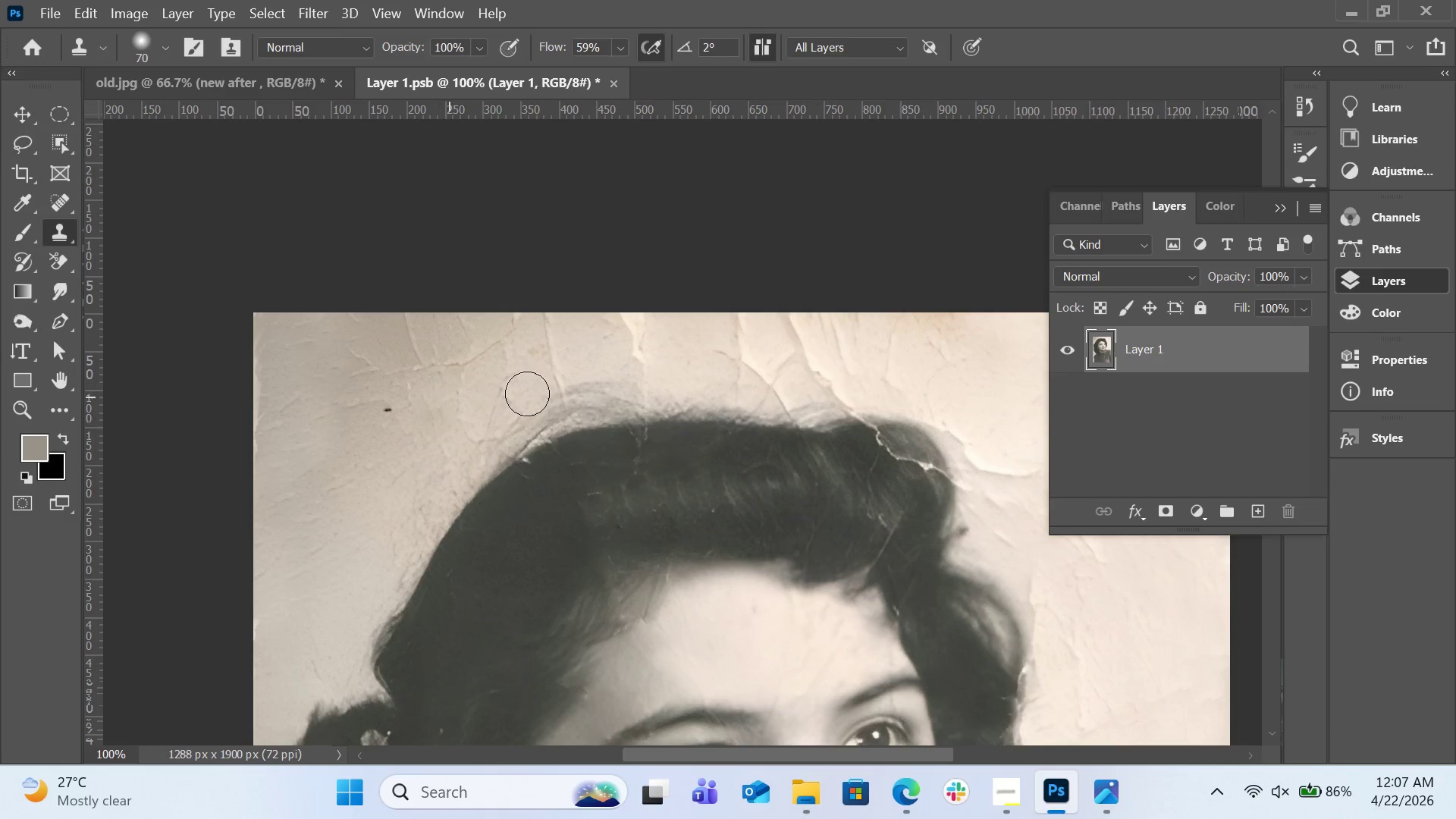 
left_click([893, 485])
 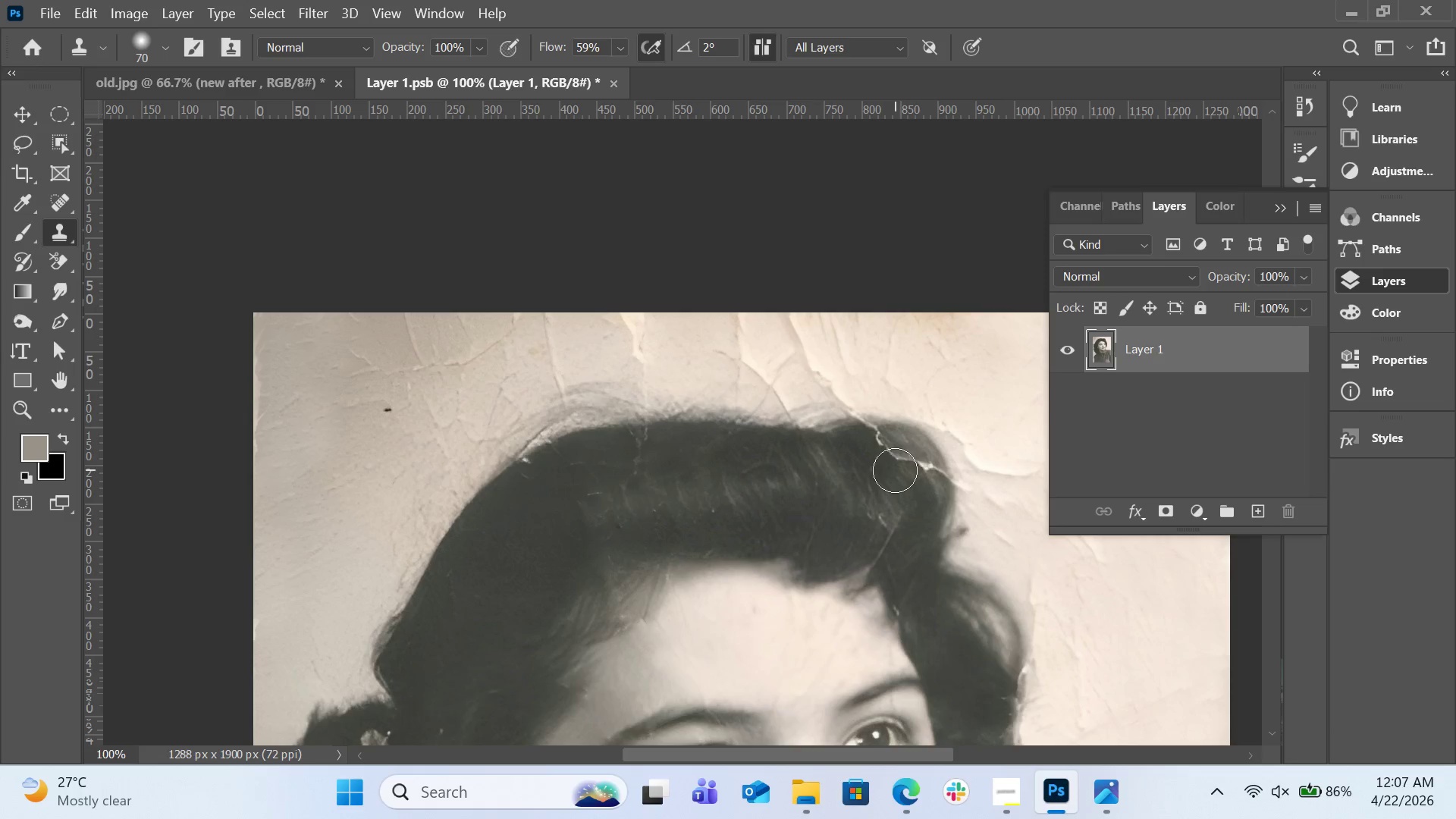 
left_click_drag(start_coordinate=[895, 470], to_coordinate=[876, 444])
 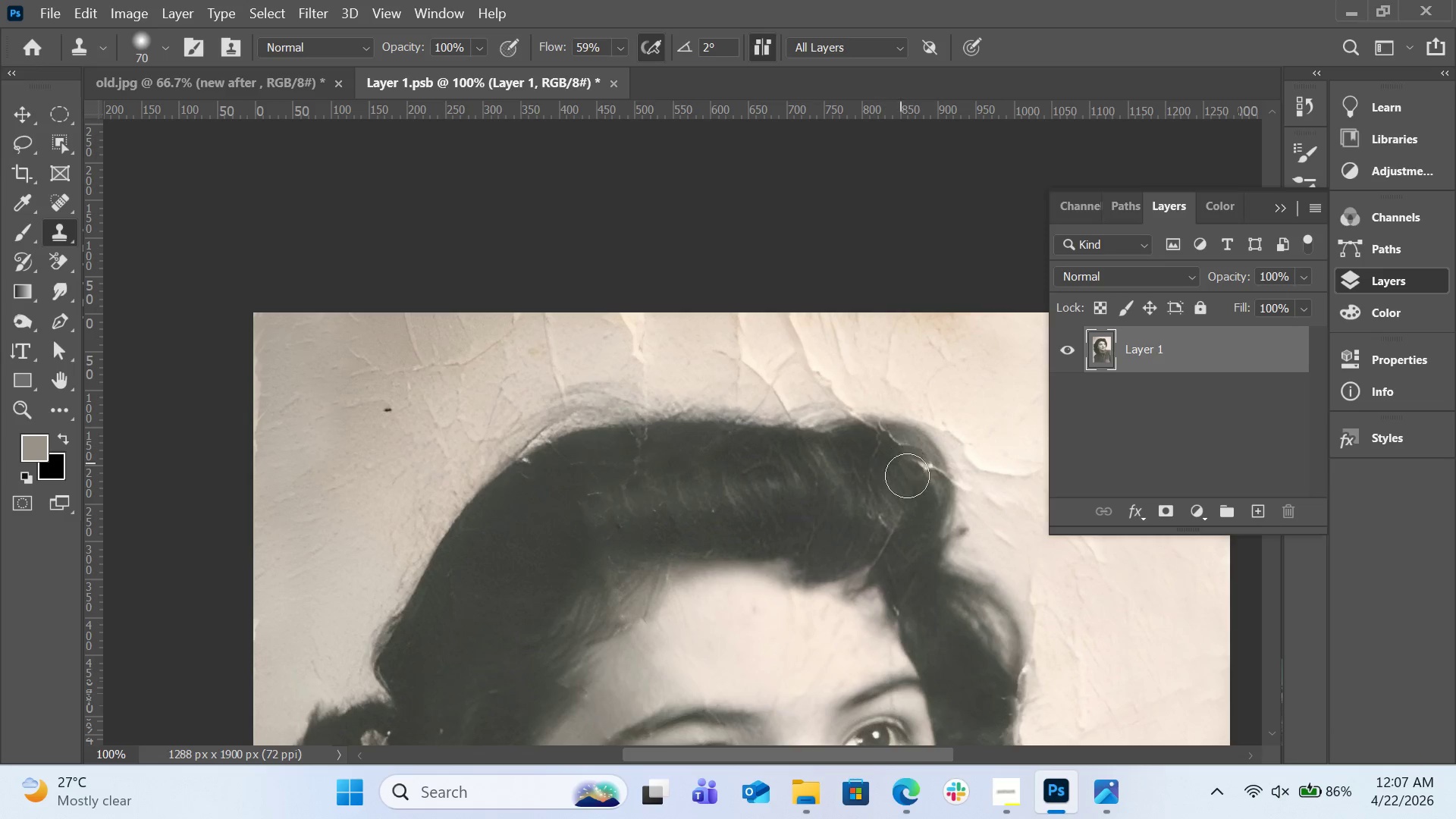 
hold_key(key=AltLeft, duration=0.39)
left_click([905, 484])
 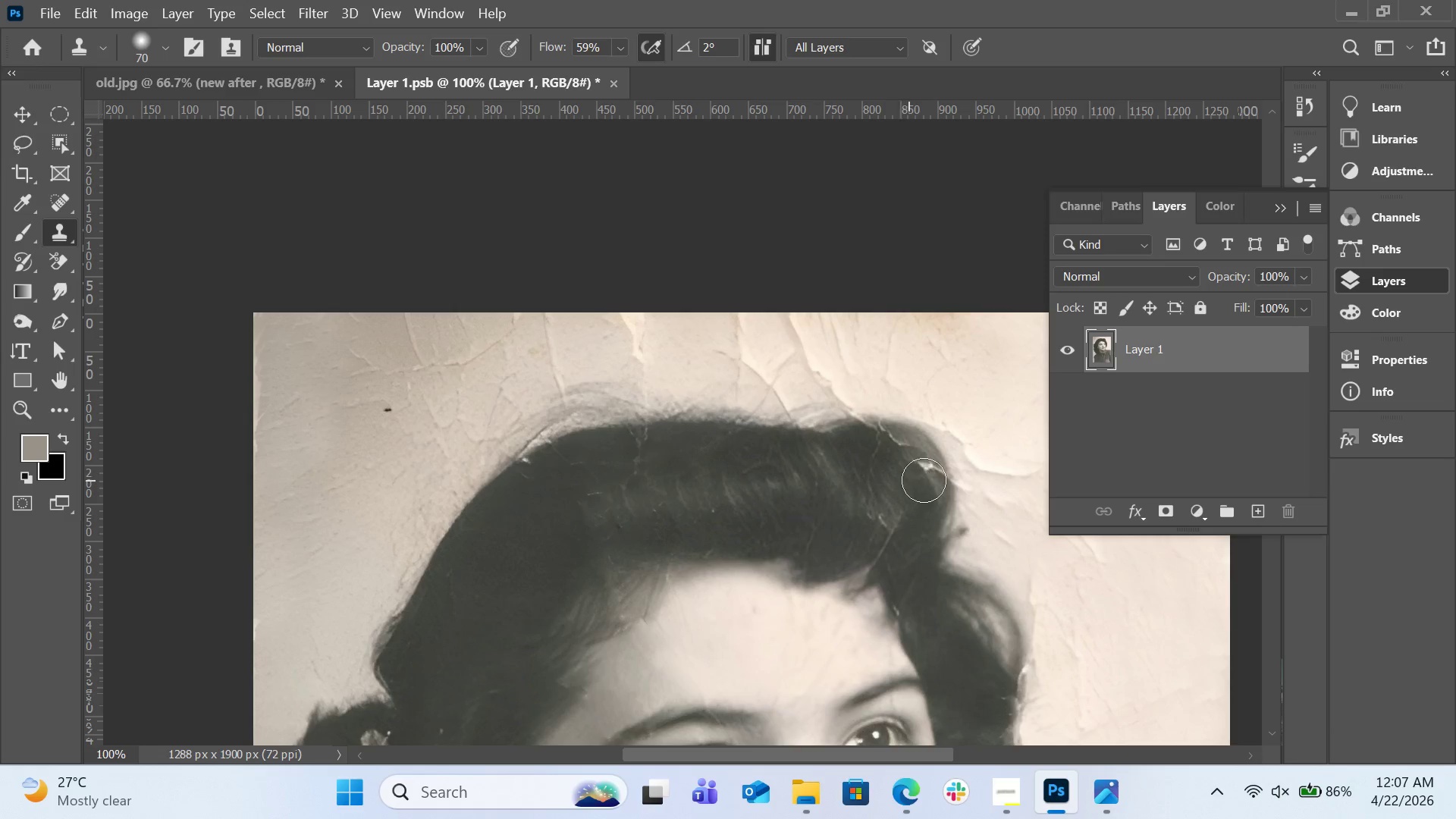 
left_click_drag(start_coordinate=[924, 480], to_coordinate=[886, 446])
 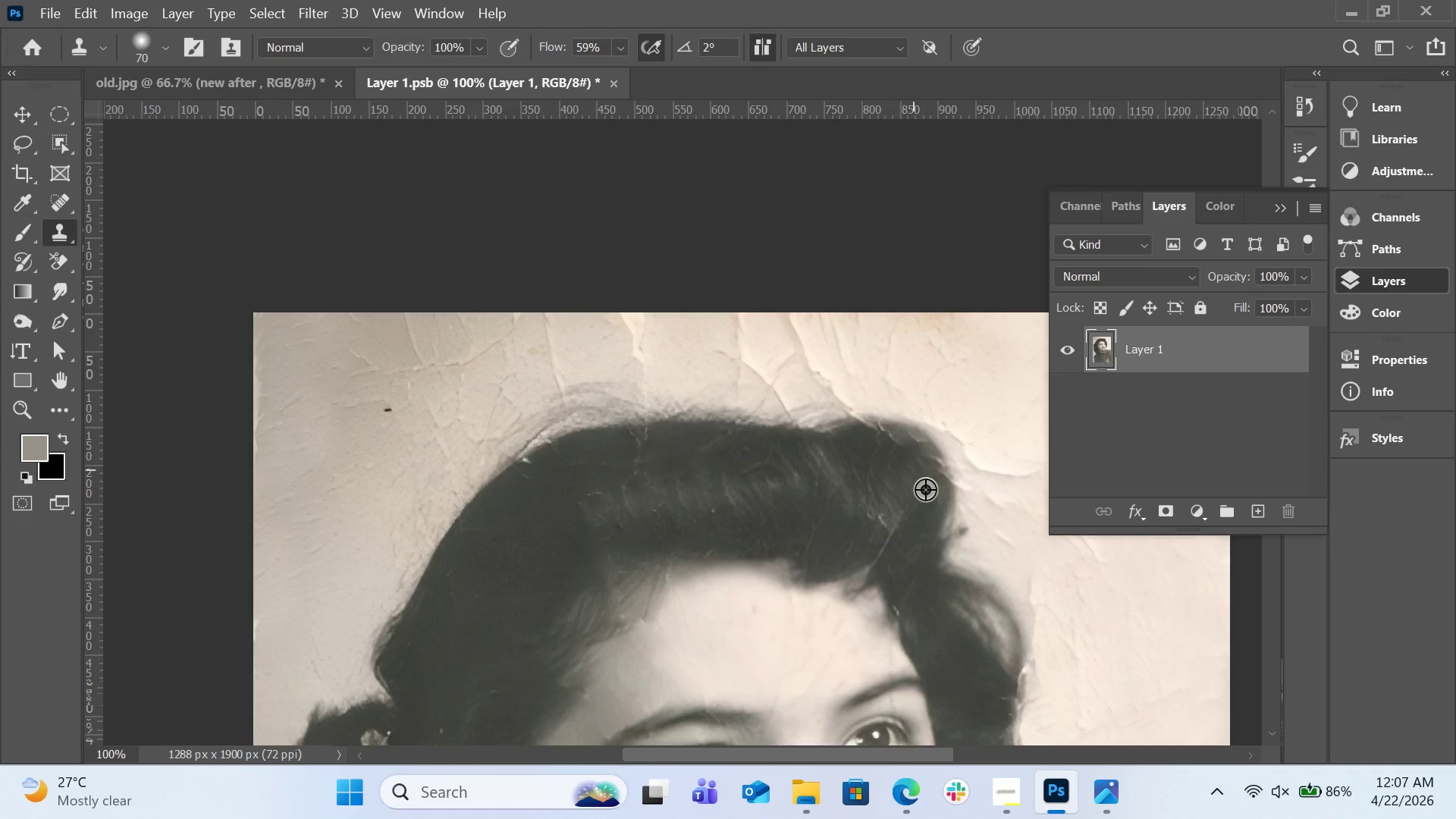 
hold_key(key=AltLeft, duration=0.39)
 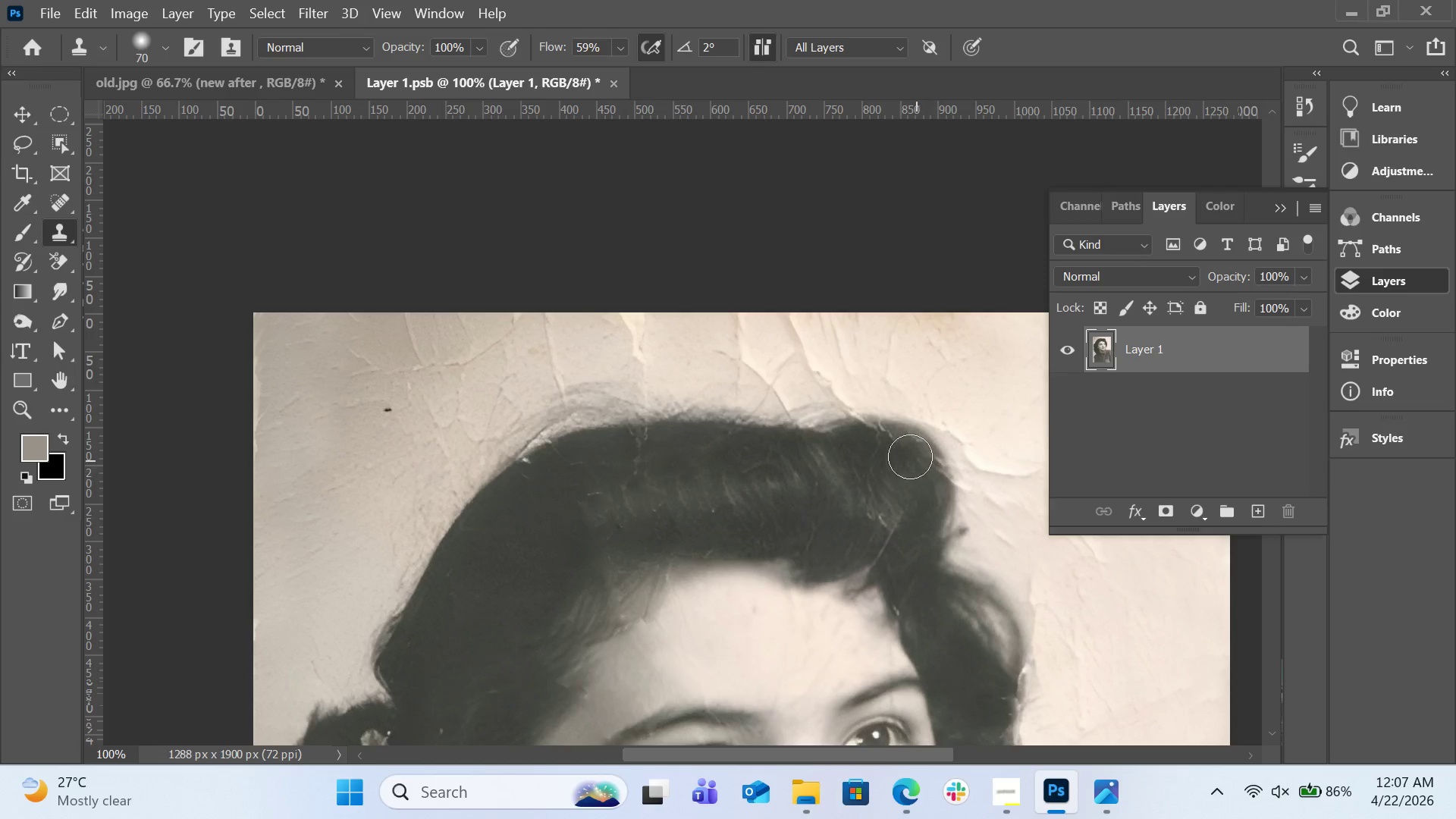 
left_click_drag(start_coordinate=[910, 457], to_coordinate=[879, 444])
 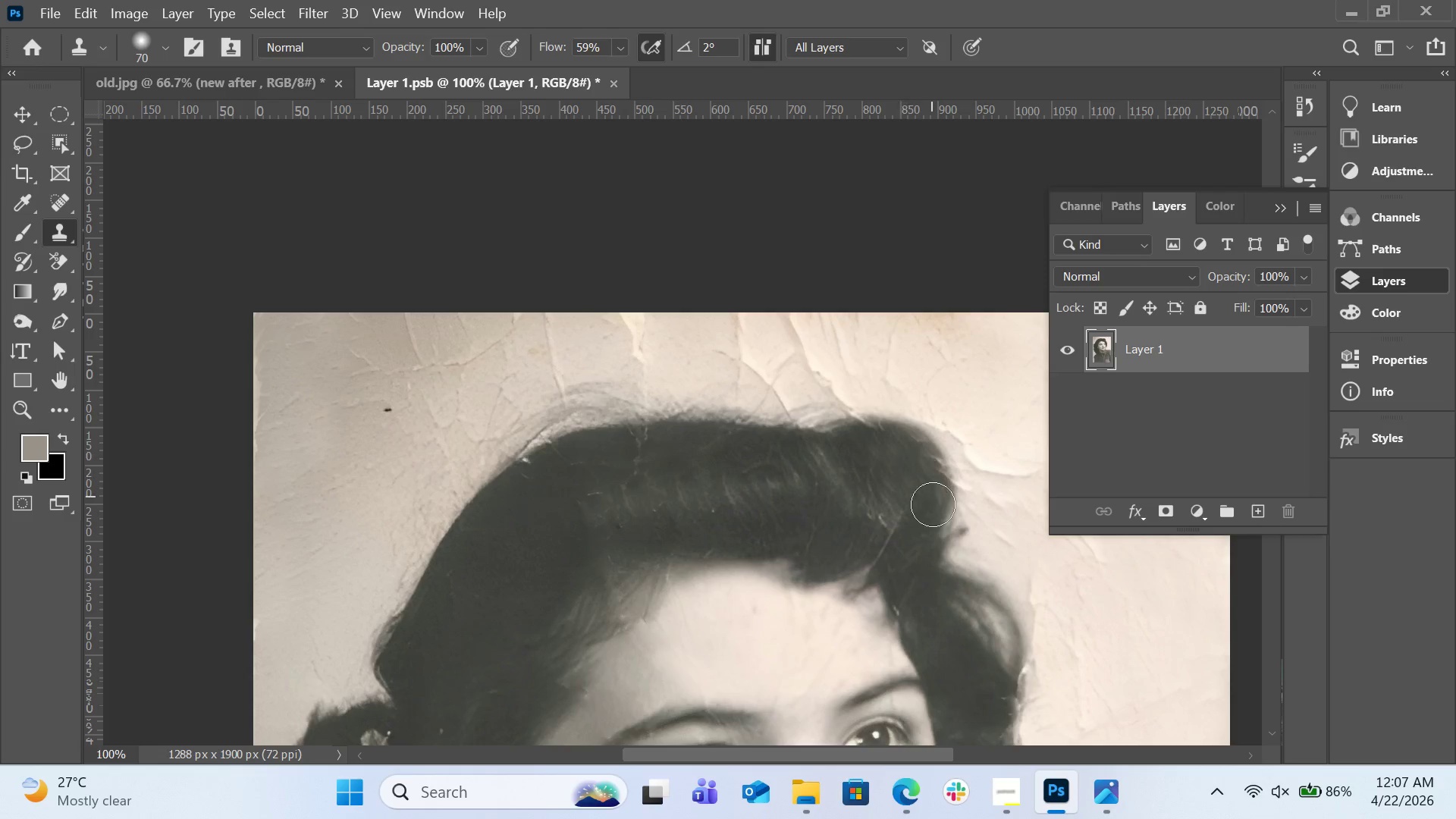 
hold_key(key=AltLeft, duration=0.41)
left_click([909, 486])
 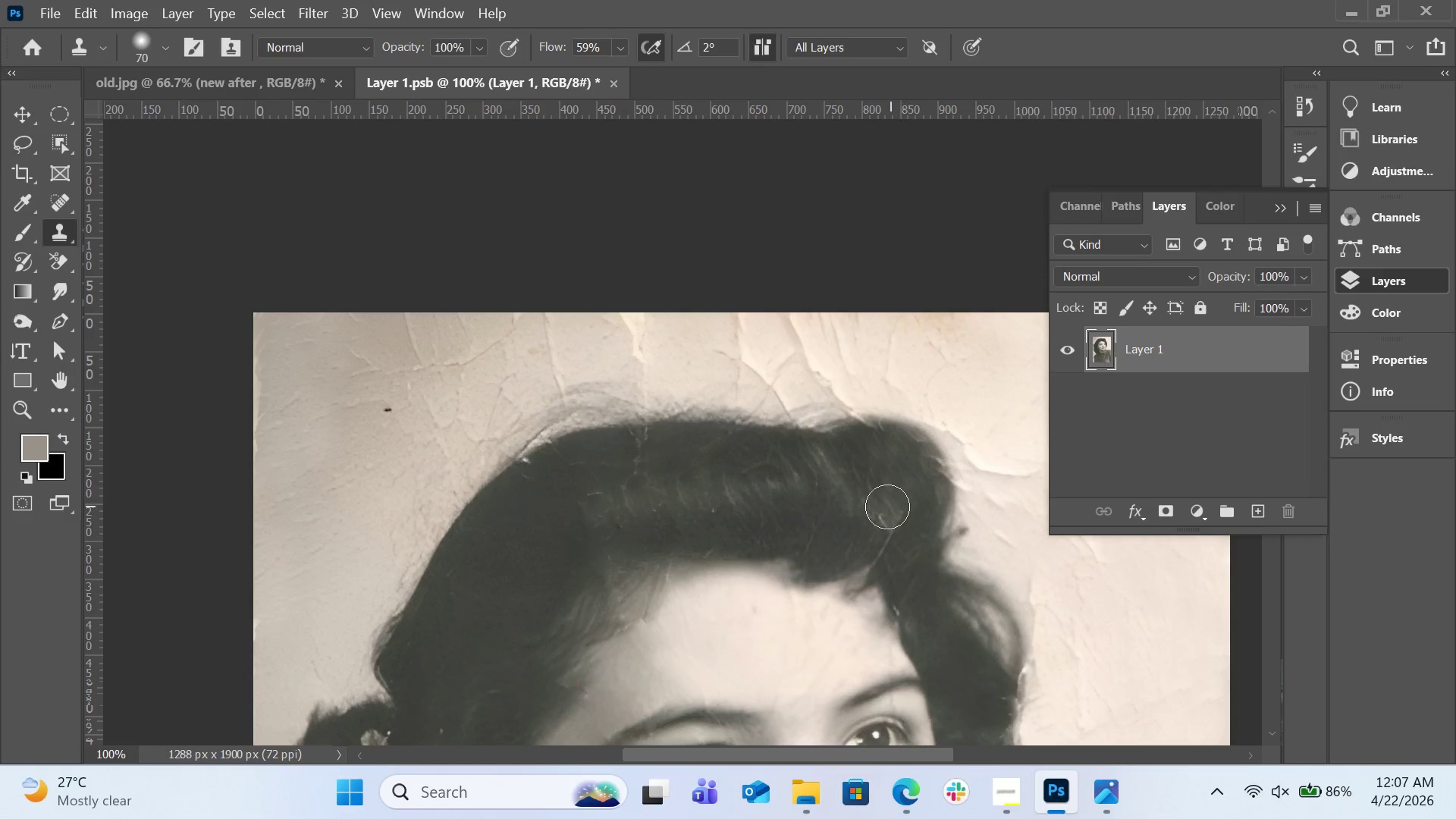 
left_click_drag(start_coordinate=[887, 513], to_coordinate=[890, 530])
 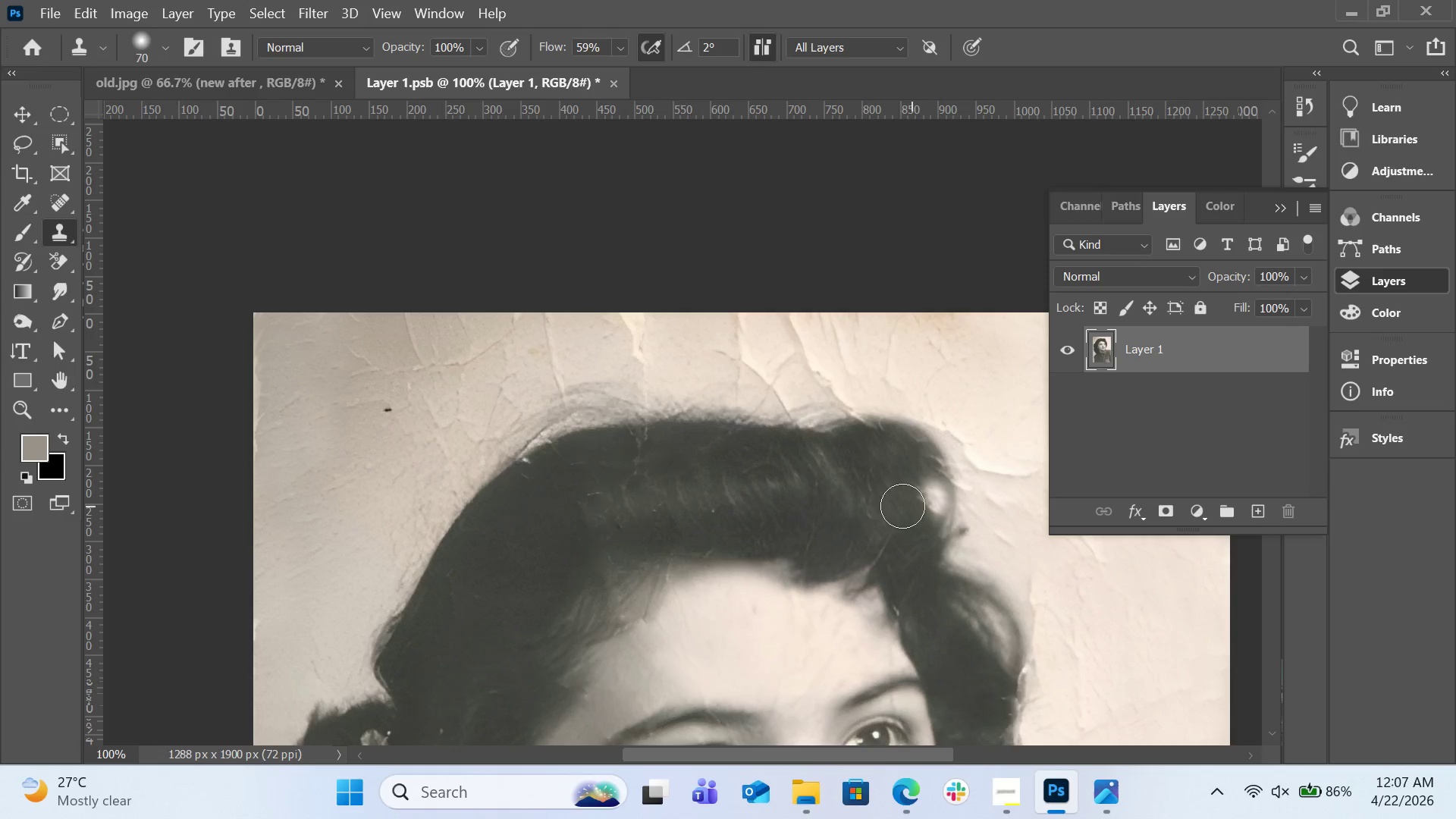 
hold_key(key=AltLeft, duration=2.55)
left_click([974, 392])
 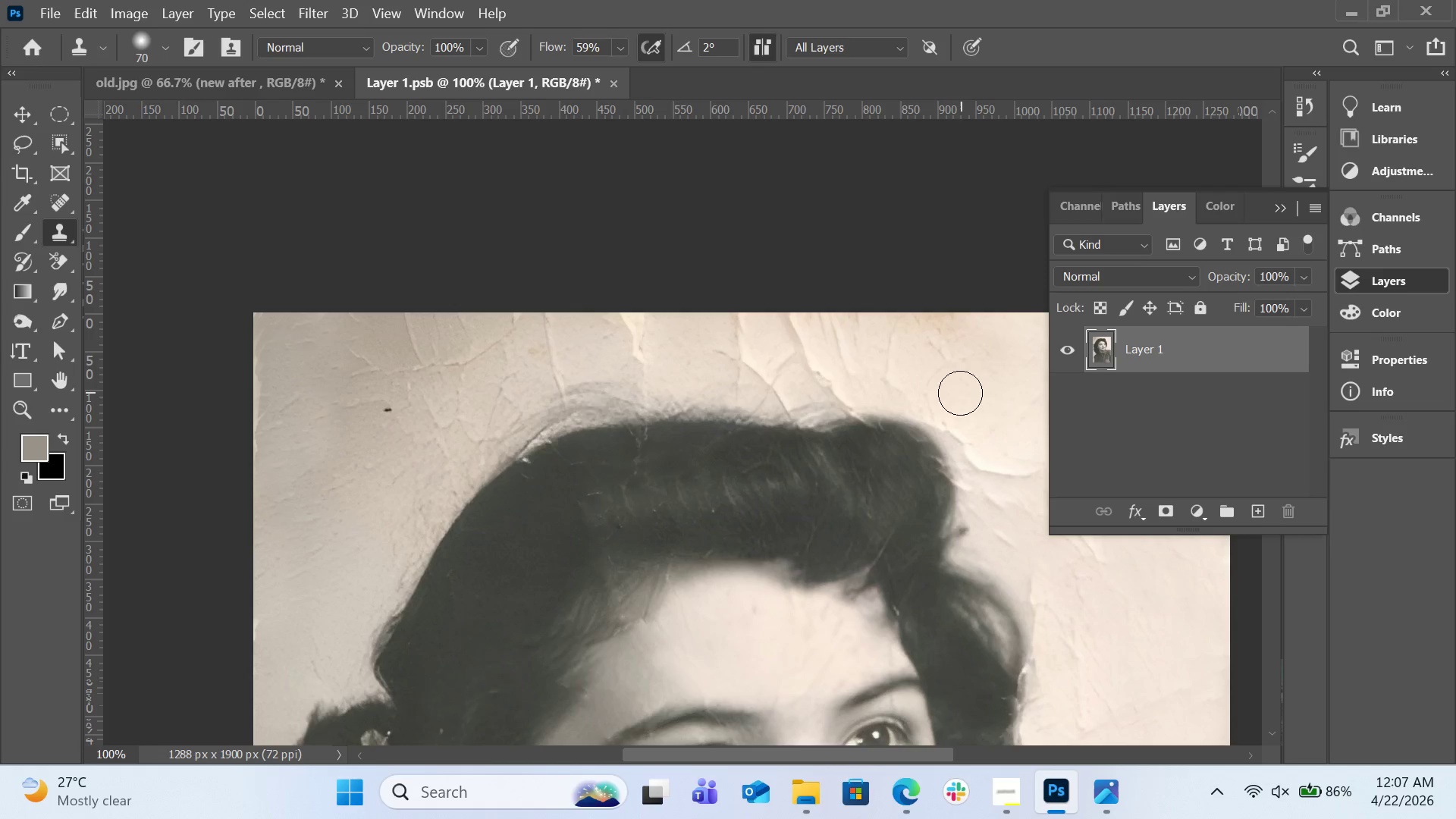 
left_click_drag(start_coordinate=[956, 391], to_coordinate=[911, 322])
 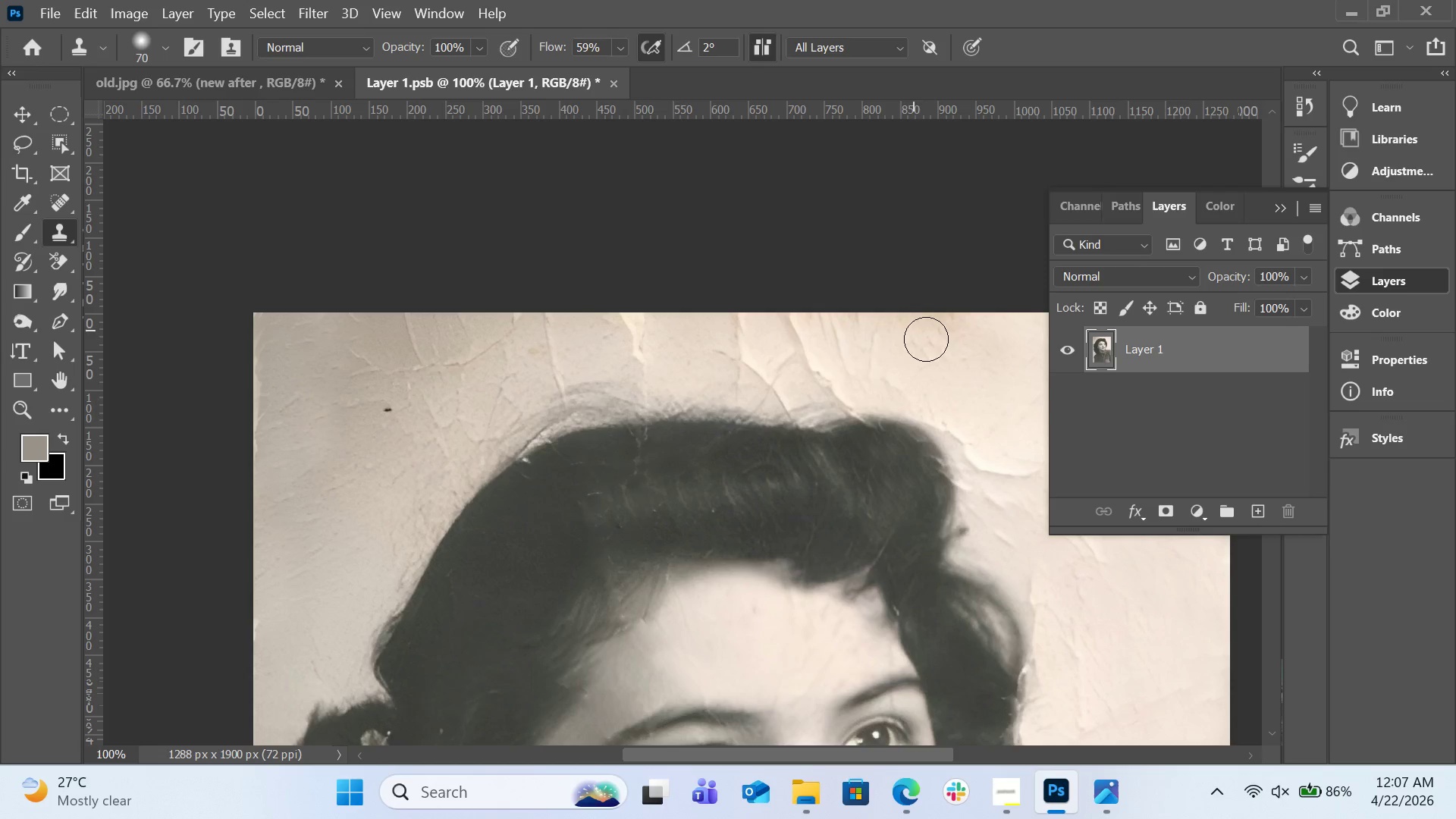 
hold_key(key=AltLeft, duration=0.36)
left_click_drag(start_coordinate=[990, 391], to_coordinate=[884, 332])
 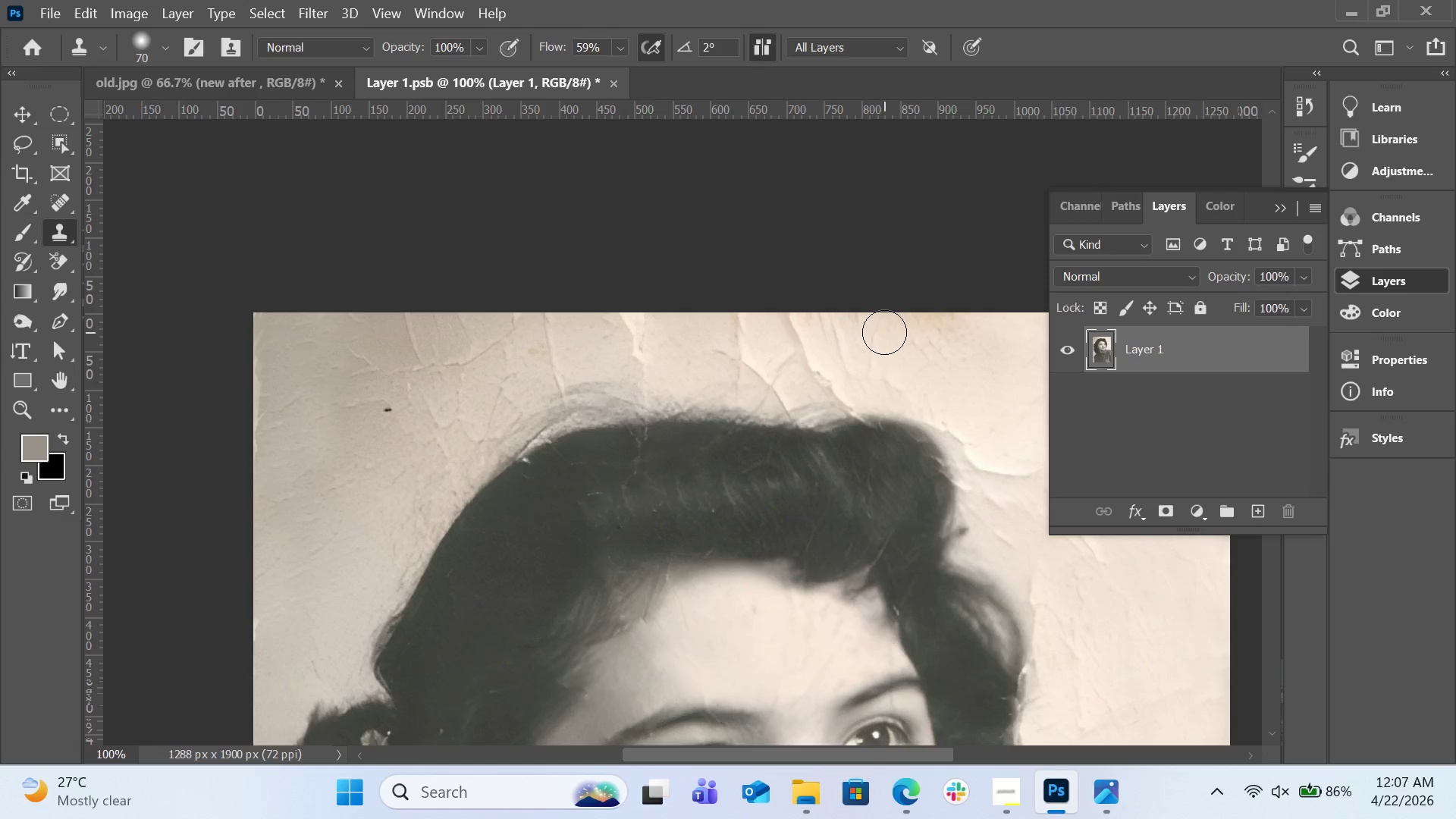 
hold_key(key=AltLeft, duration=0.45)
left_click_drag(start_coordinate=[925, 360], to_coordinate=[795, 337])
 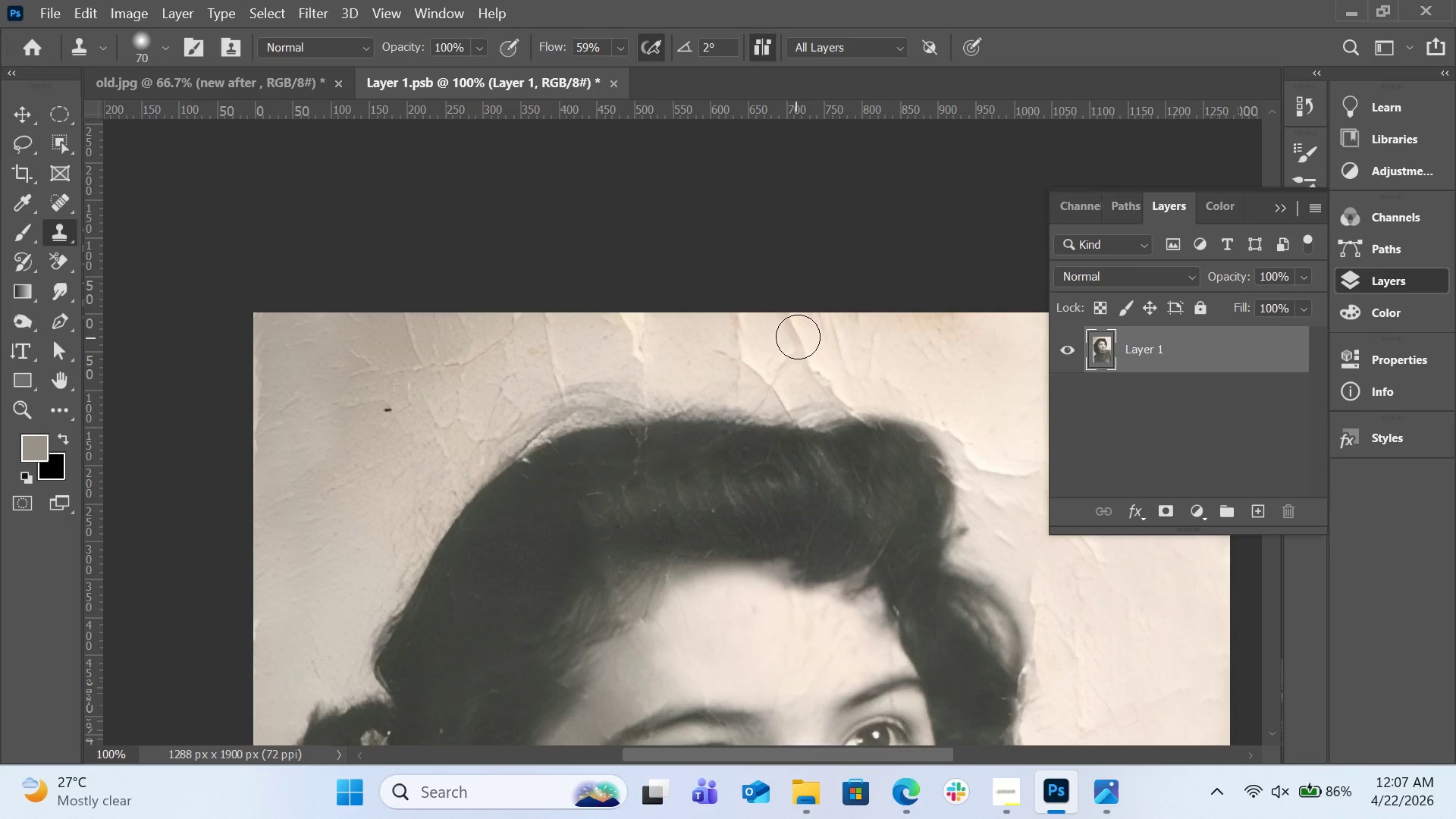 
hold_key(key=AltLeft, duration=1.34)
 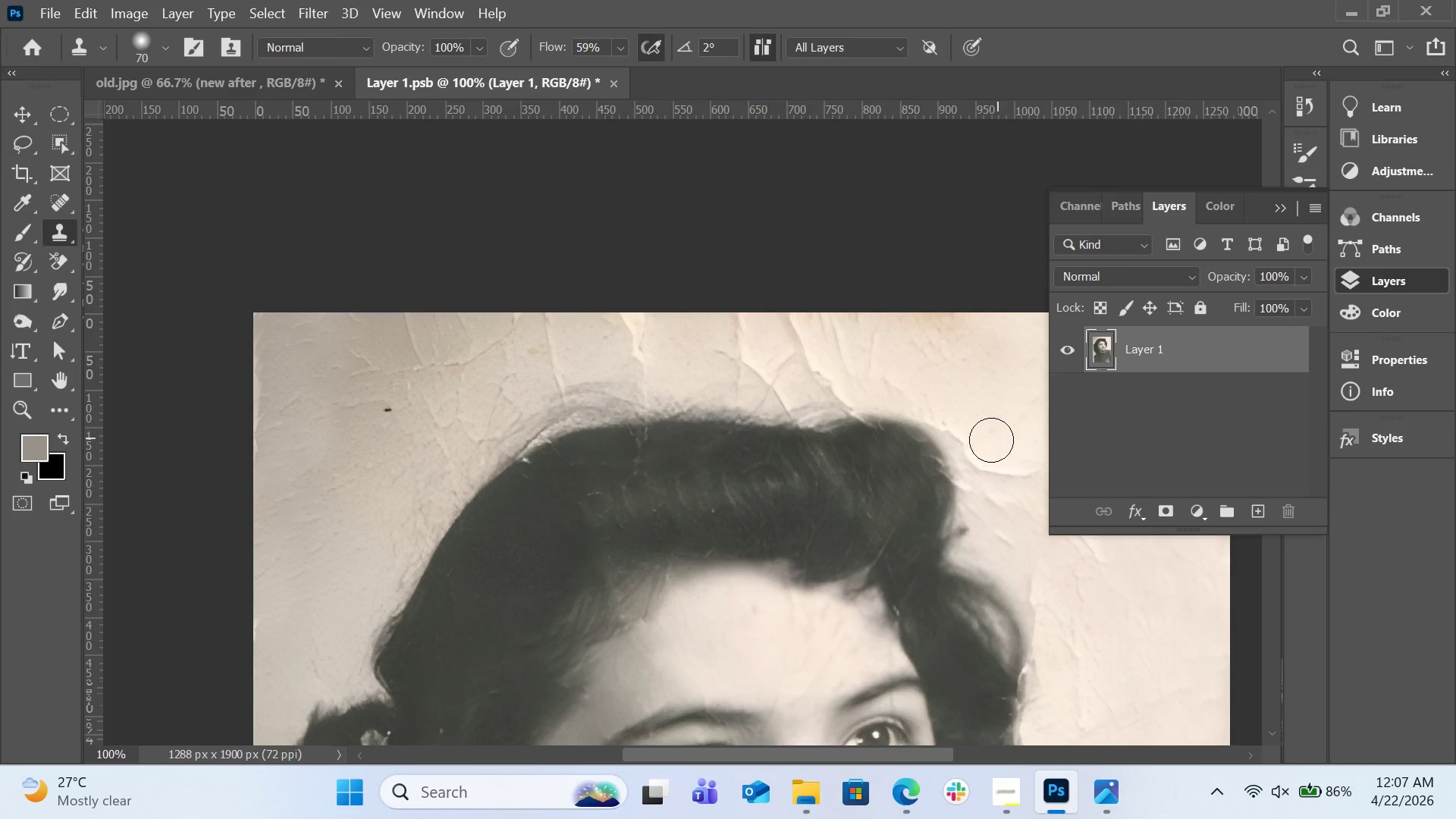 
left_click_drag(start_coordinate=[991, 444], to_coordinate=[963, 457])
 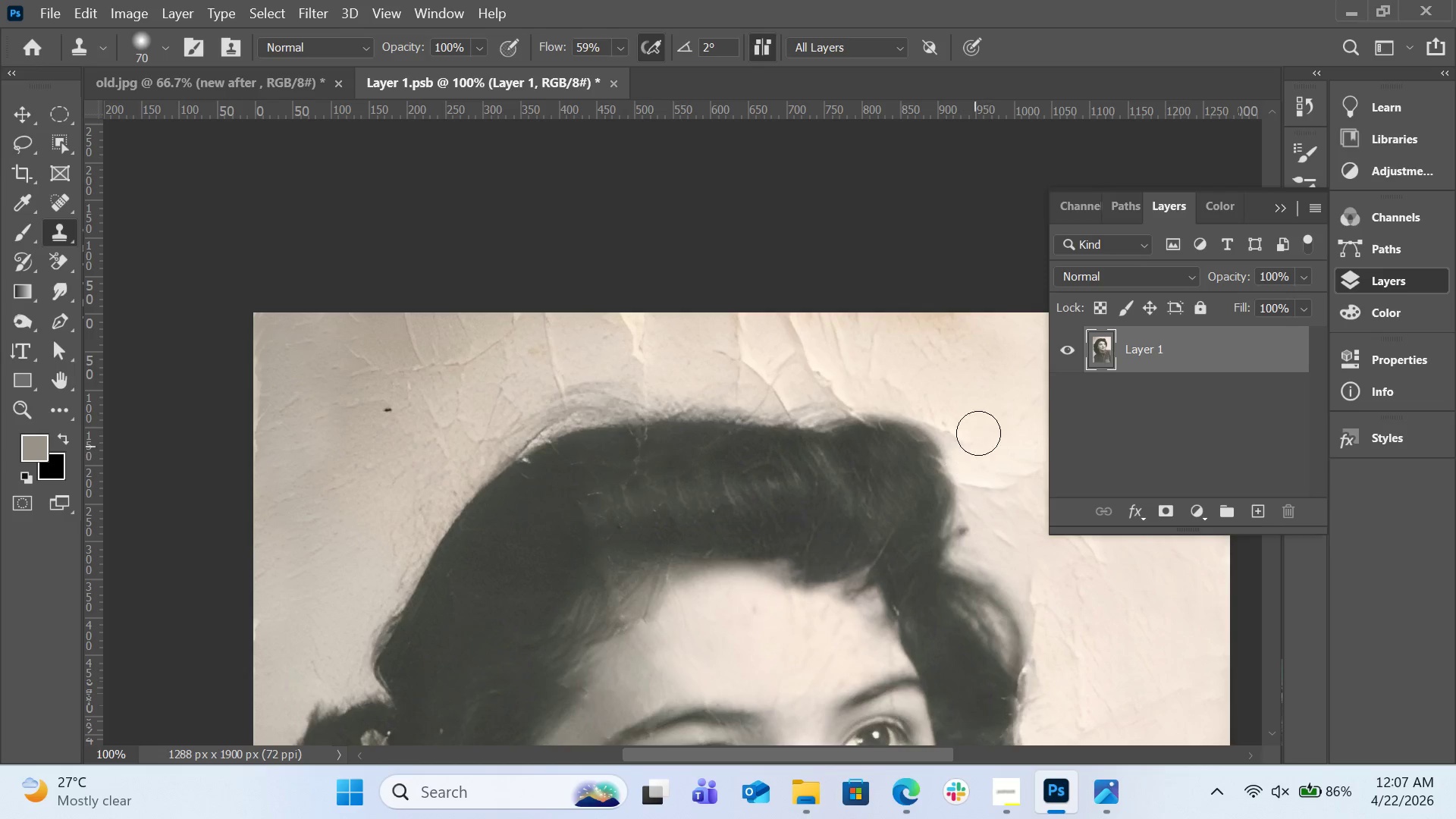 
key(Alt+AltLeft)
 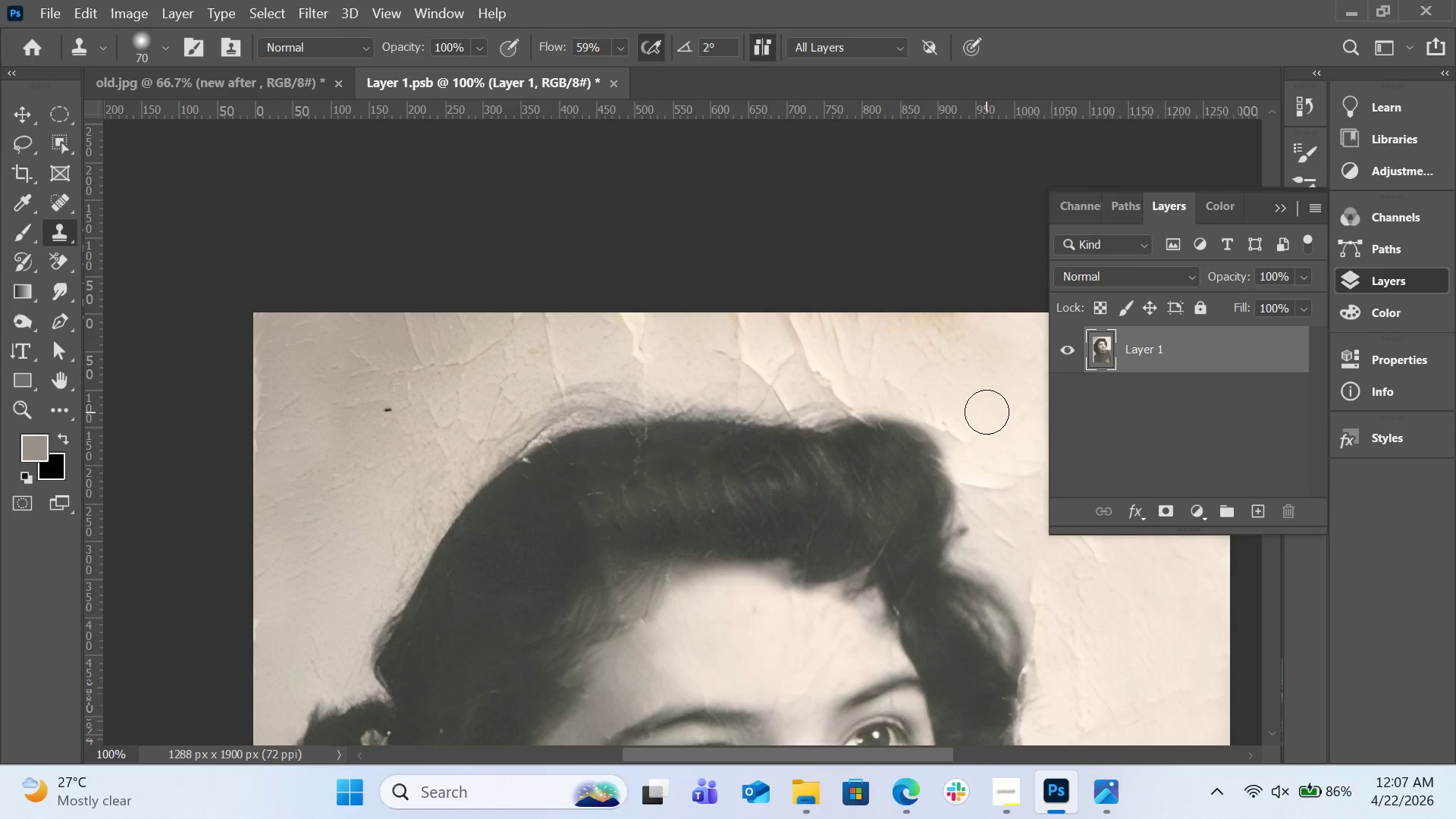 
key(Control+Z)
 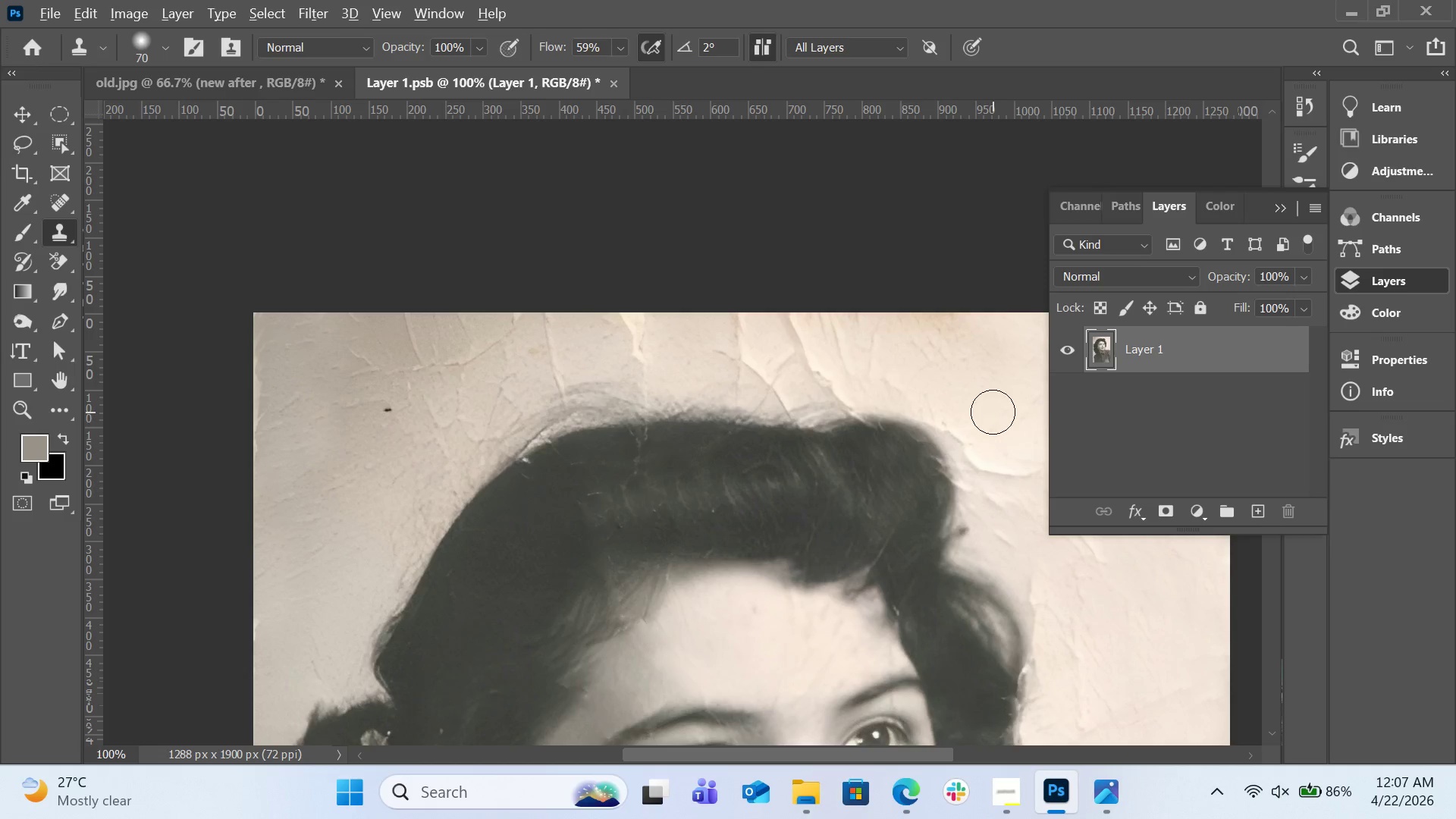 
hold_key(key=AltLeft, duration=0.36)
left_click([993, 412])
 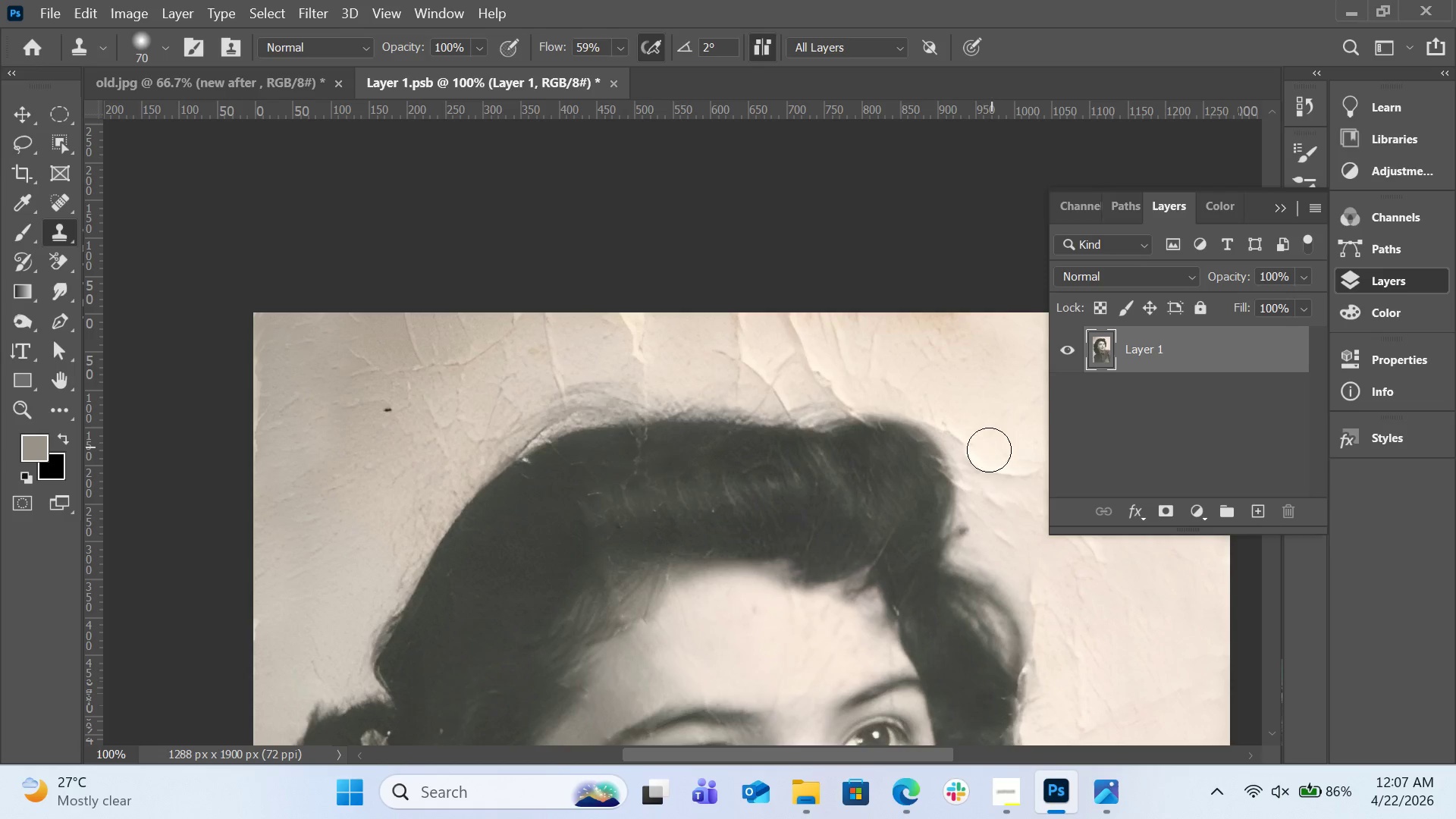 
left_click_drag(start_coordinate=[989, 448], to_coordinate=[1036, 485])
 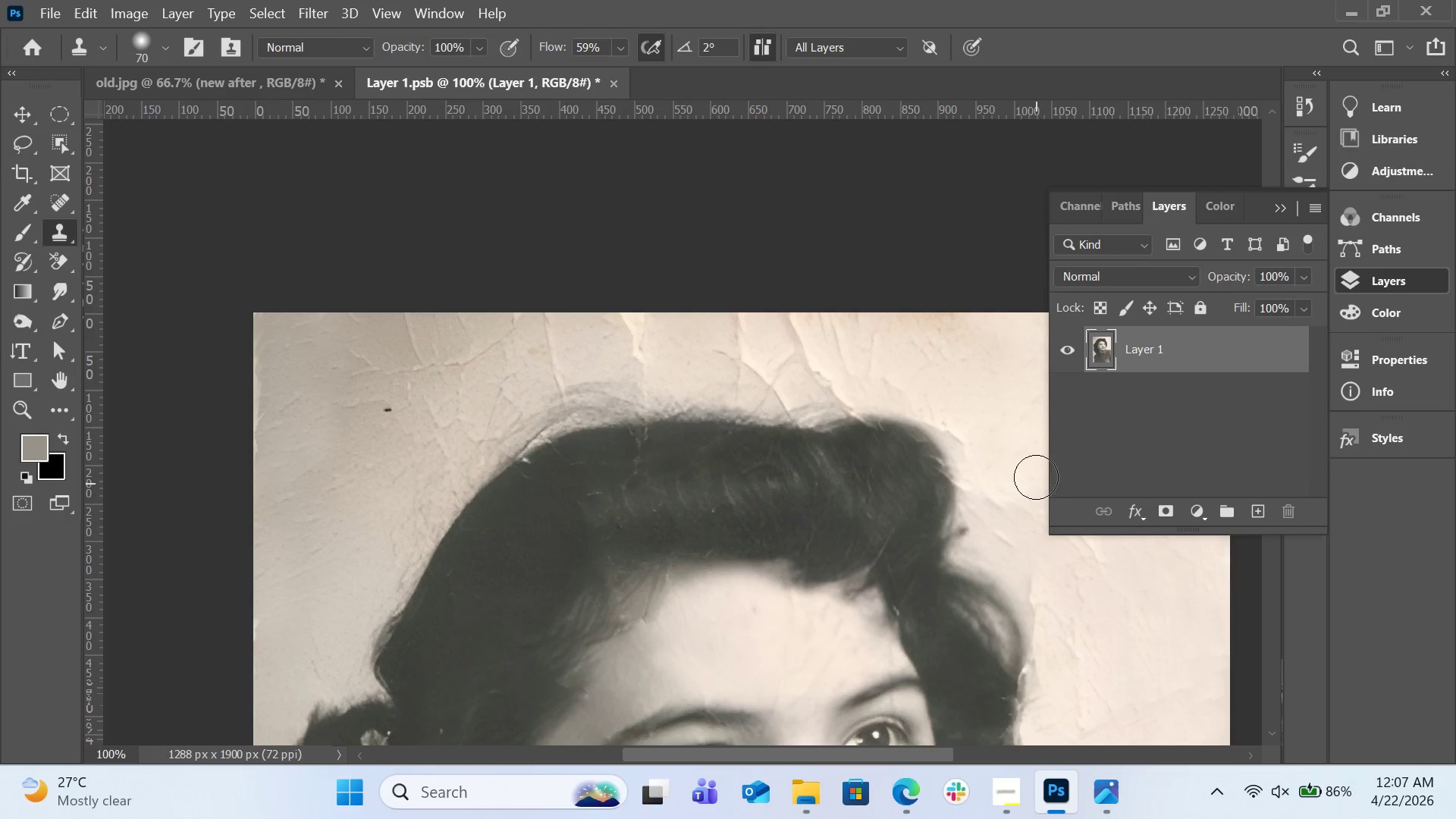 
hold_key(key=AltLeft, duration=0.95)
left_click_drag(start_coordinate=[961, 401], to_coordinate=[955, 389])
 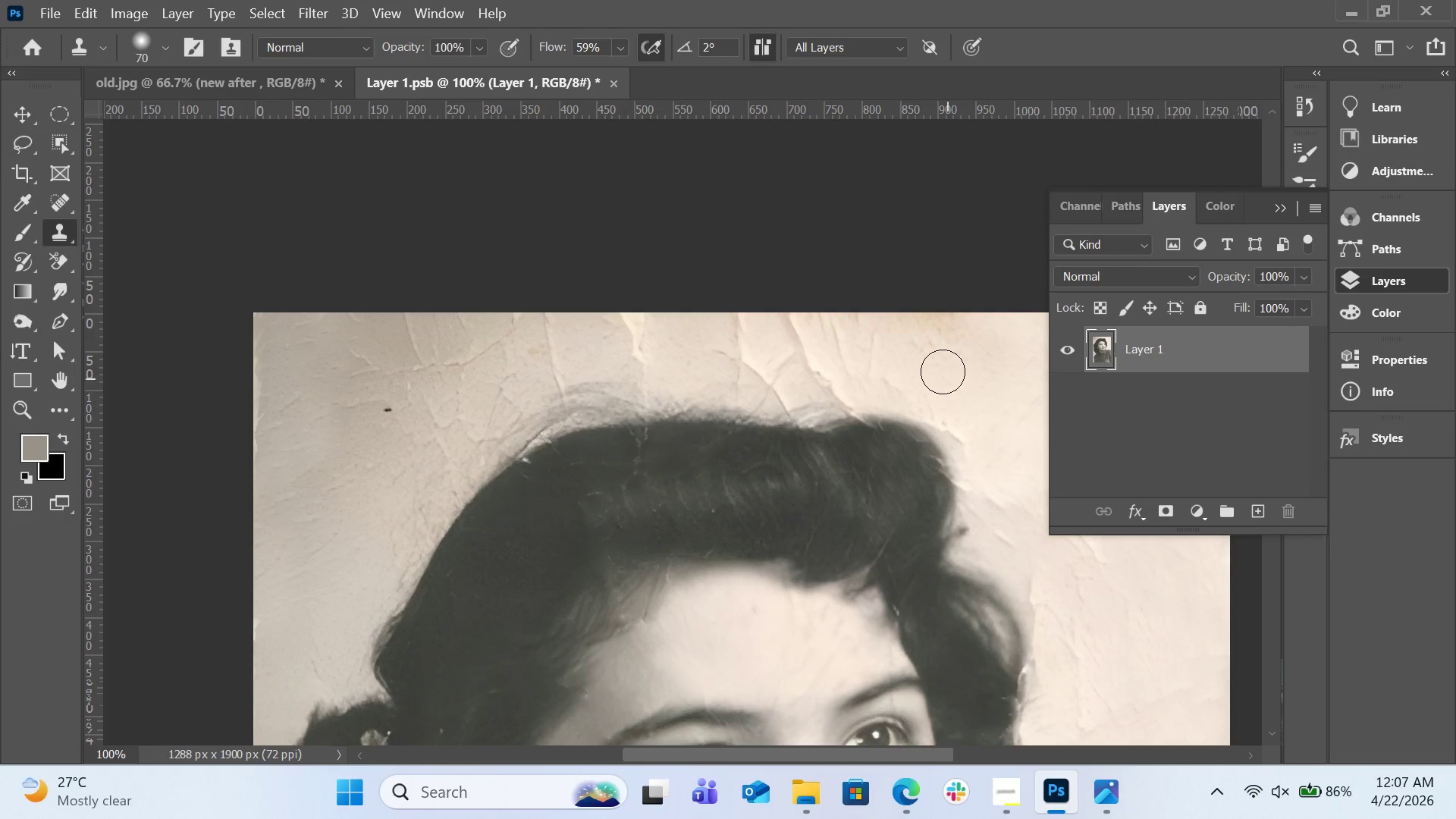 
left_click_drag(start_coordinate=[943, 371], to_coordinate=[913, 331])
 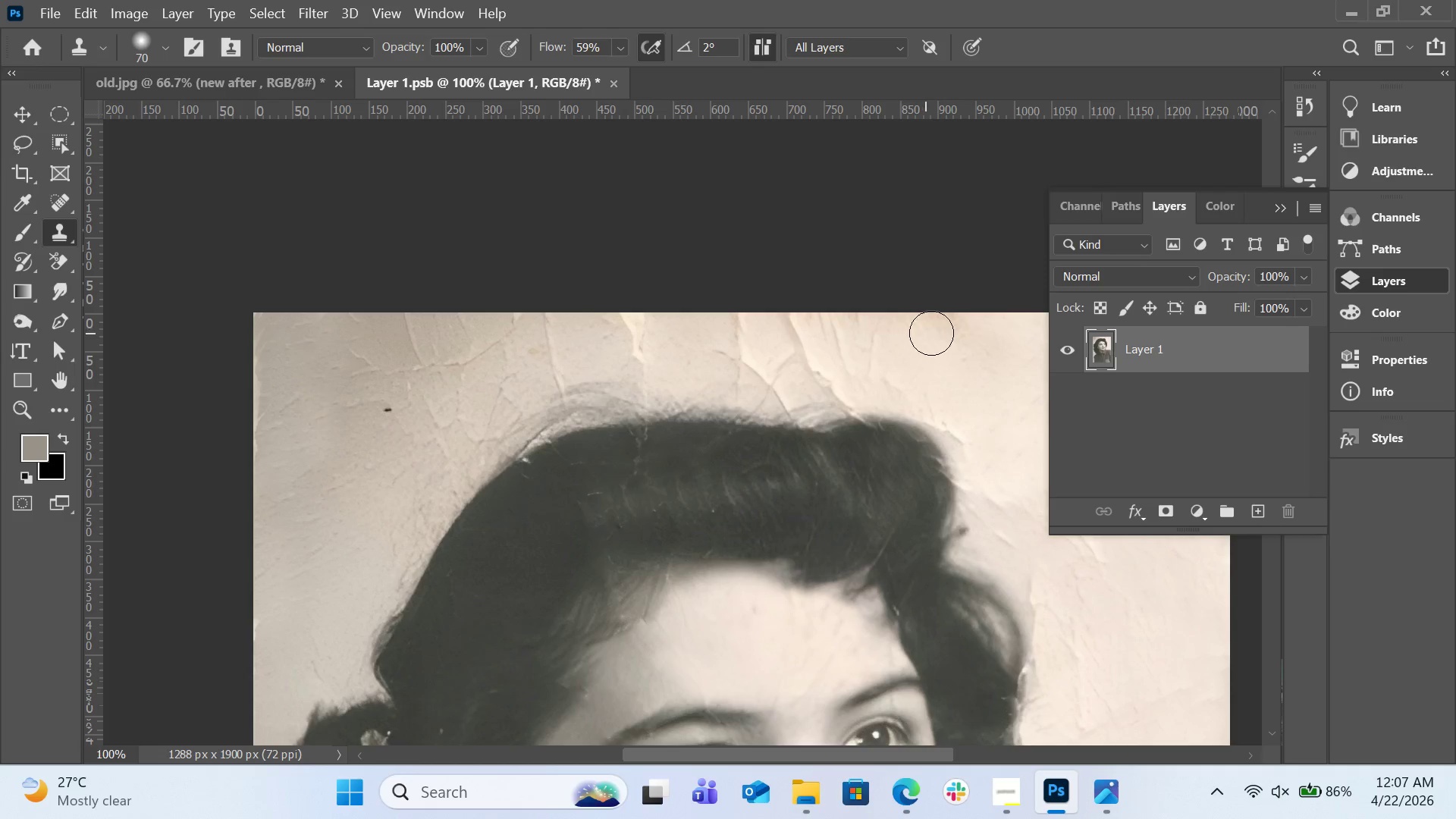 
hold_key(key=AltLeft, duration=0.44)
left_click_drag(start_coordinate=[950, 369], to_coordinate=[936, 355])
 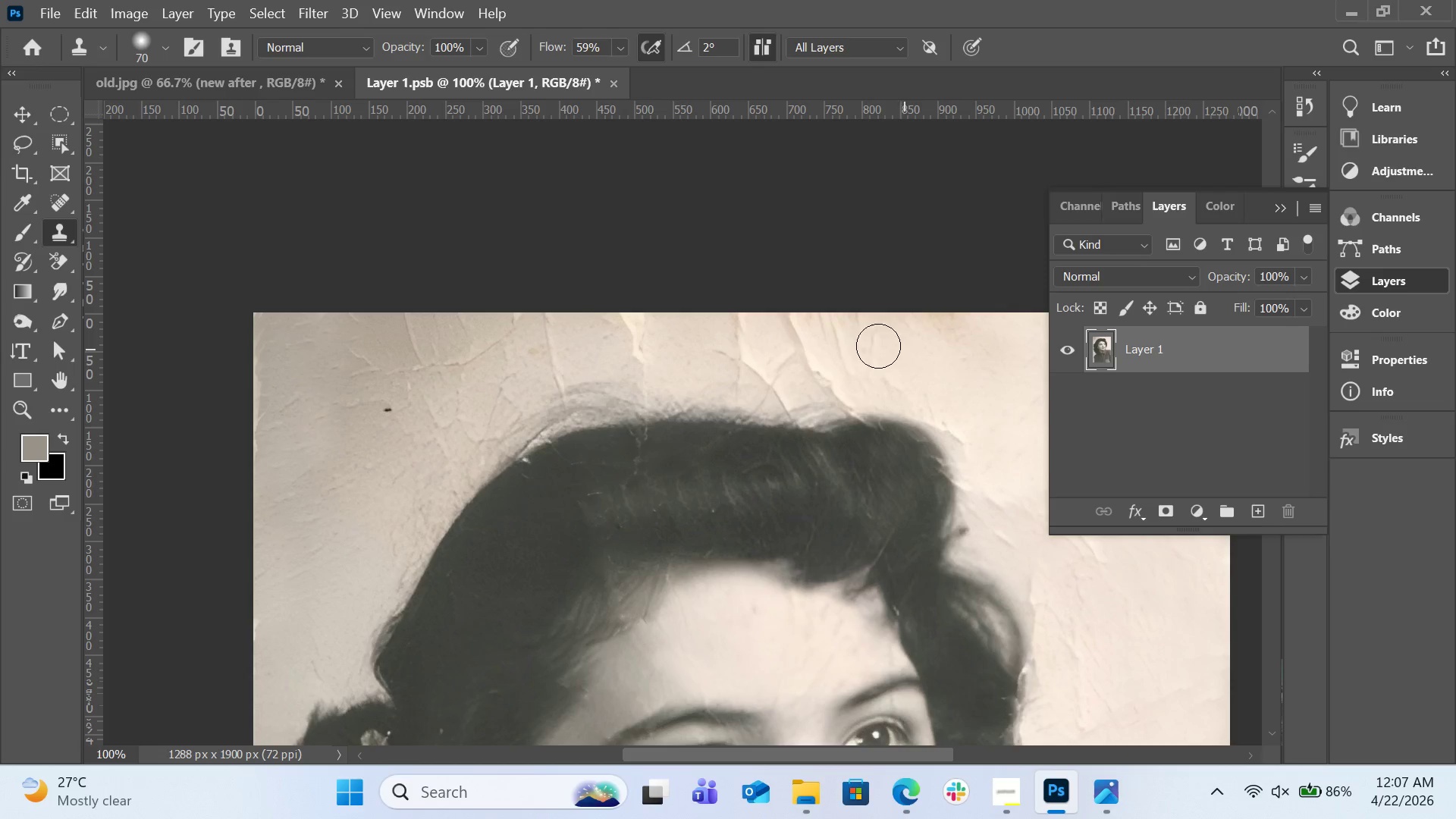 
left_click_drag(start_coordinate=[878, 346], to_coordinate=[963, 426])
 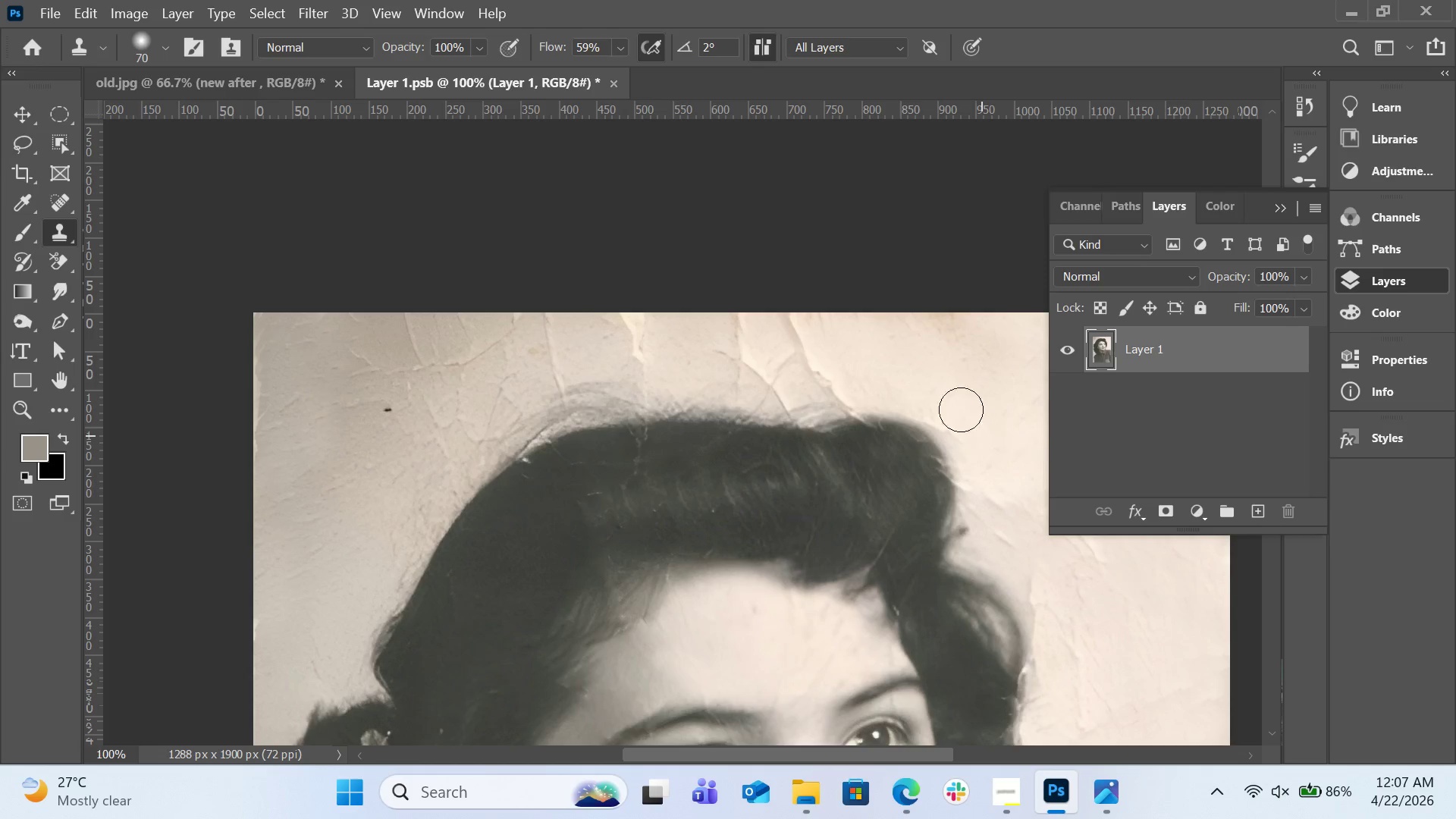 
hold_key(key=AltLeft, duration=0.41)
left_click_drag(start_coordinate=[901, 369], to_coordinate=[858, 369])
 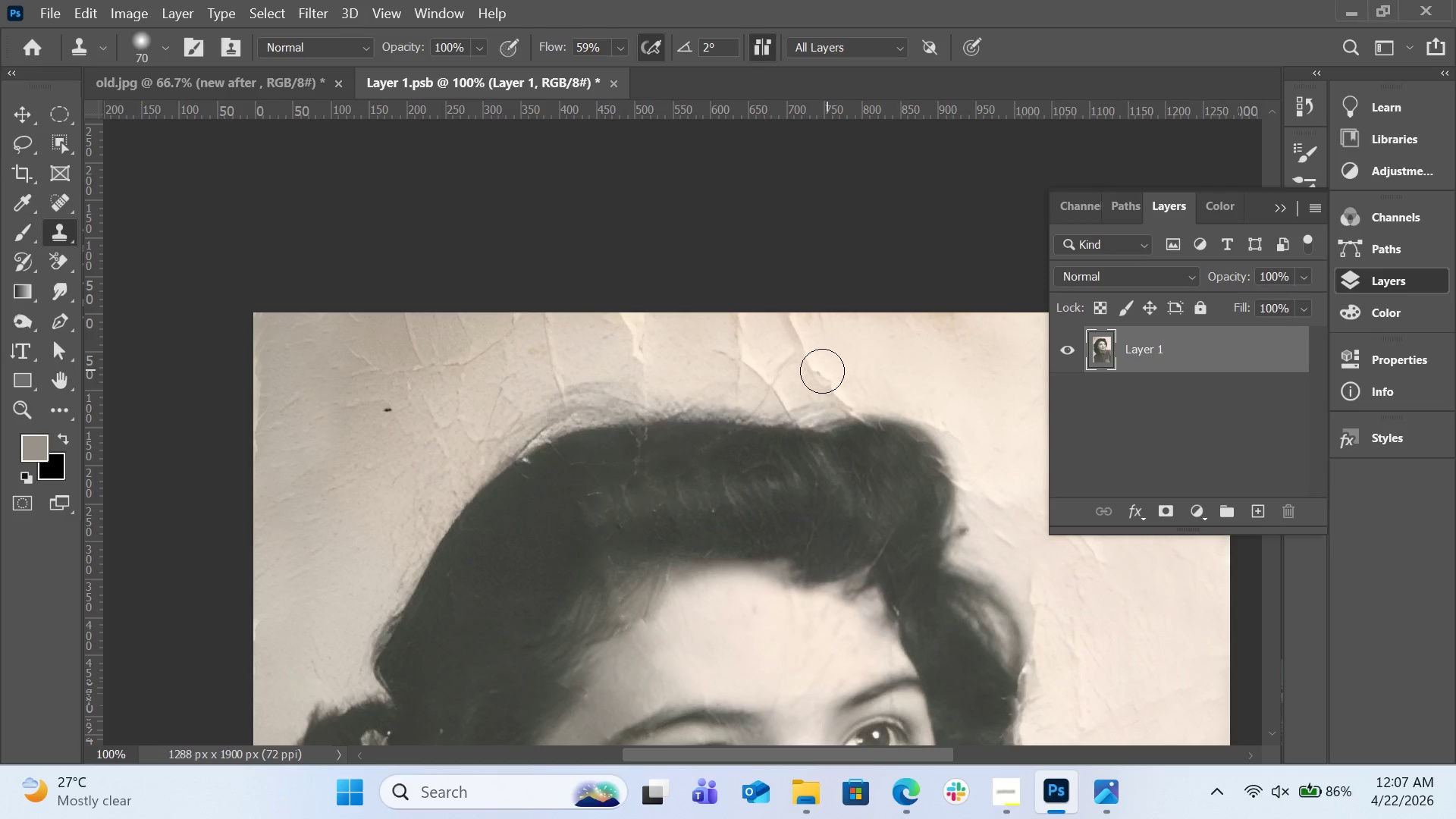 
left_click_drag(start_coordinate=[822, 371], to_coordinate=[849, 359])
 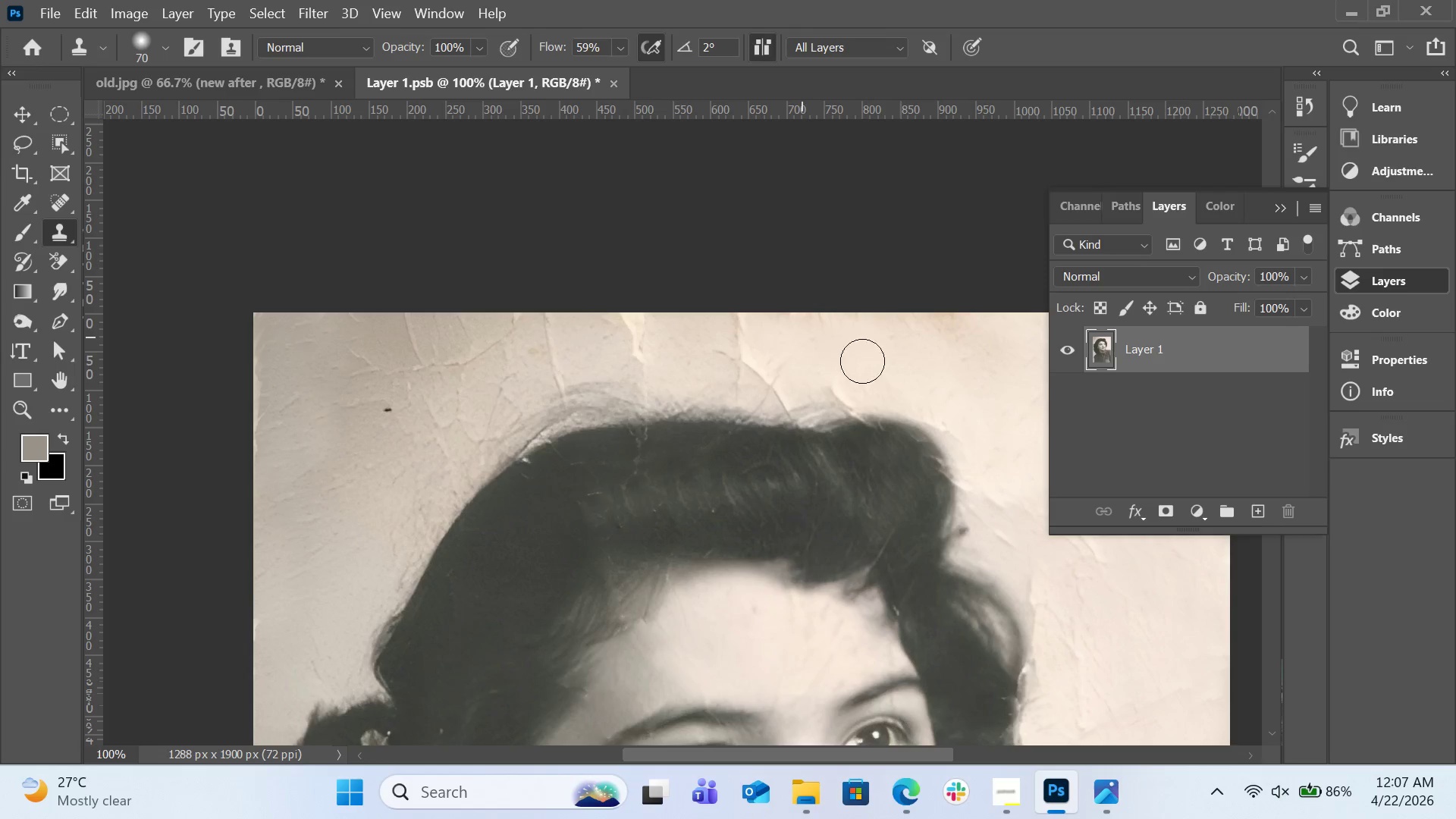 
key(Alt+AltLeft)
 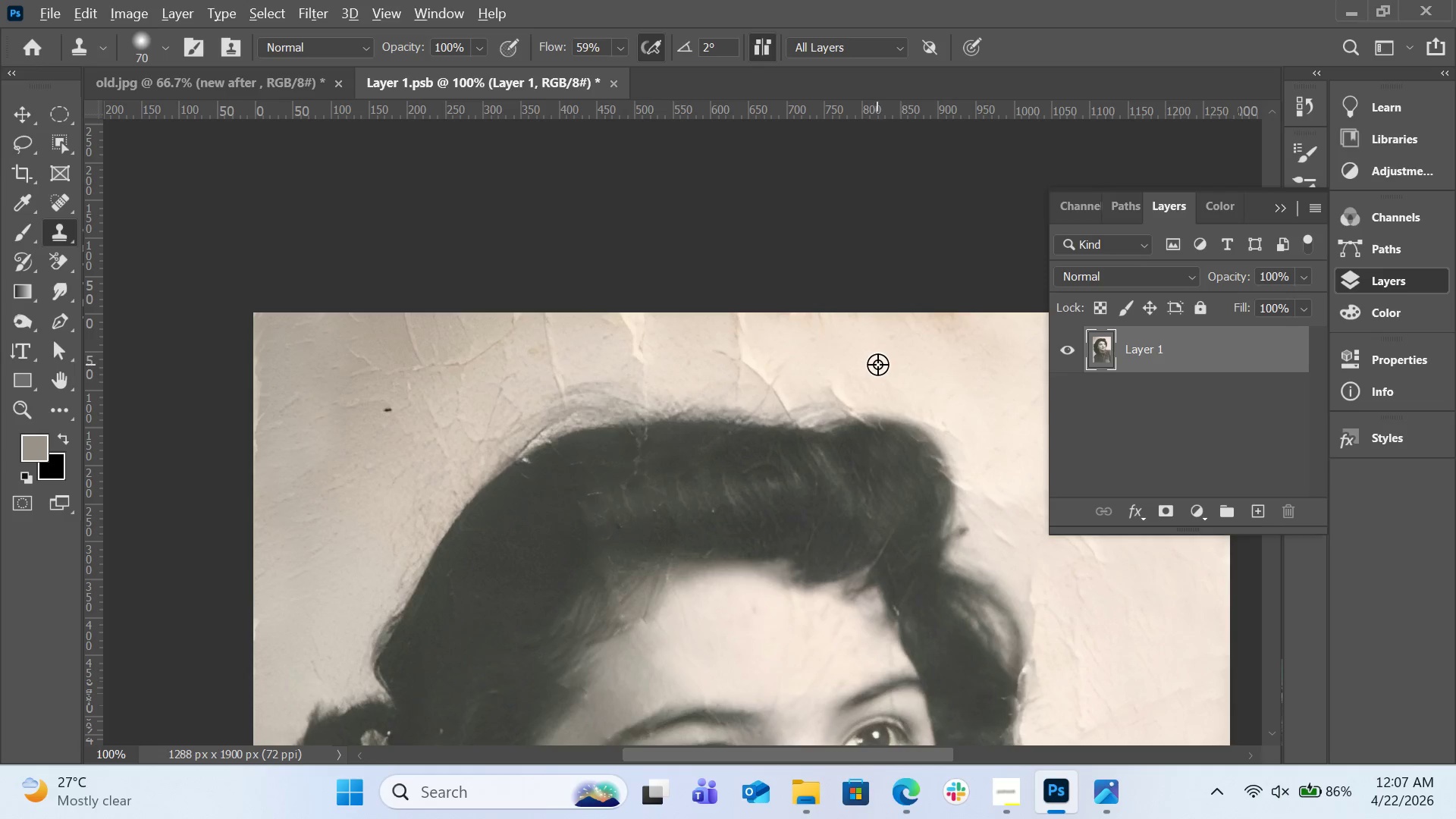 
left_click_drag(start_coordinate=[877, 364], to_coordinate=[815, 384])
 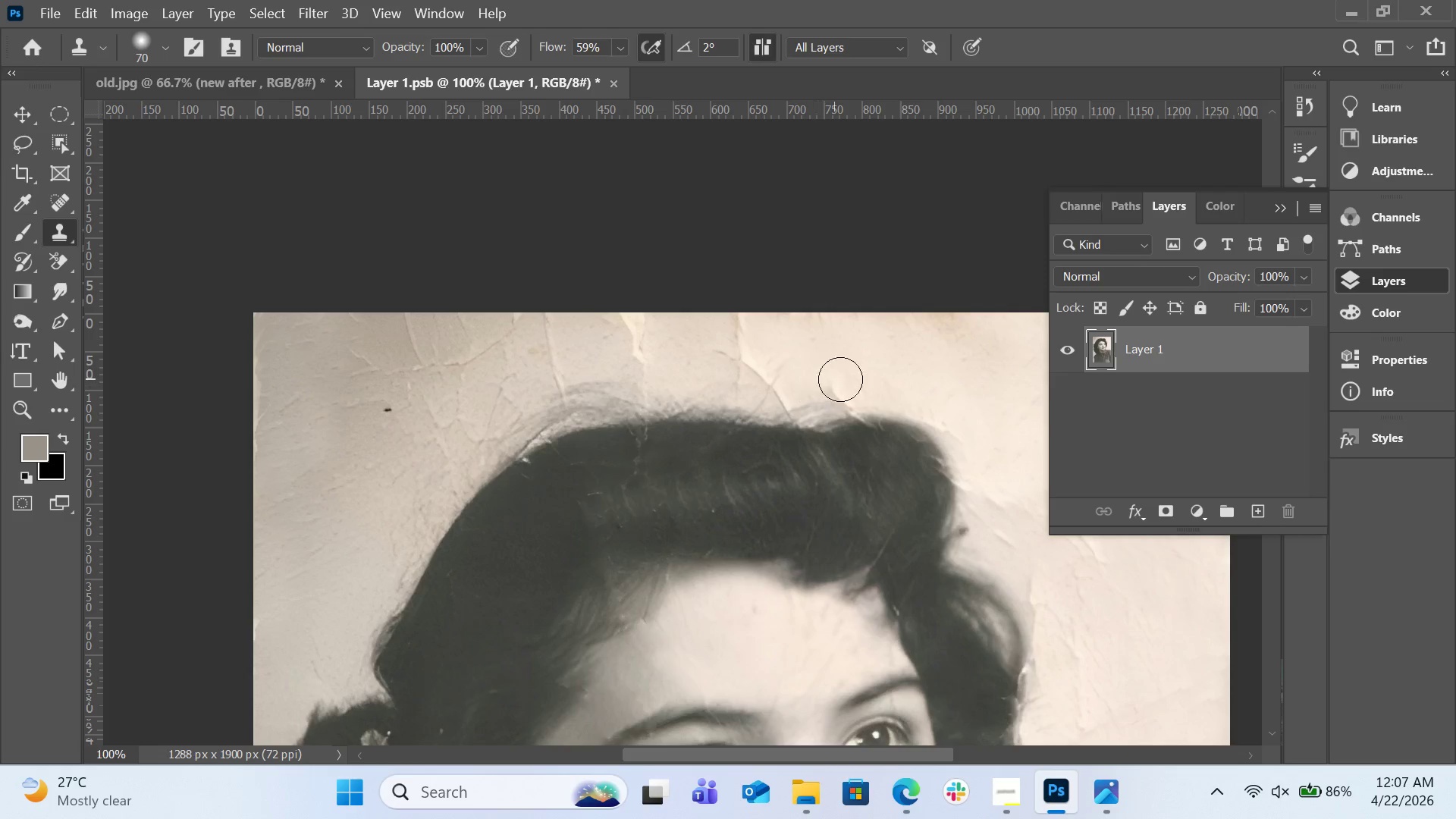 
hold_key(key=AltLeft, duration=0.38)
left_click([867, 372])
 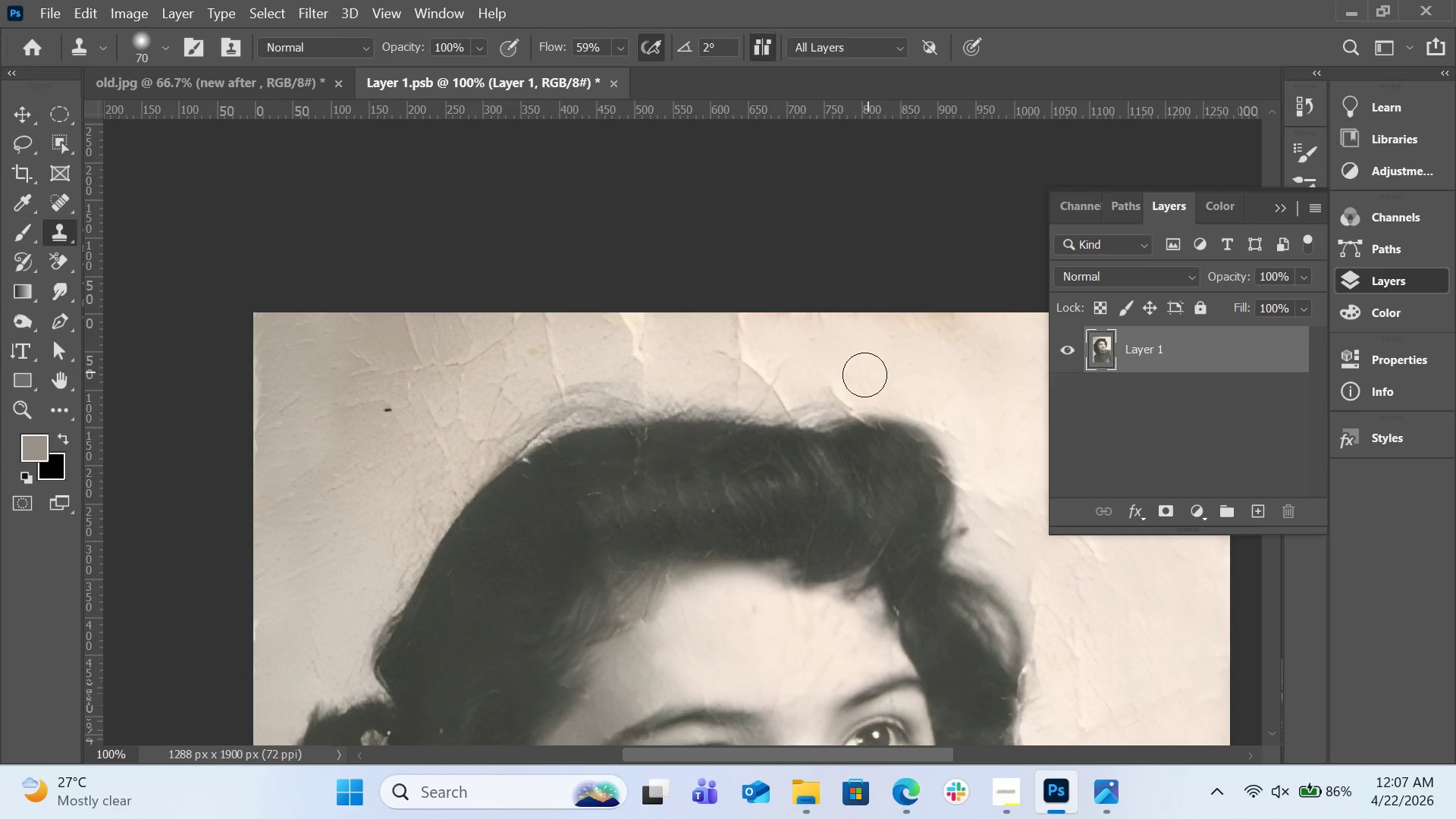 
left_click_drag(start_coordinate=[856, 378], to_coordinate=[814, 381])
 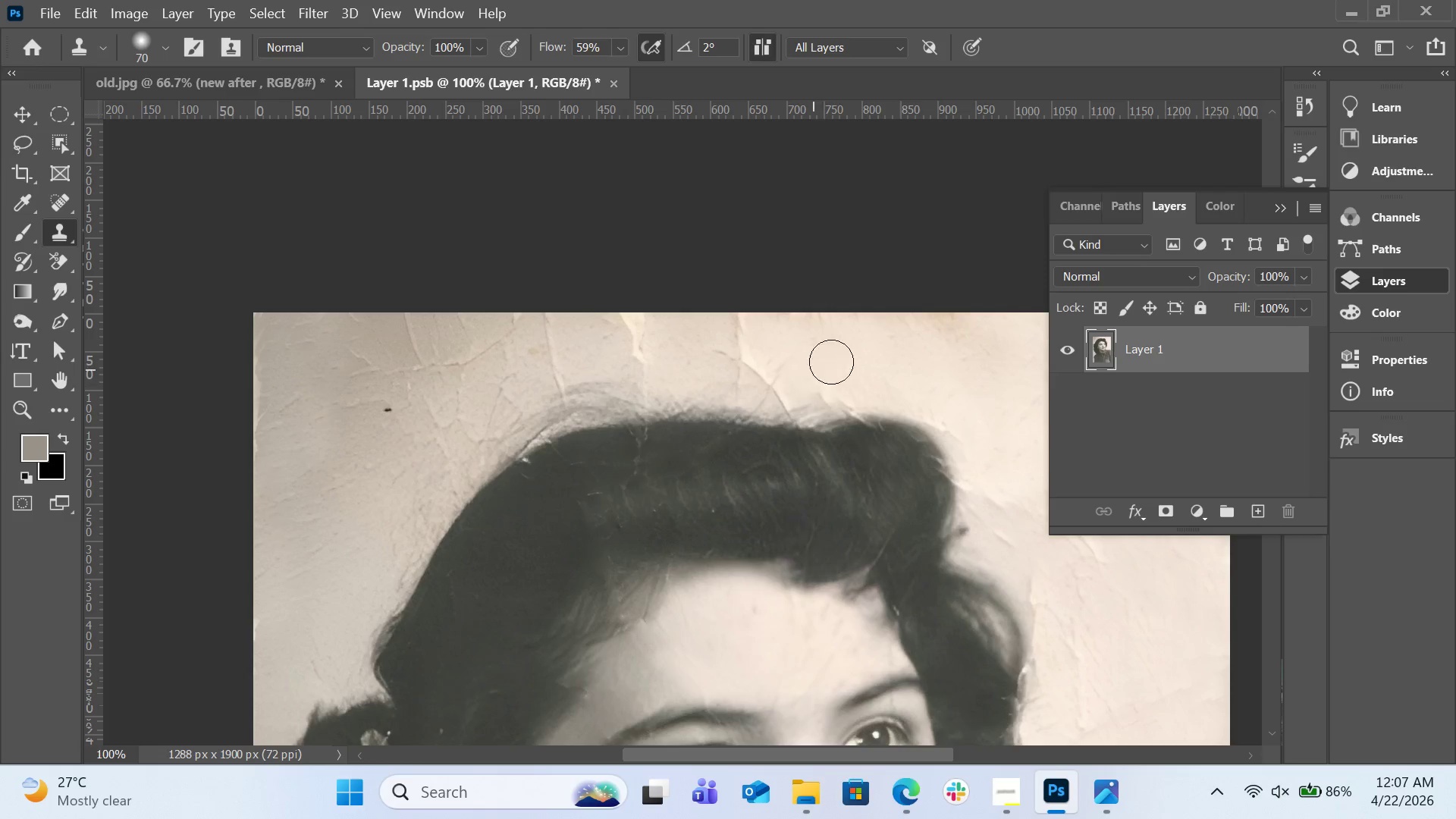 
key(Alt+AltLeft)
 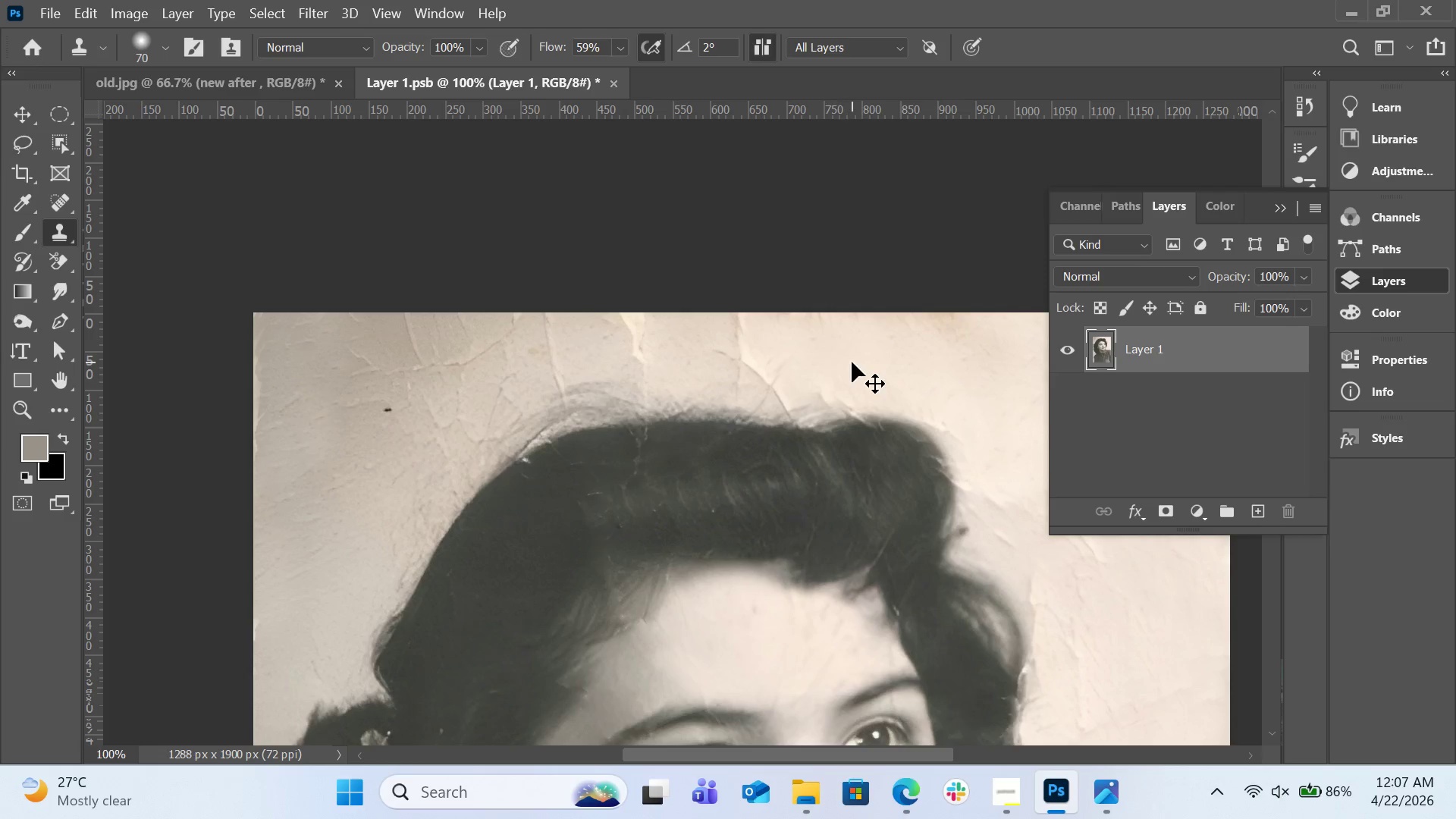 
key(Control+Z)
 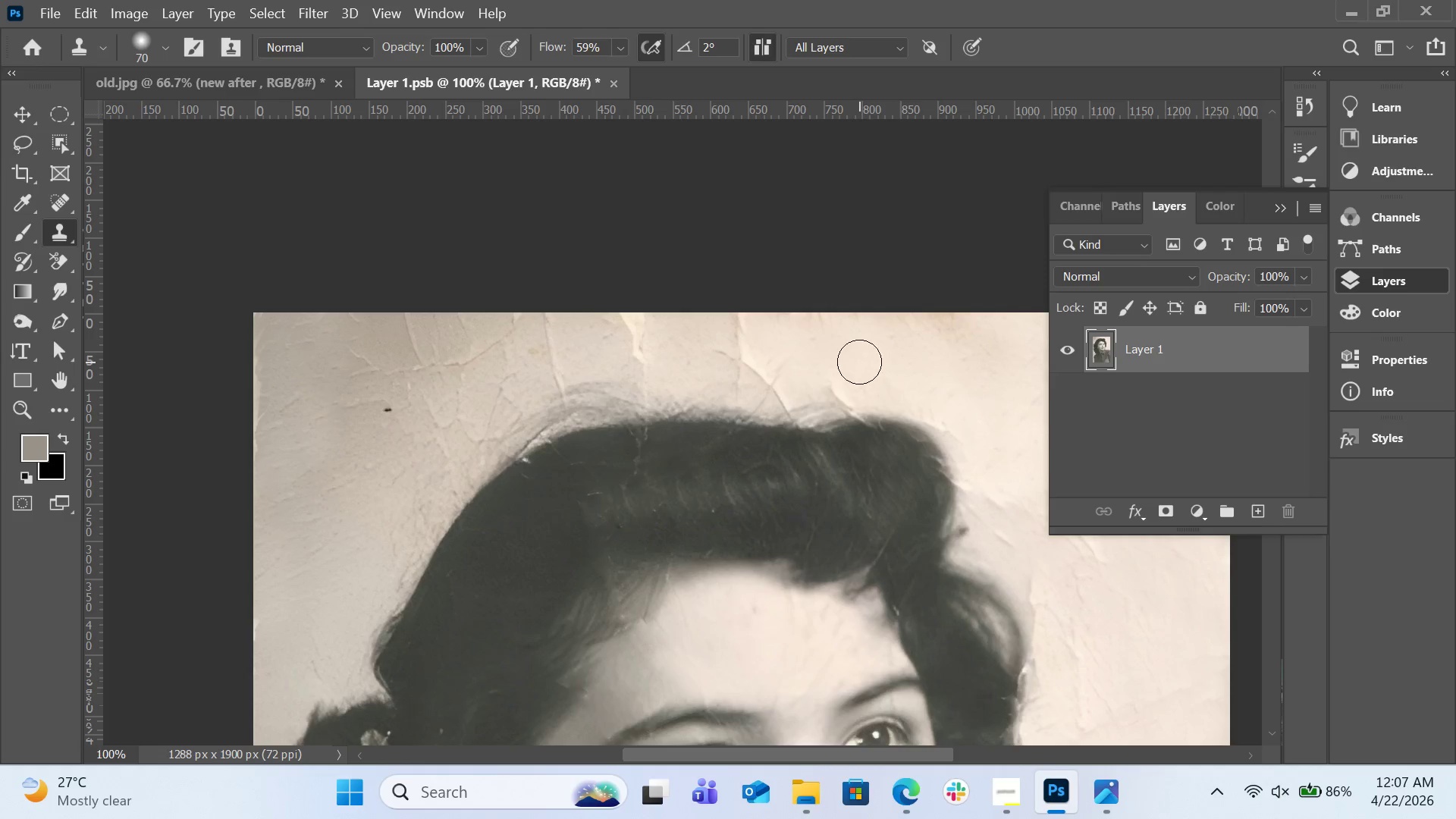 
hold_key(key=AltLeft, duration=0.31)
left_click([857, 360])
 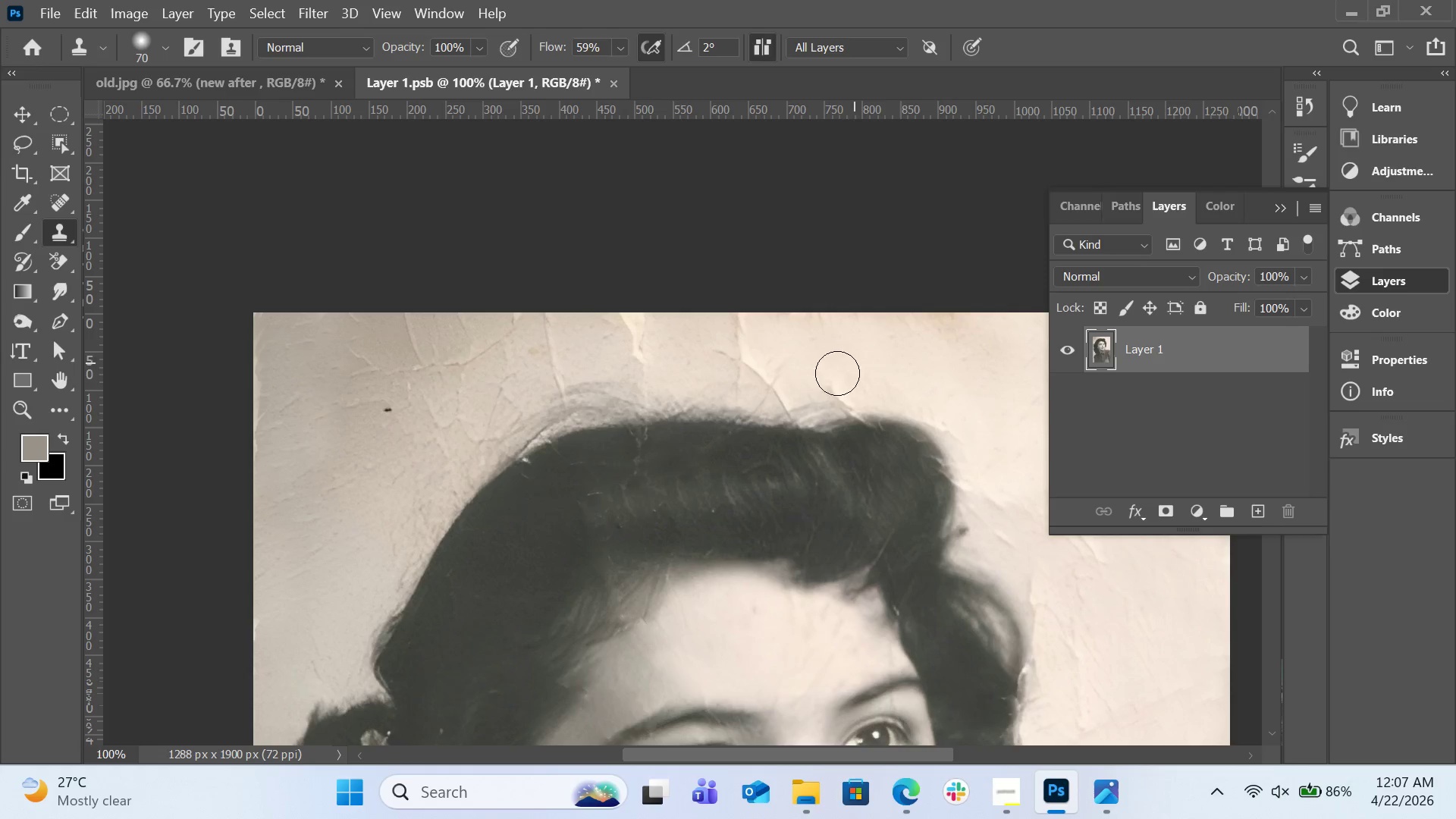 
left_click_drag(start_coordinate=[835, 384], to_coordinate=[821, 390])
 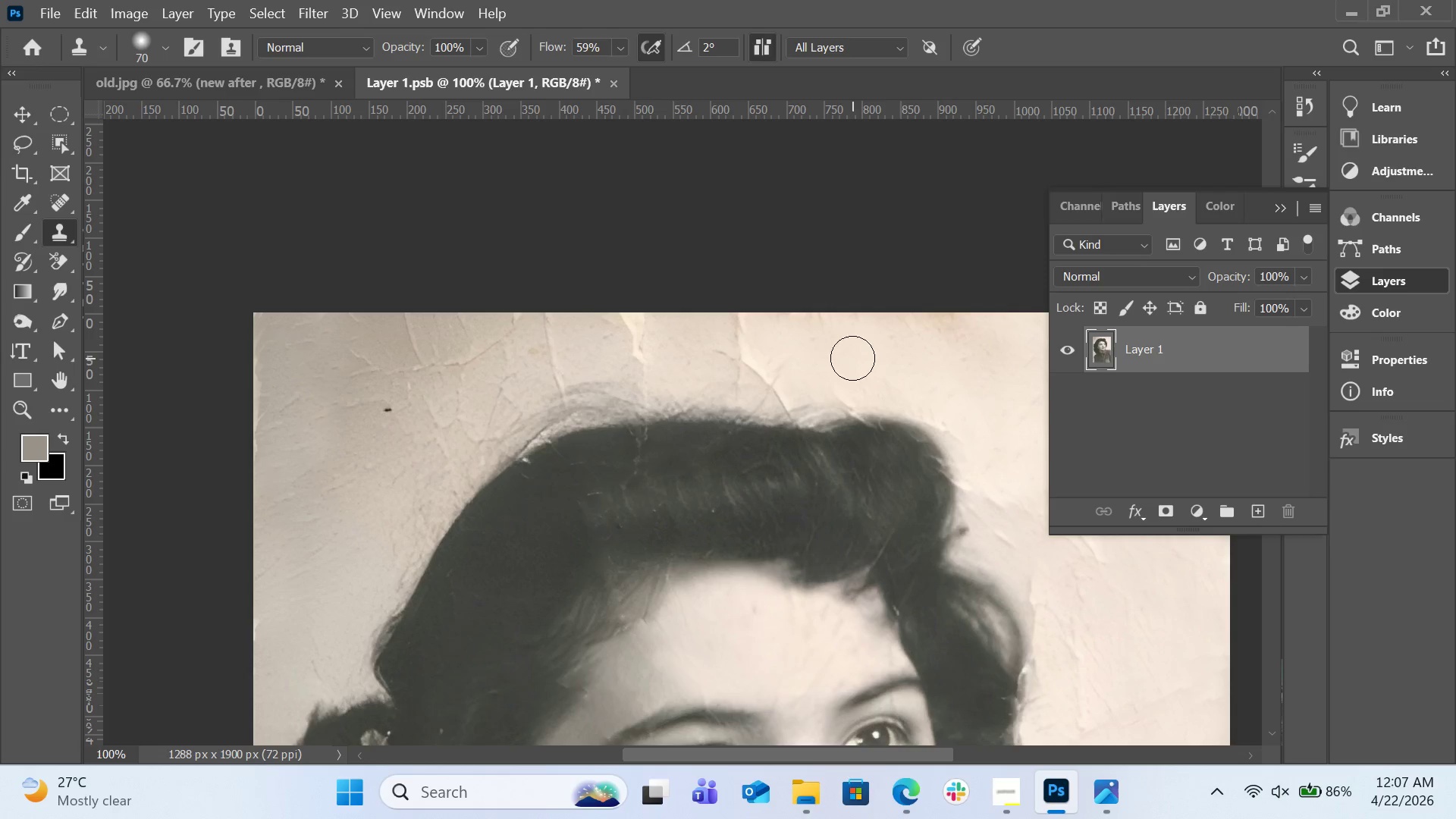 
hold_key(key=AltLeft, duration=0.39)
 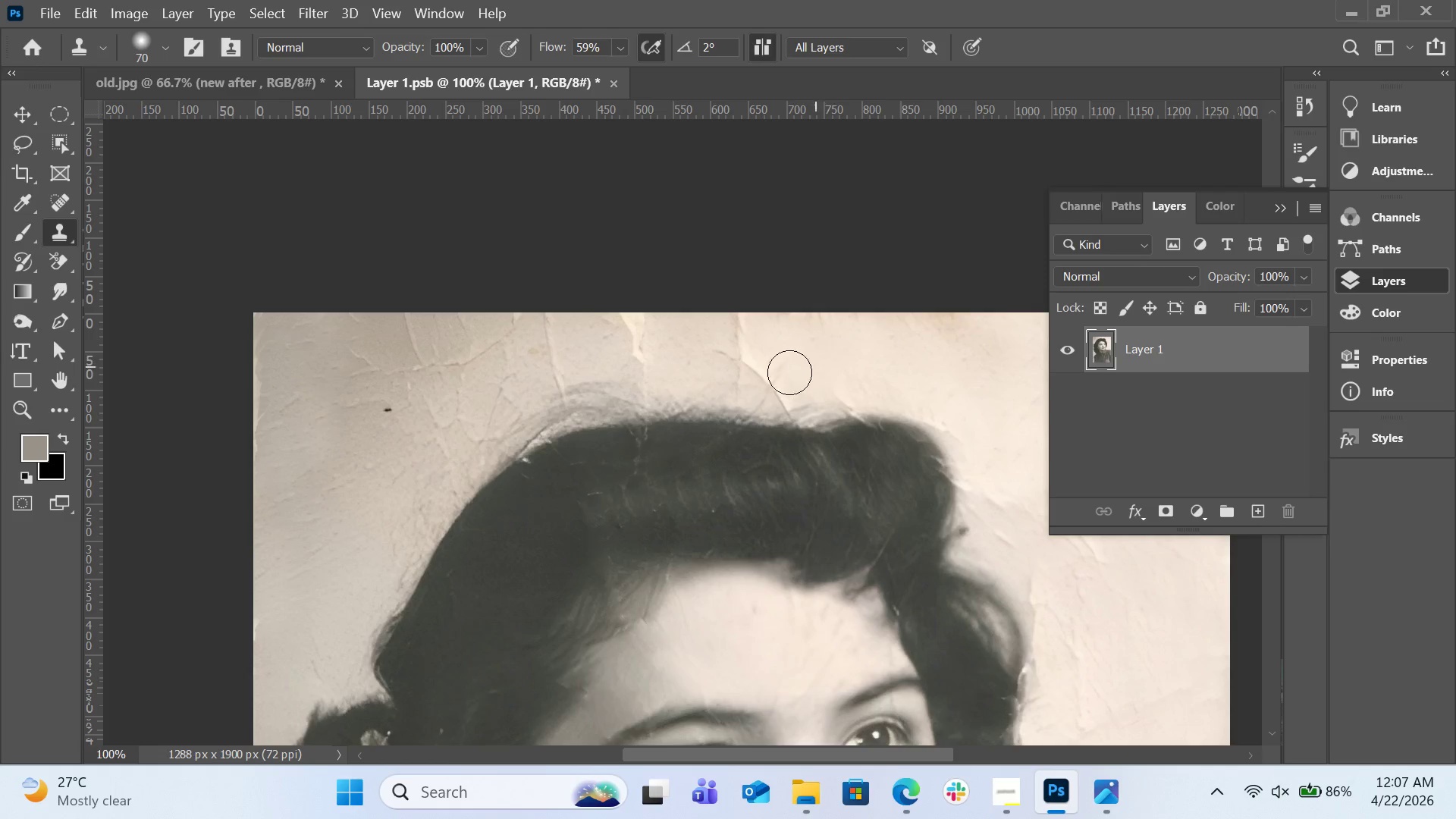 
left_click_drag(start_coordinate=[789, 375], to_coordinate=[748, 325])
 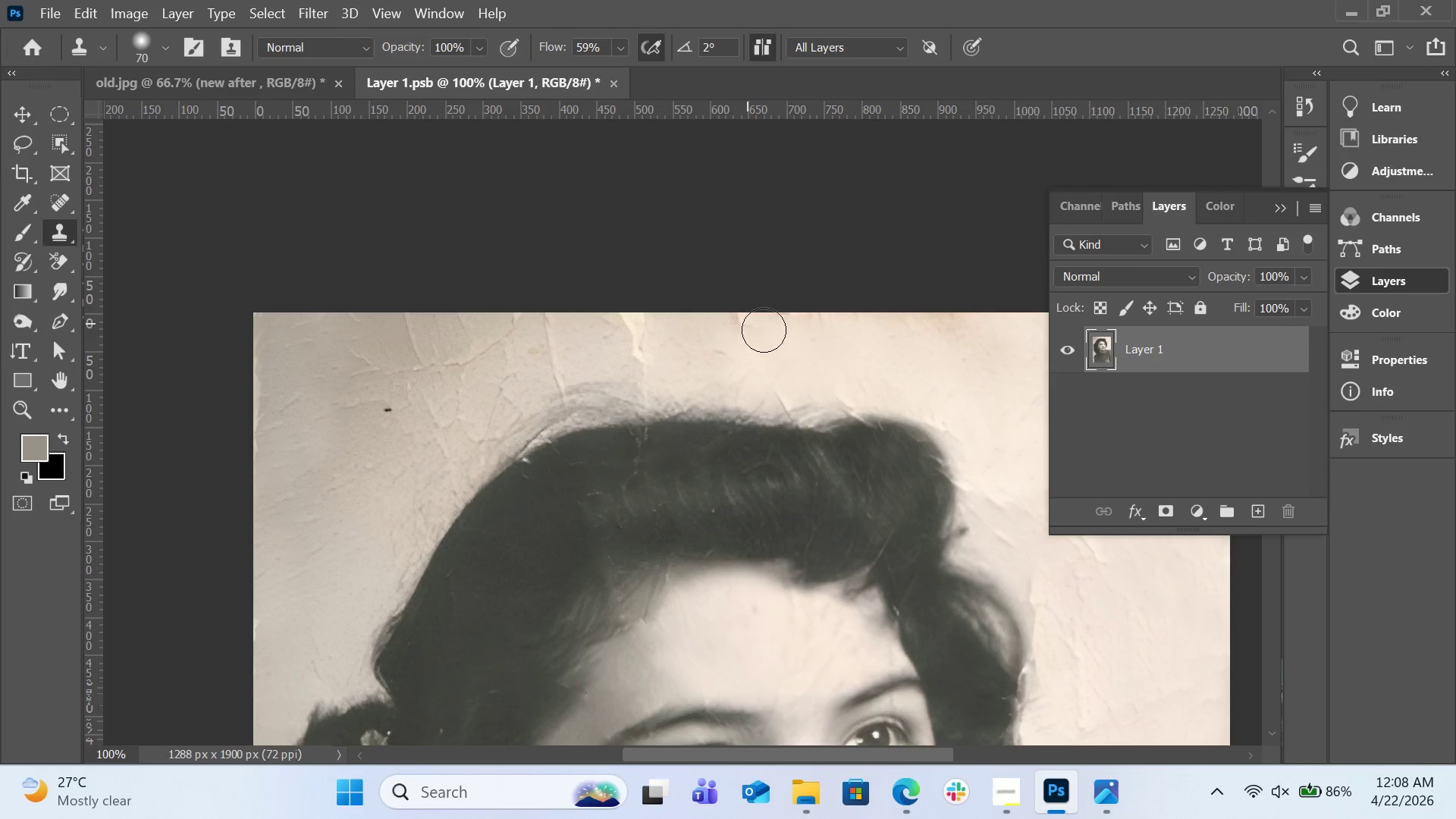 
key(Alt+AltLeft)
 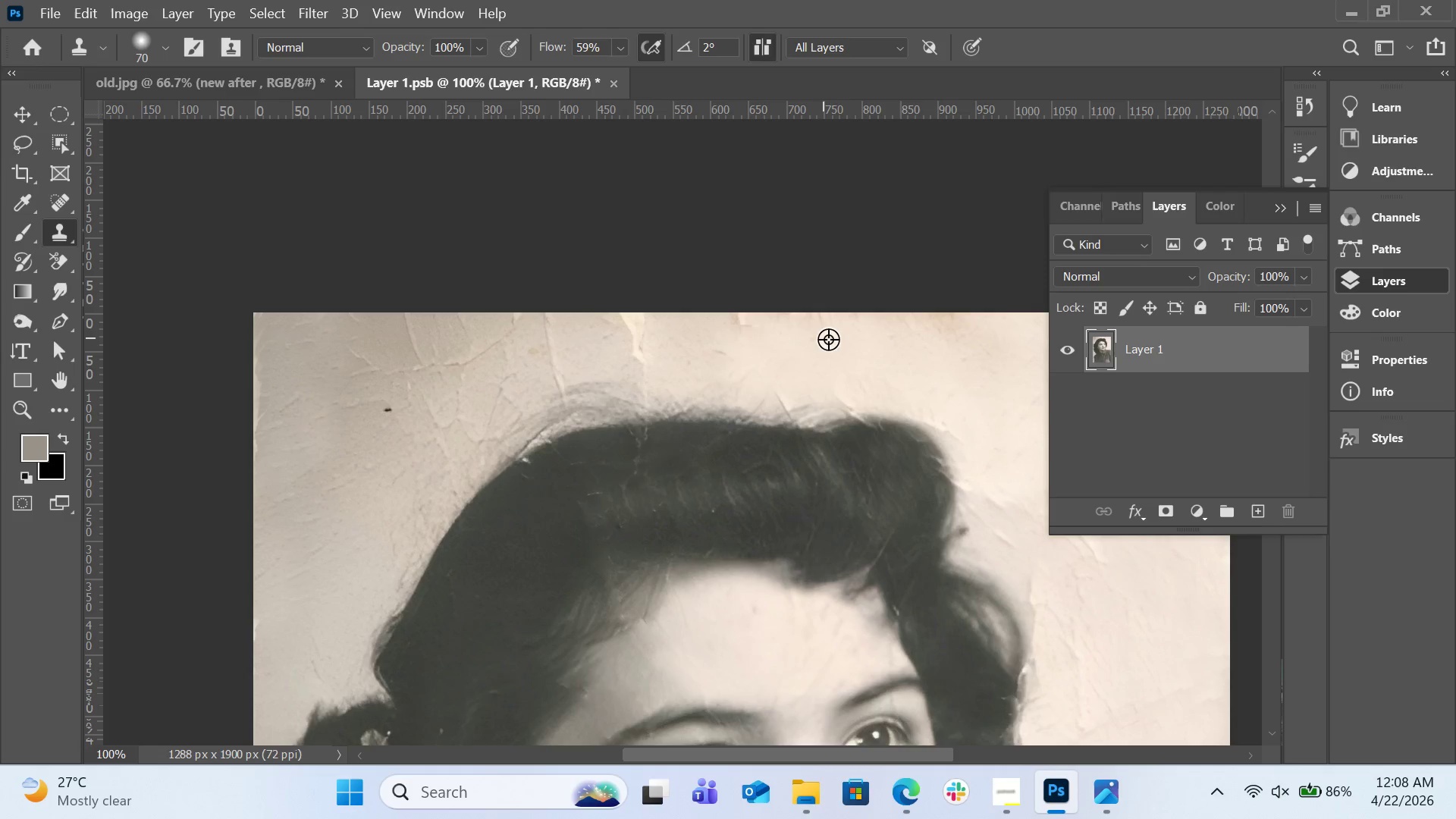 
left_click([833, 343])
 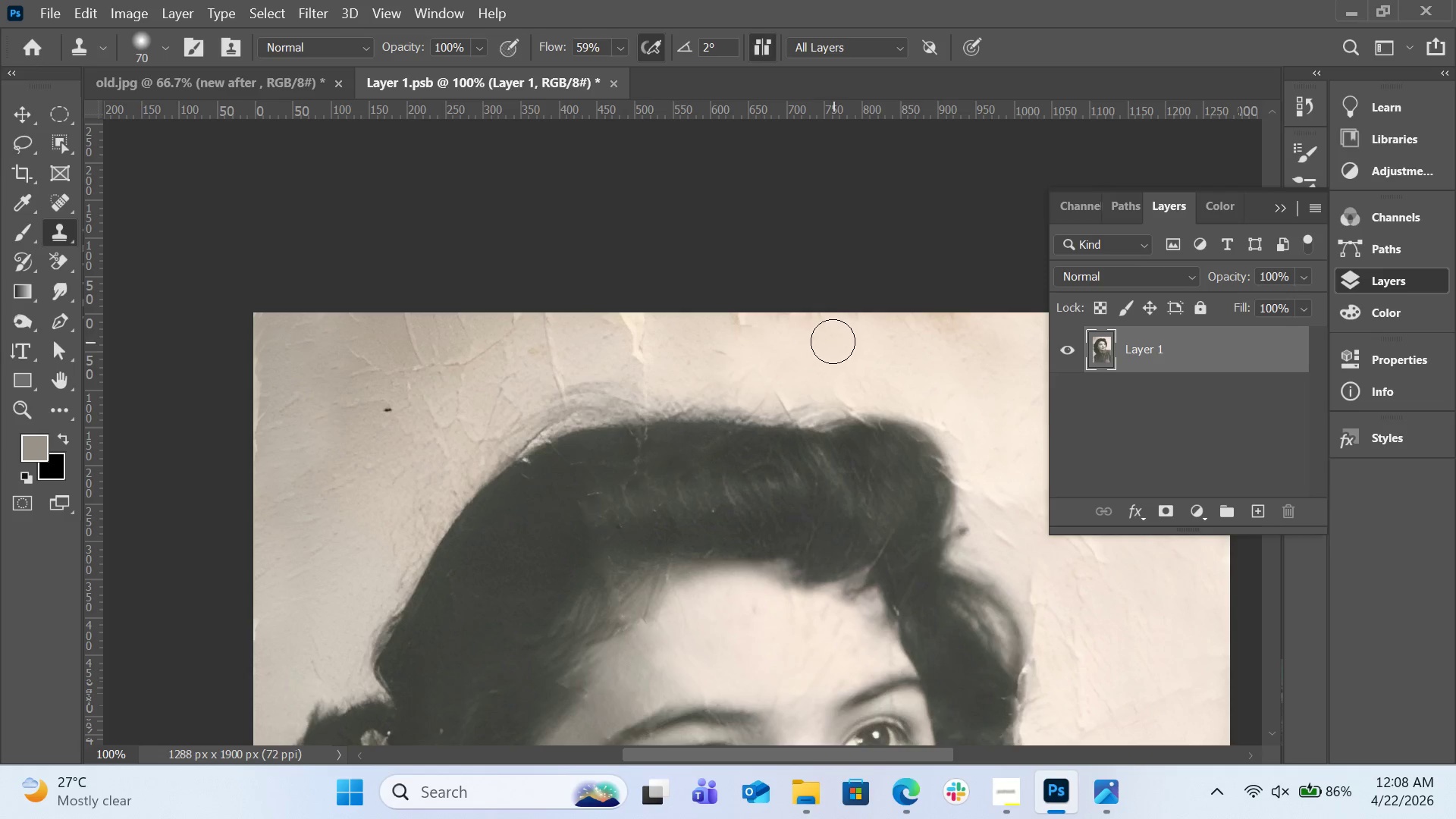 
left_click_drag(start_coordinate=[833, 337], to_coordinate=[730, 320])
 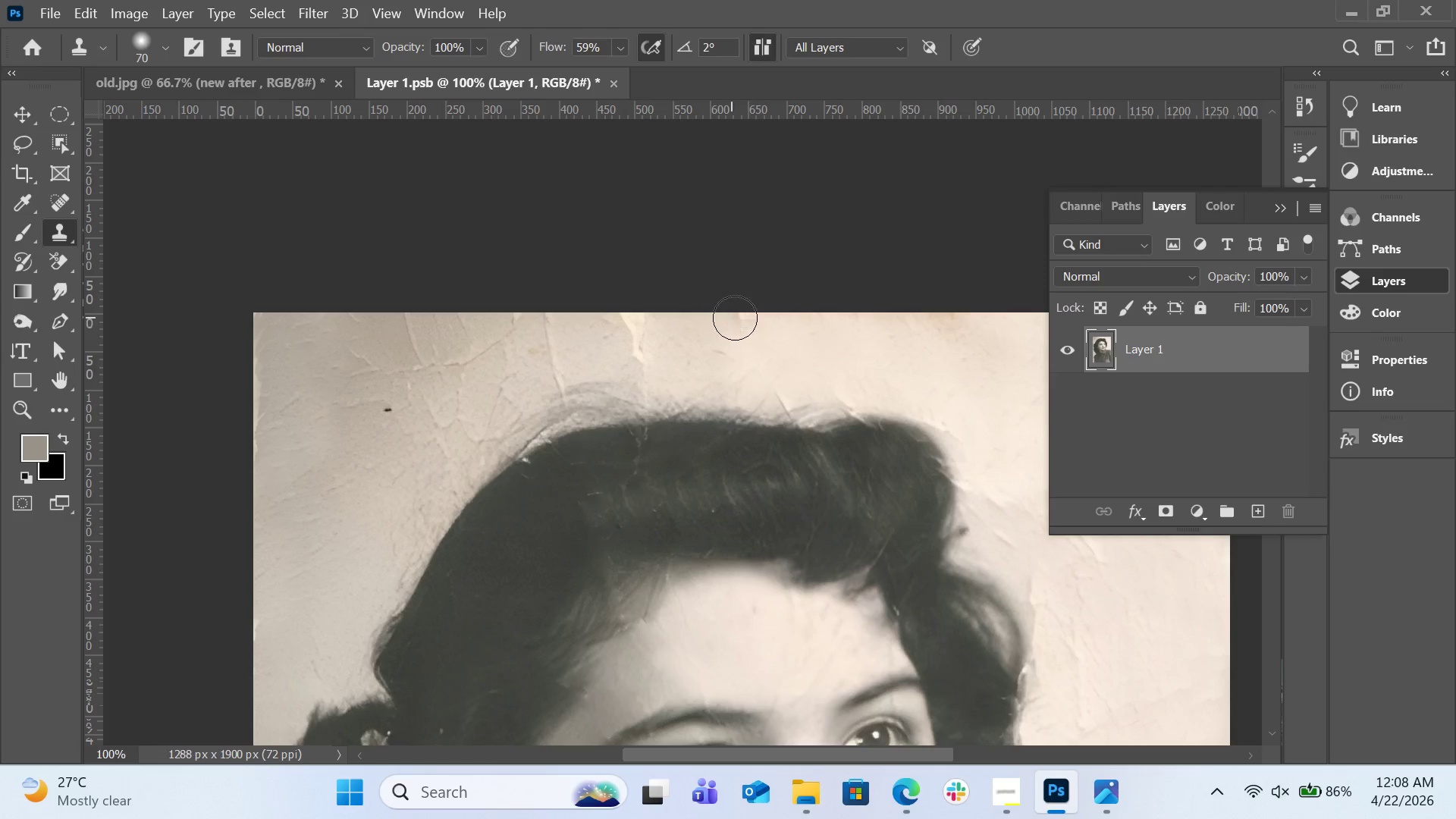 
key(Alt+AltLeft)
 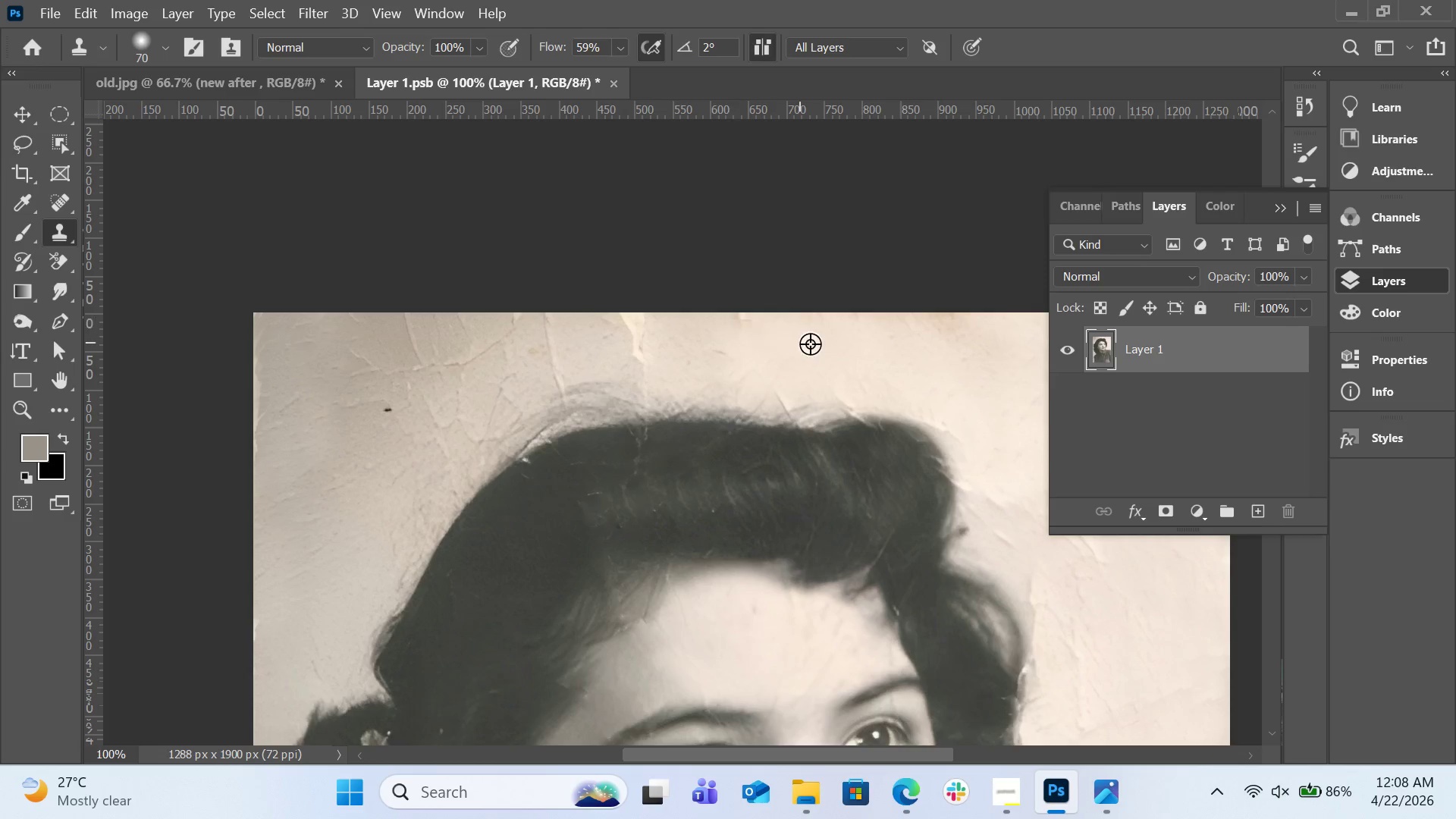 
left_click([811, 344])
 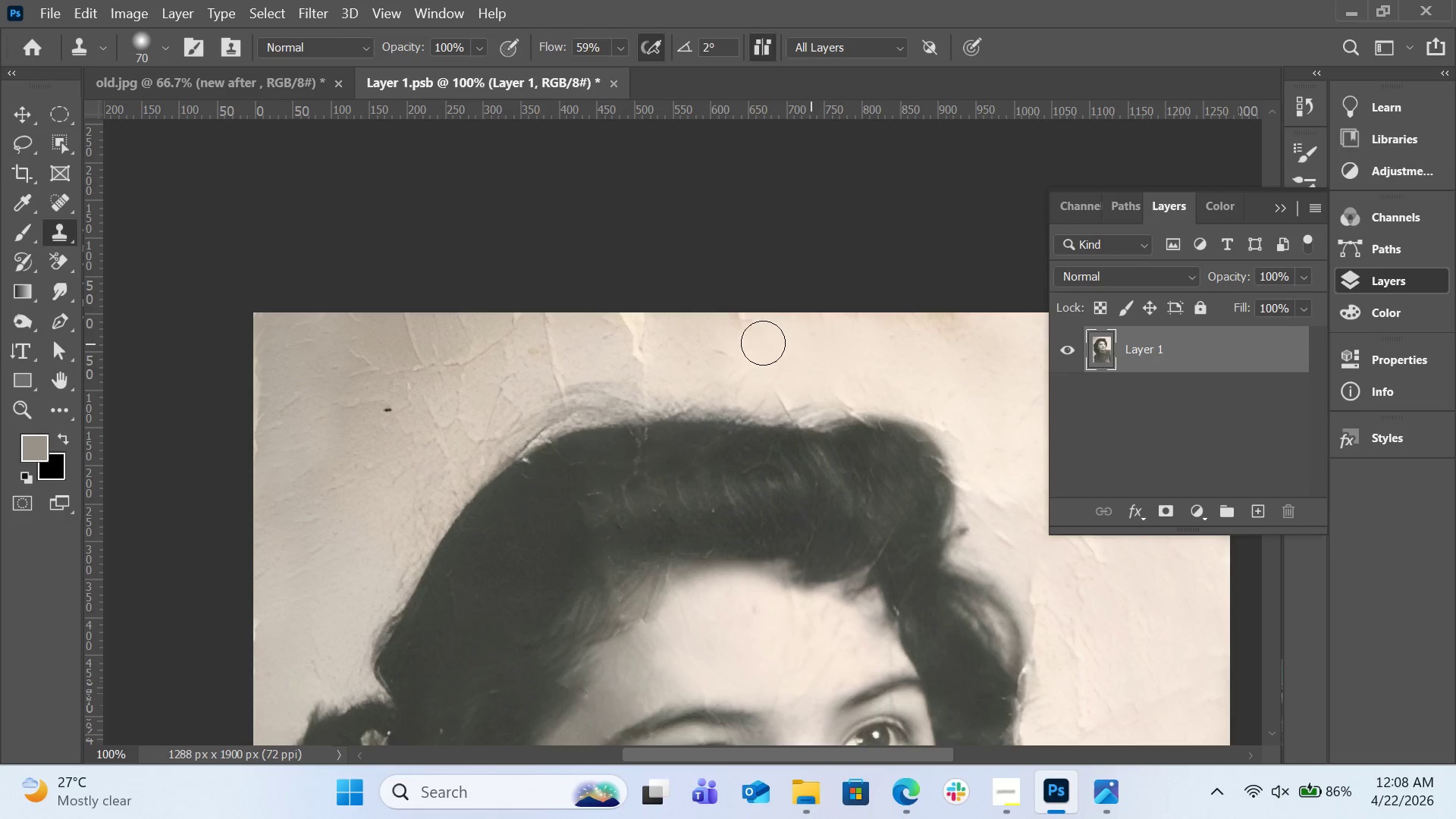 
left_click_drag(start_coordinate=[759, 342], to_coordinate=[732, 311])
 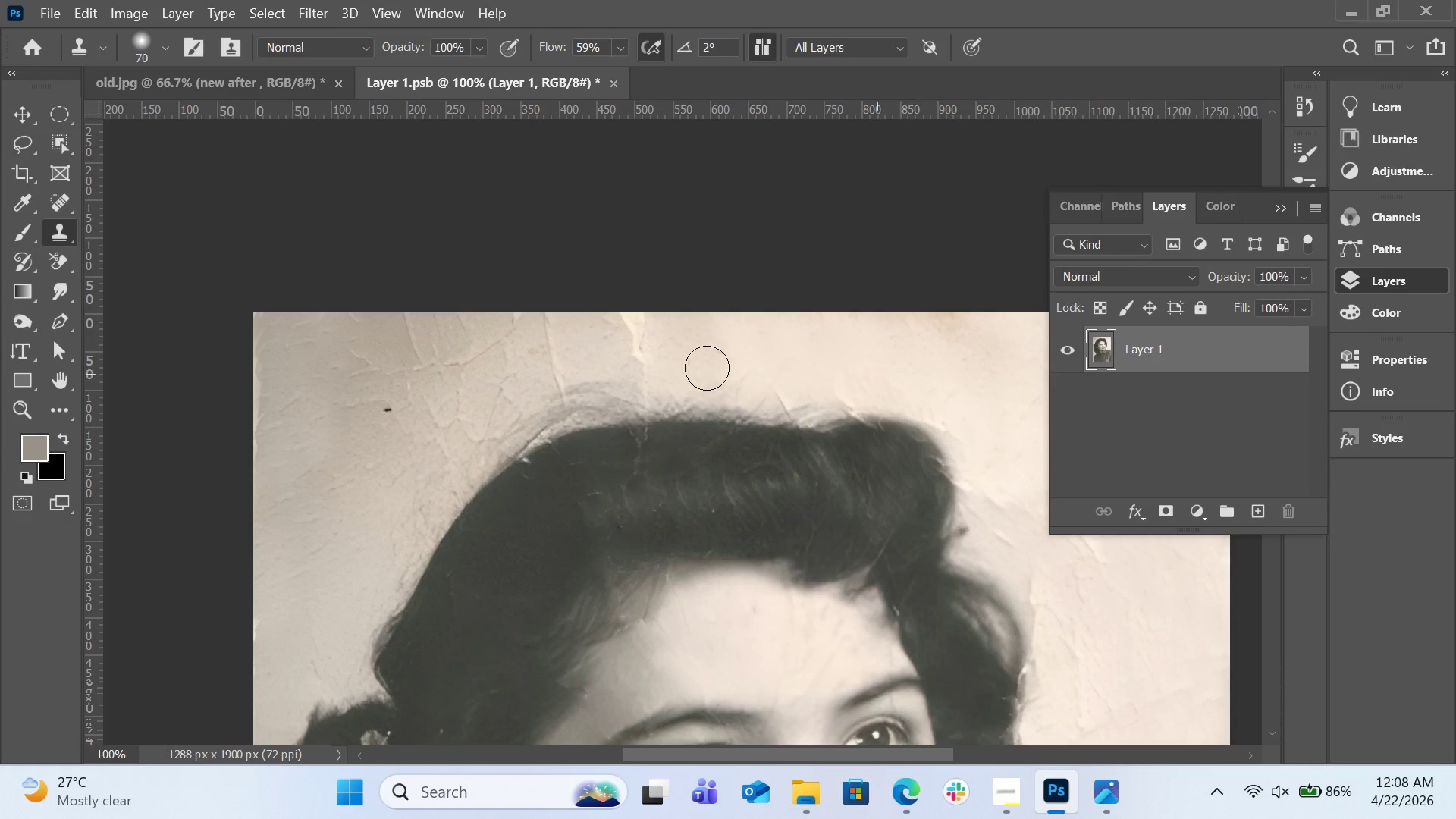 
key(Alt+AltLeft)
 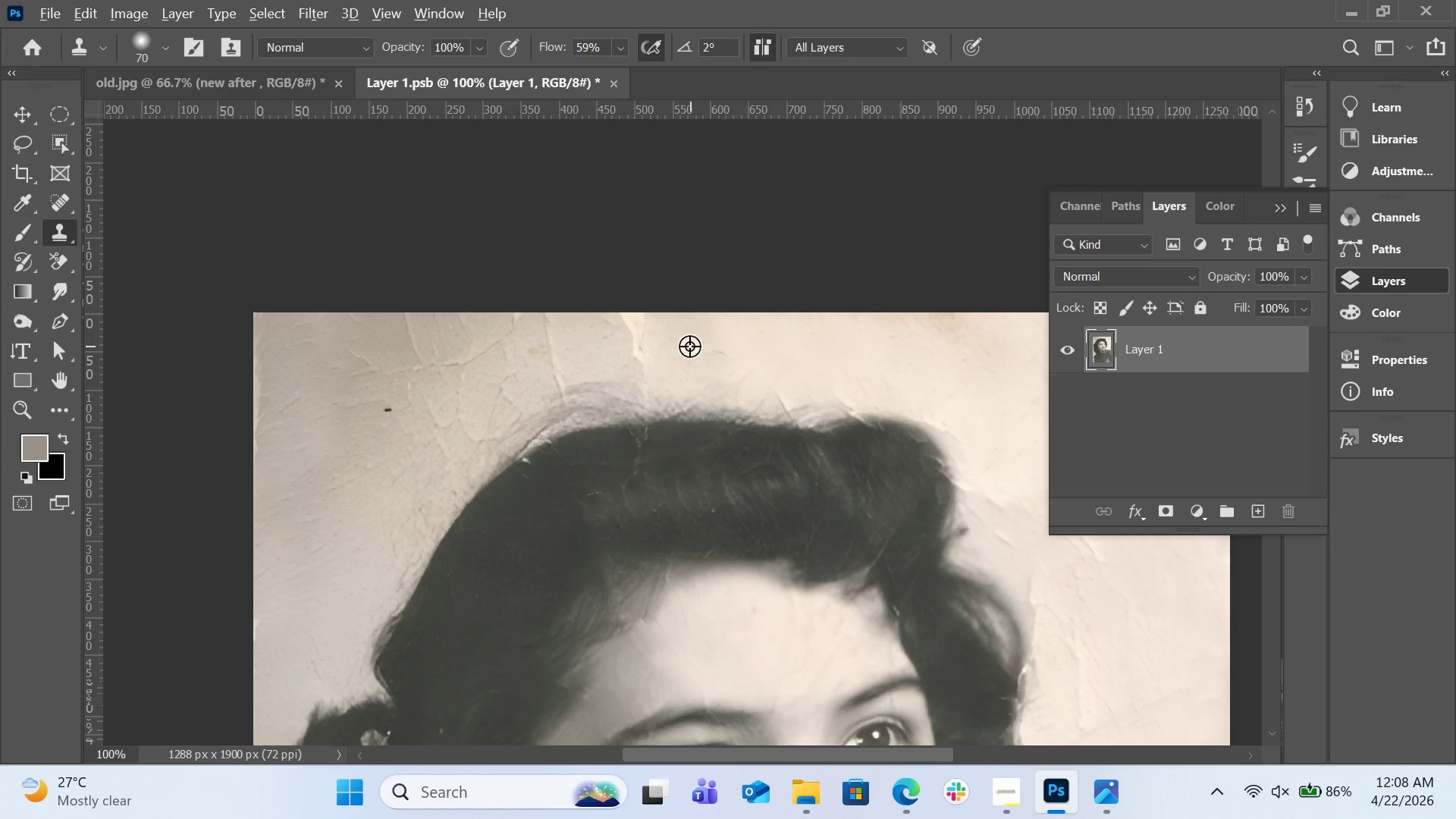 
left_click_drag(start_coordinate=[689, 346], to_coordinate=[678, 344])
 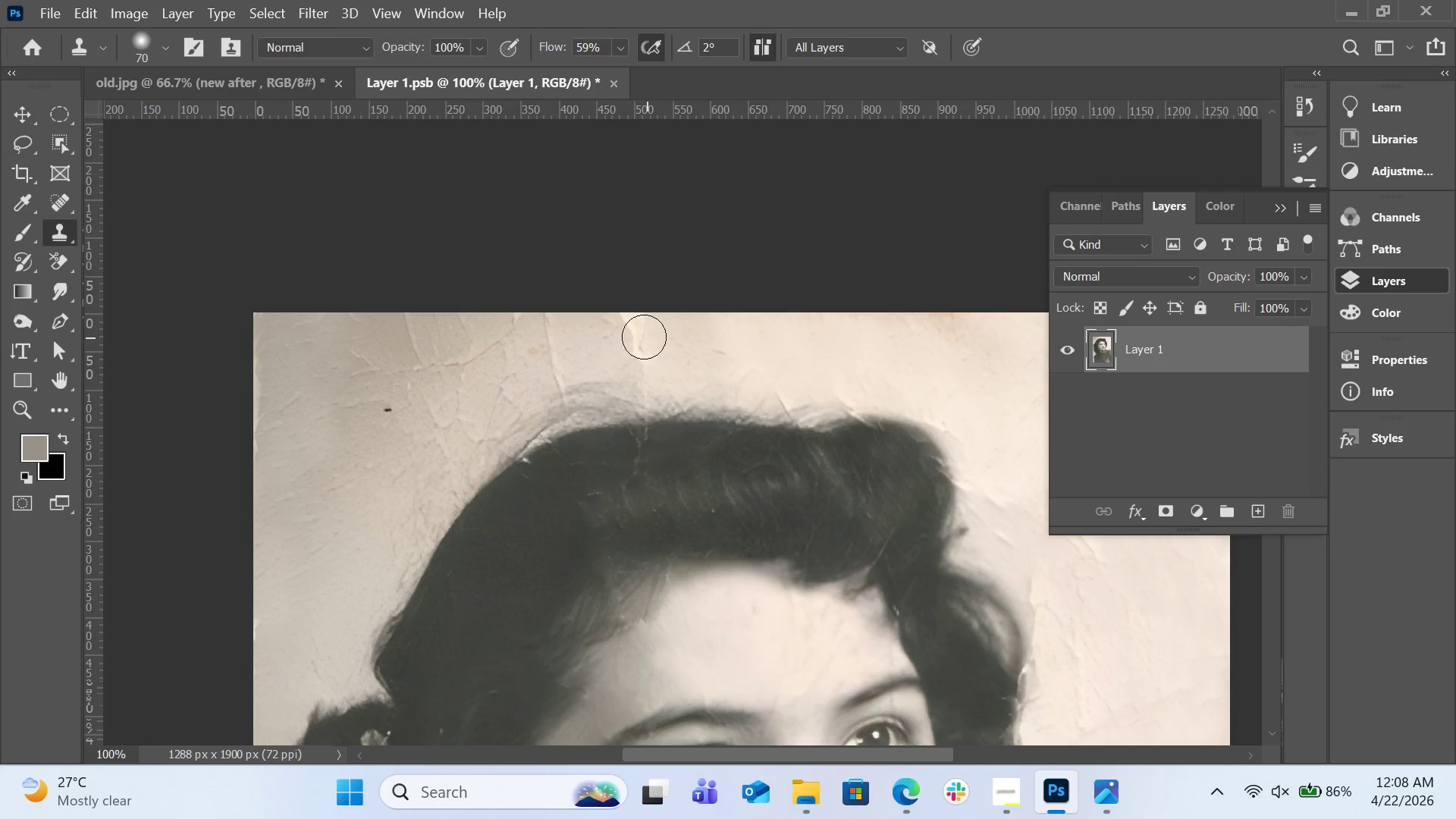 
left_click_drag(start_coordinate=[643, 337], to_coordinate=[613, 324])
 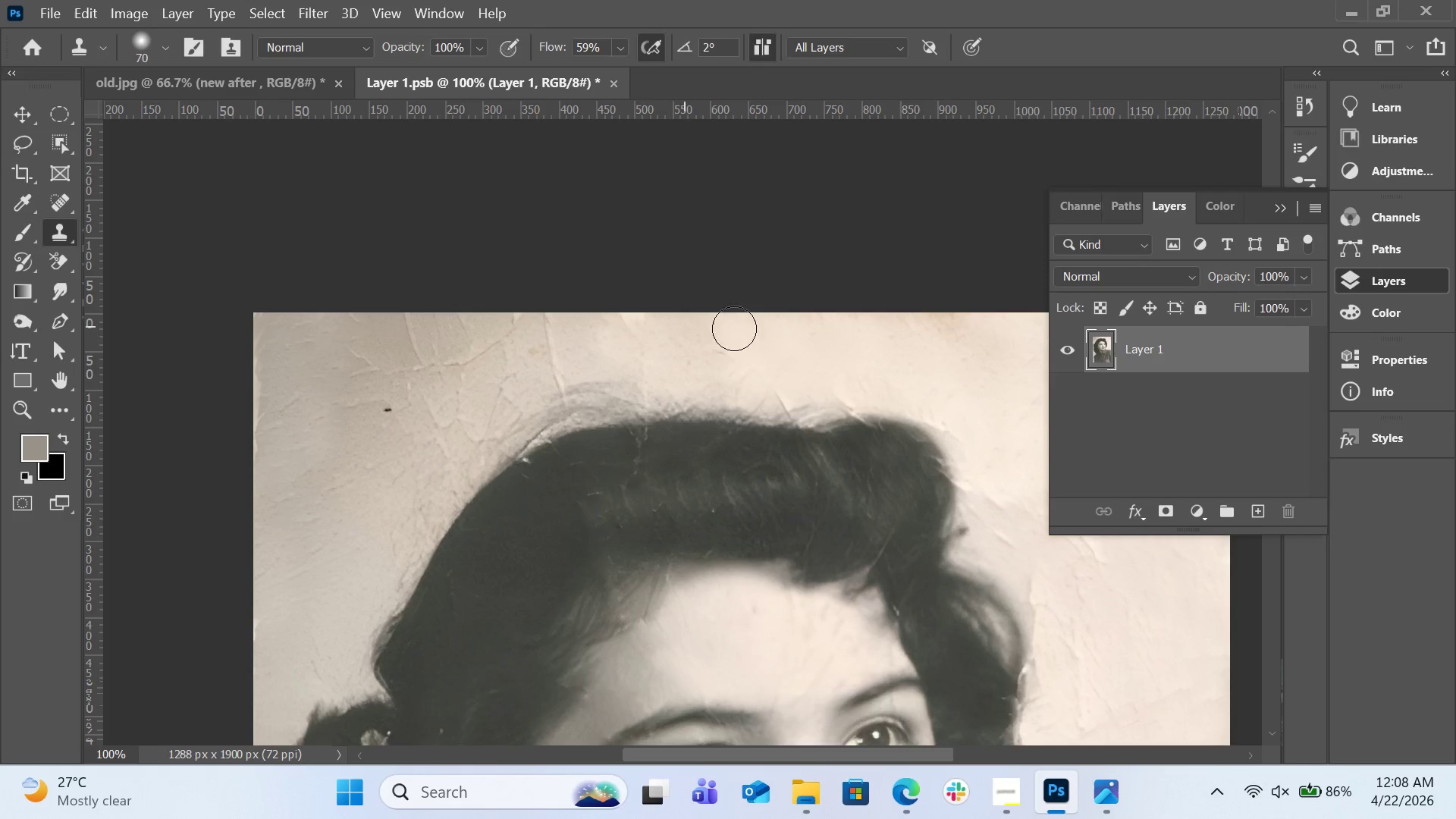 
hold_key(key=AltLeft, duration=0.88)
 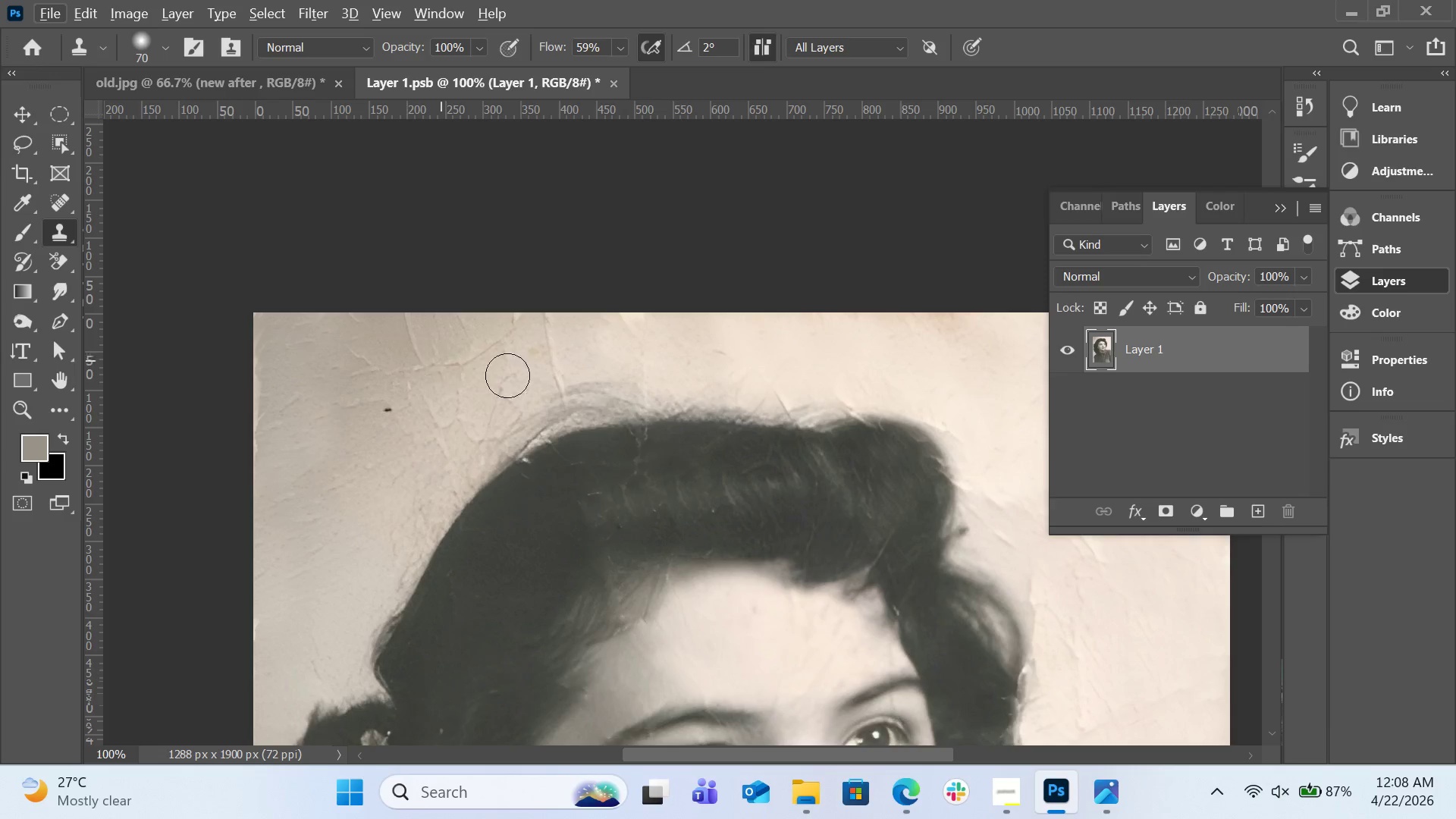 
scroll: coordinate [523, 377], scroll_direction: down, amount: 5.0
 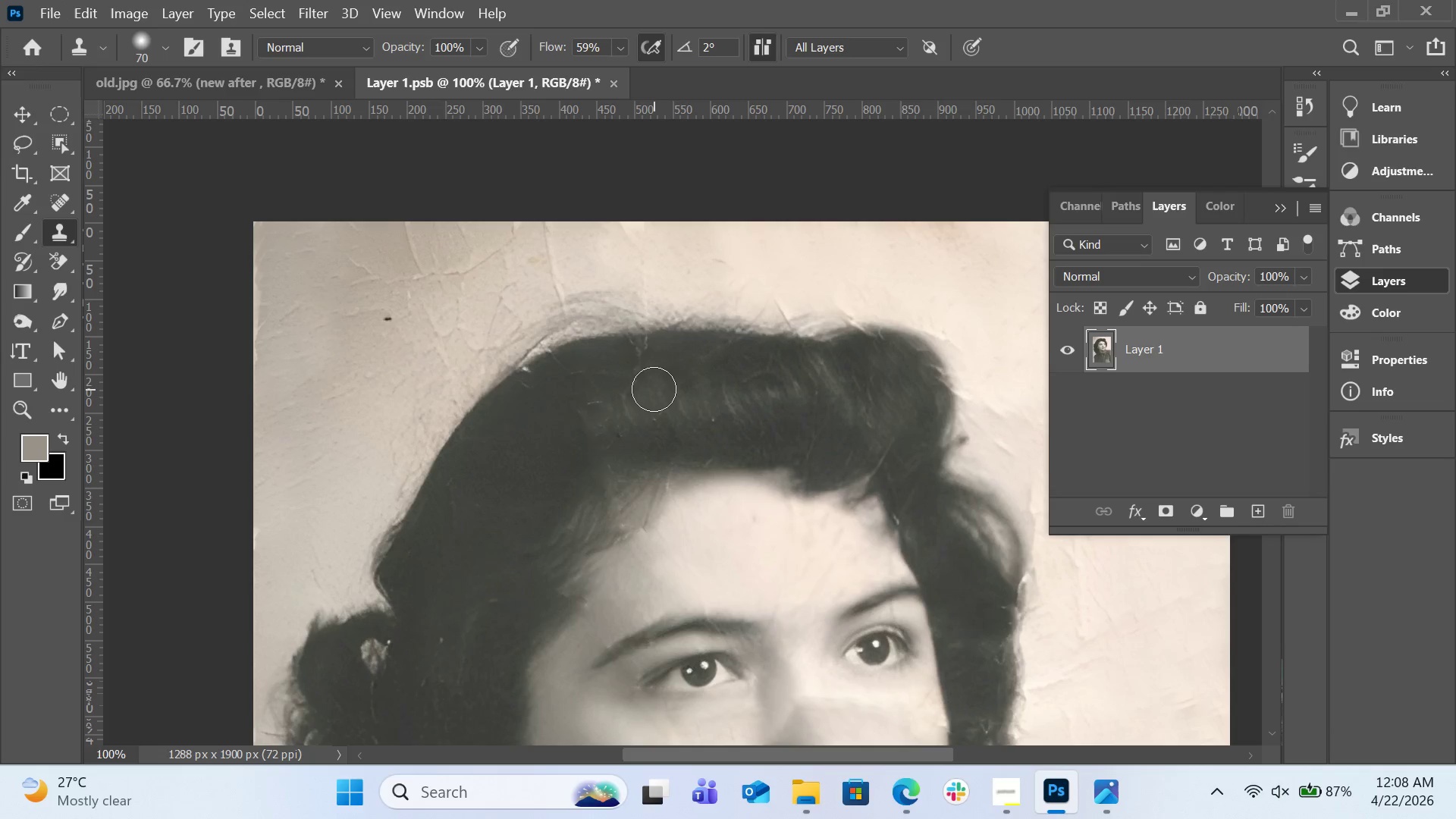 
hold_key(key=AltLeft, duration=1.51)
 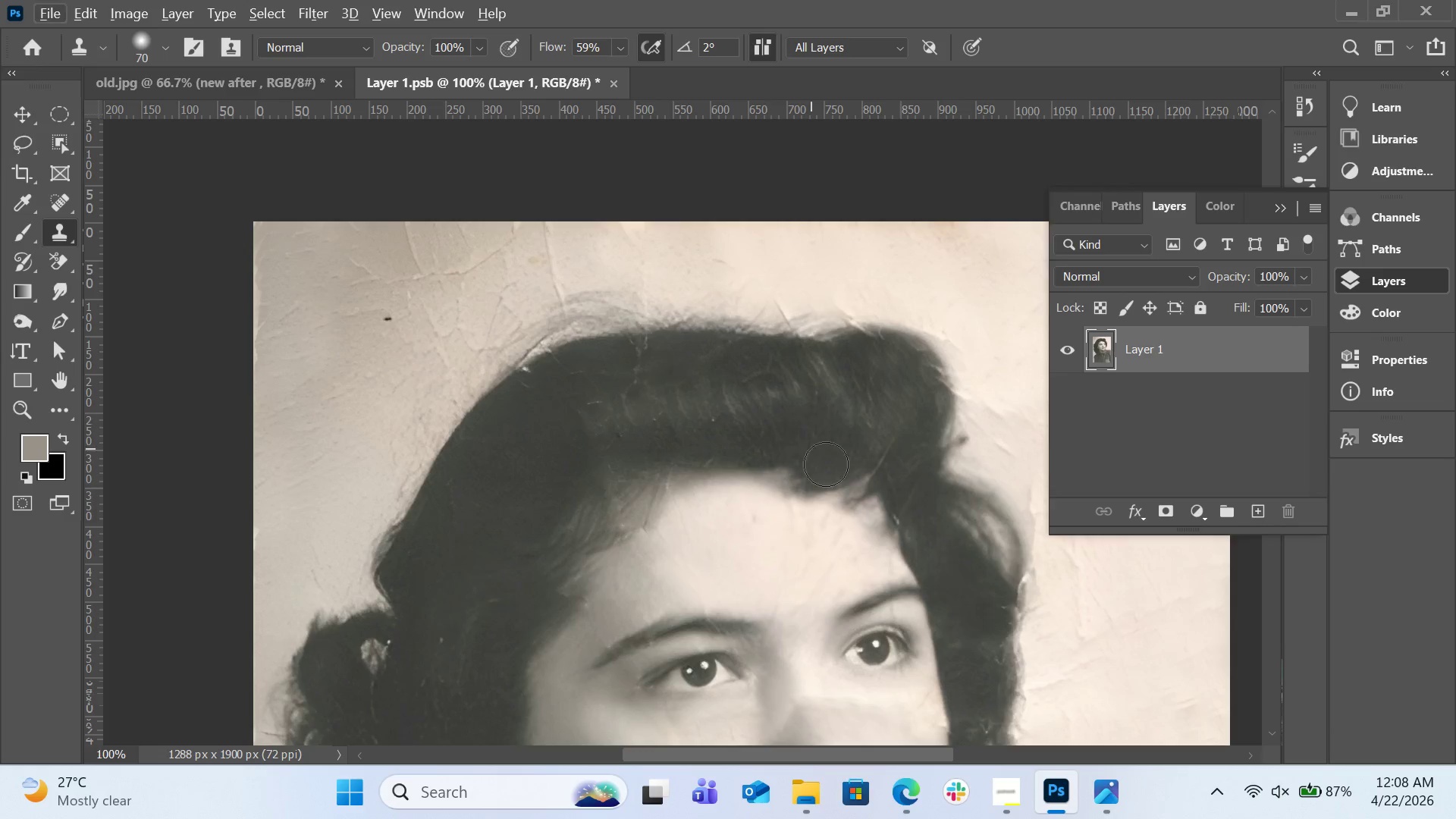 
scroll: coordinate [849, 467], scroll_direction: down, amount: 9.0
 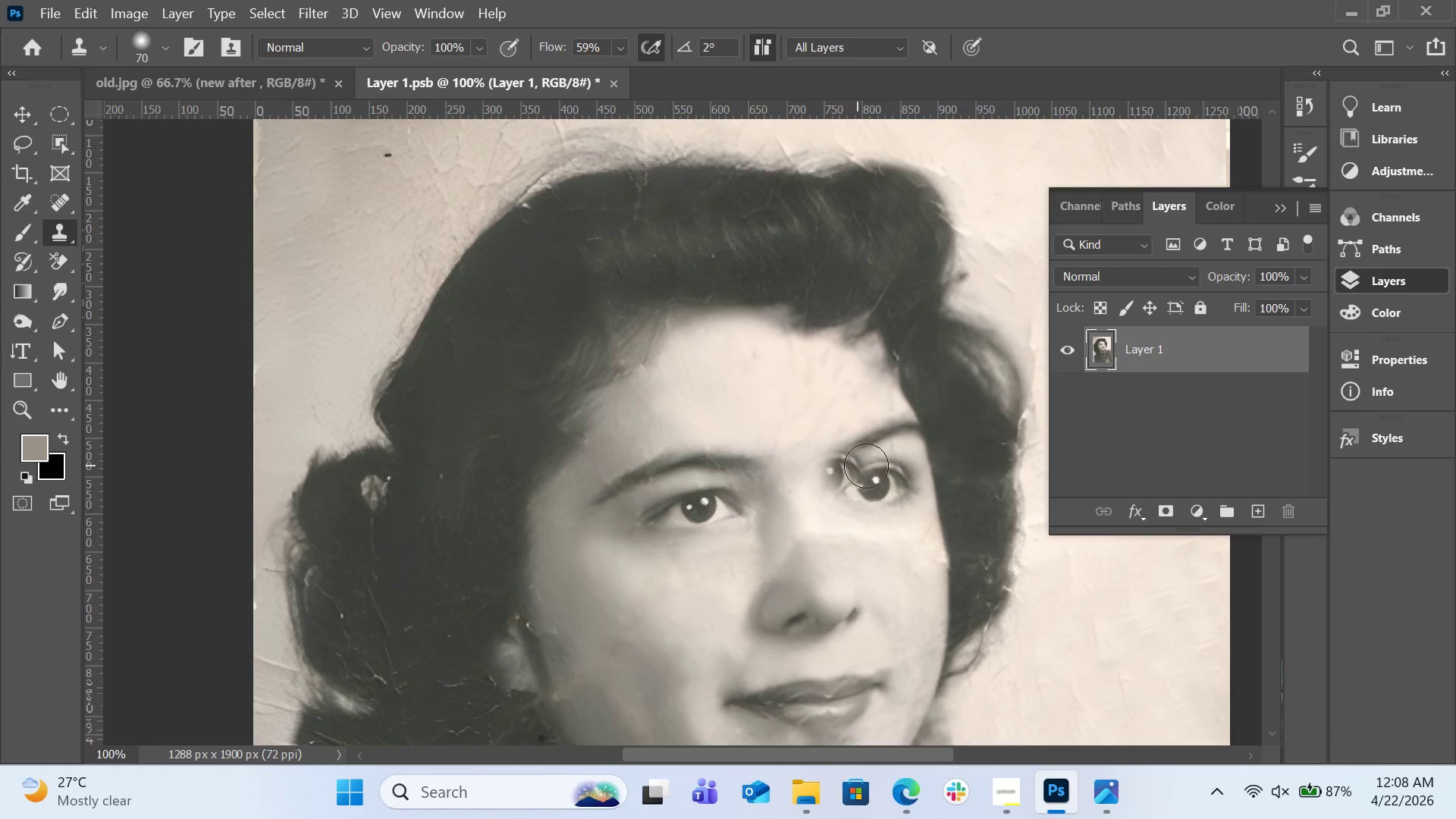 
hold_key(key=AltLeft, duration=1.92)
 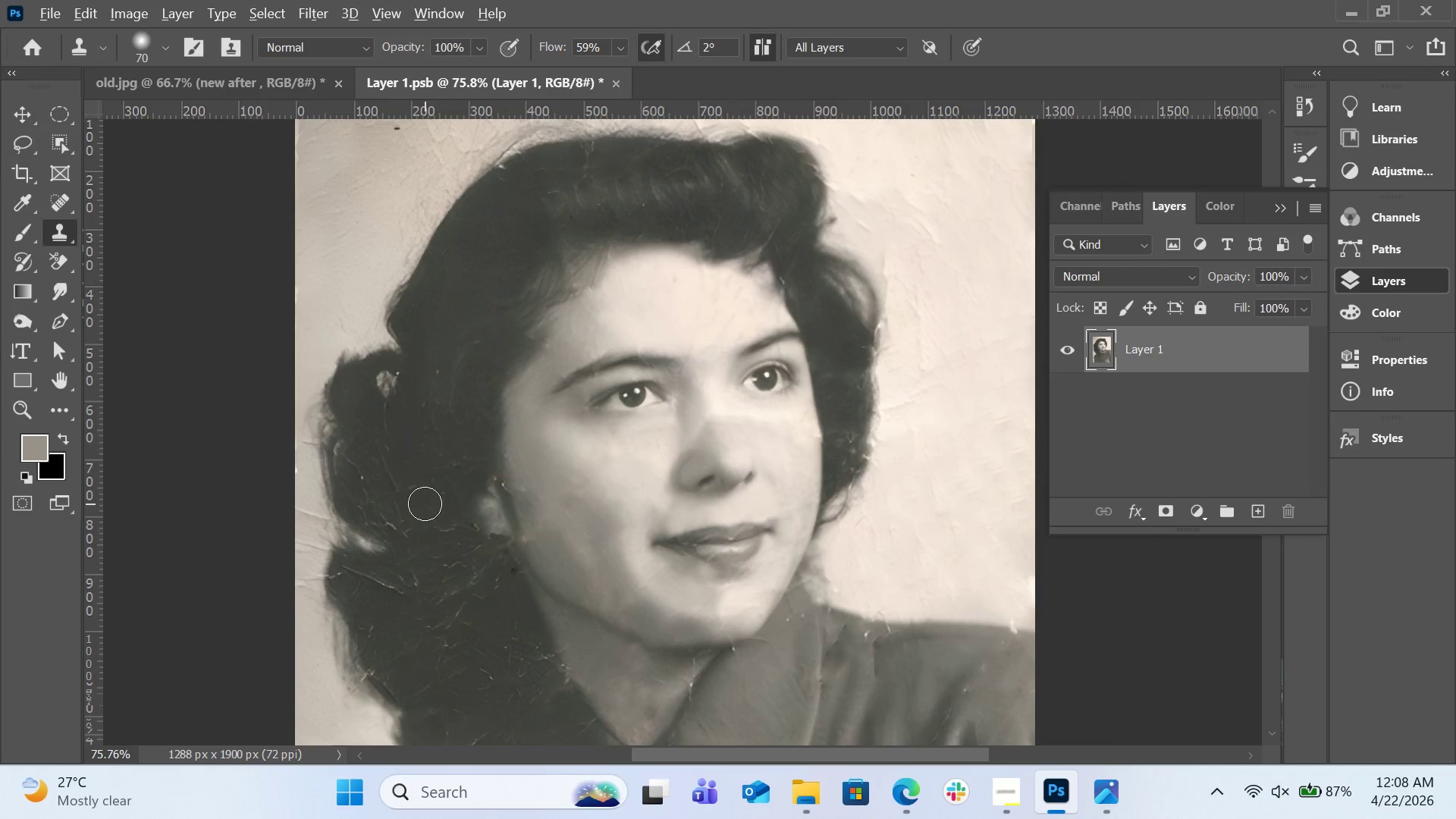 
scroll: coordinate [425, 504], scroll_direction: down, amount: 11.0
 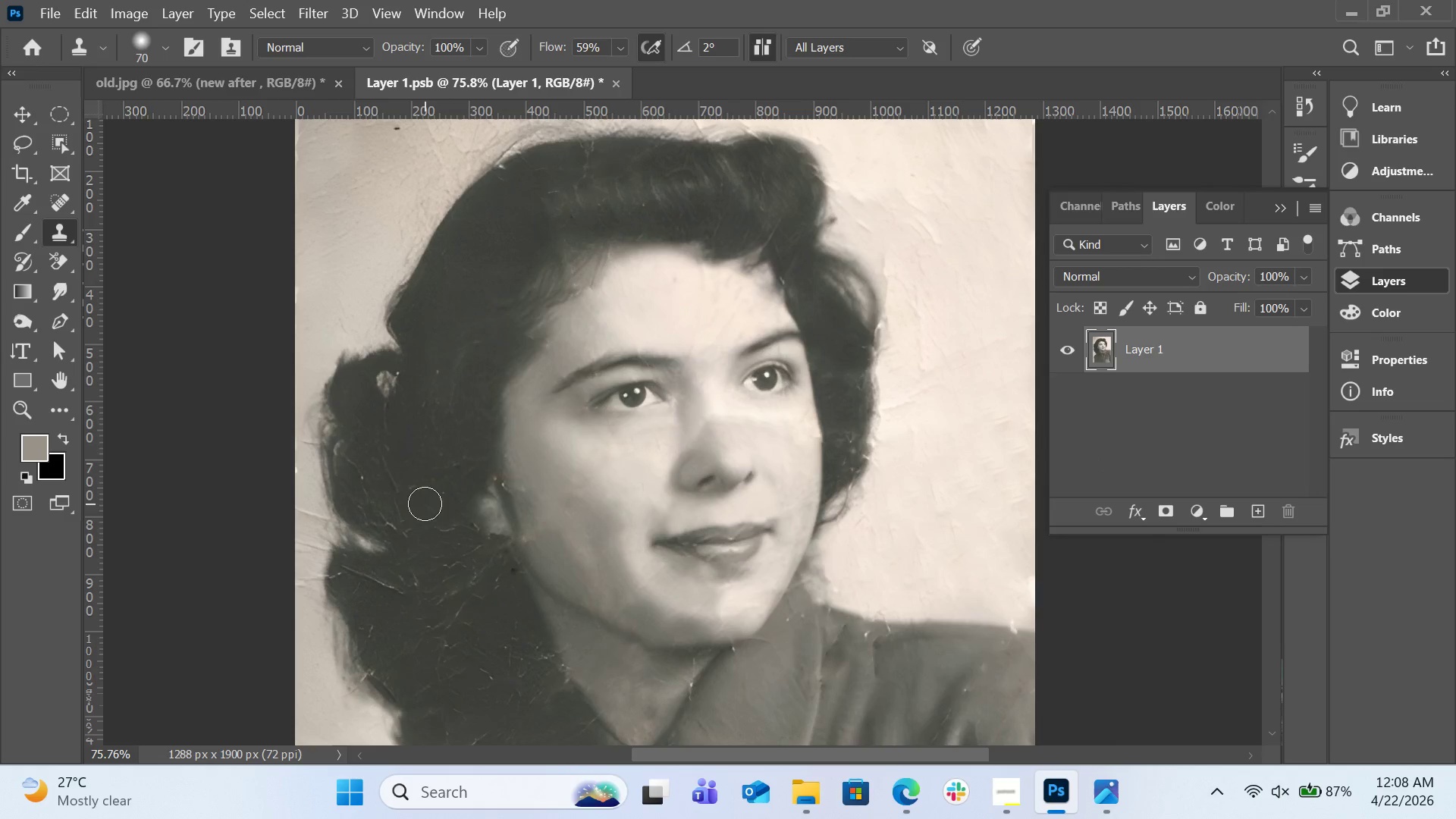 
hold_key(key=AltLeft, duration=1.19)
 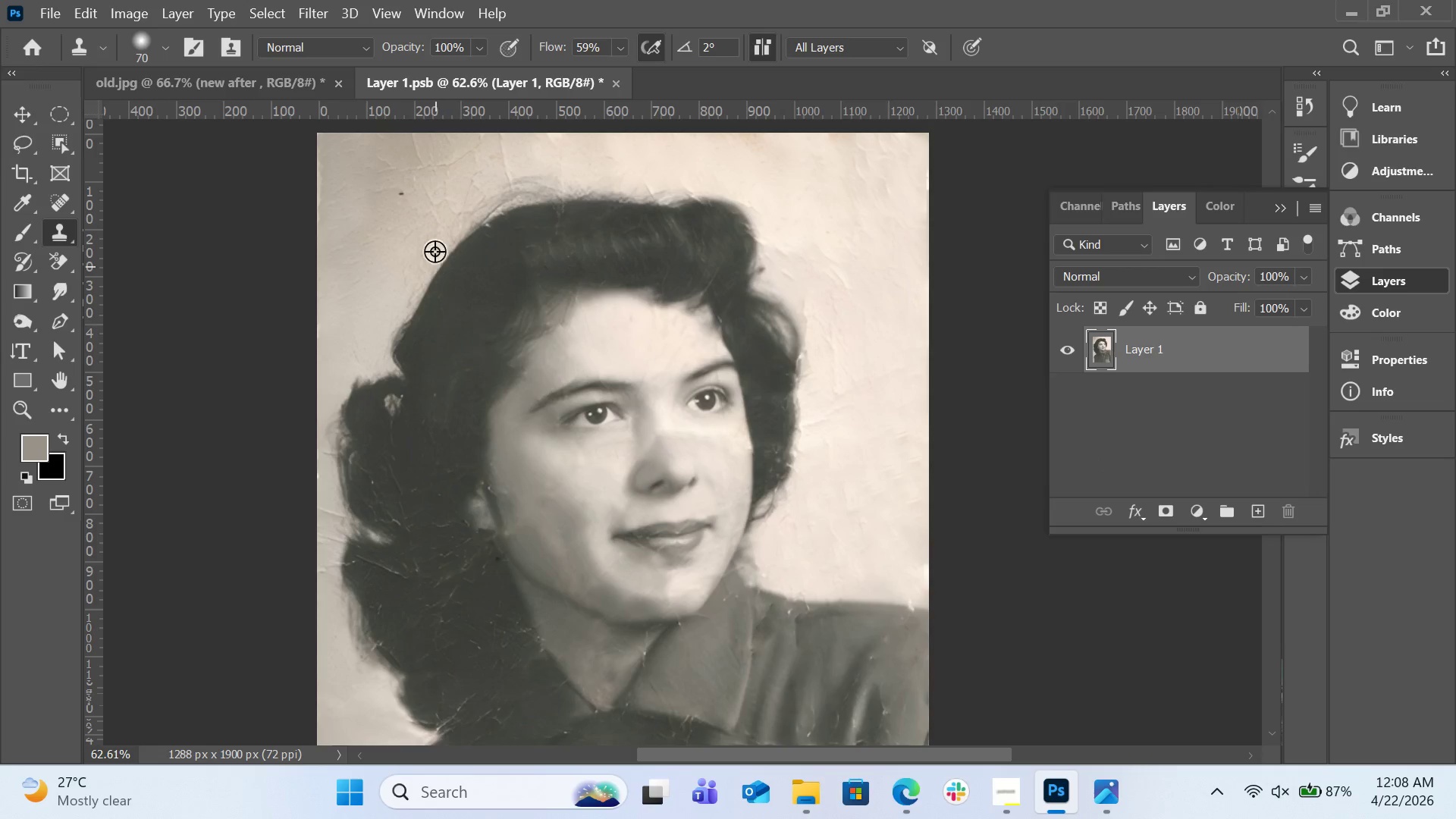 
hold_key(key=AltLeft, duration=0.73)
left_click([391, 133])
 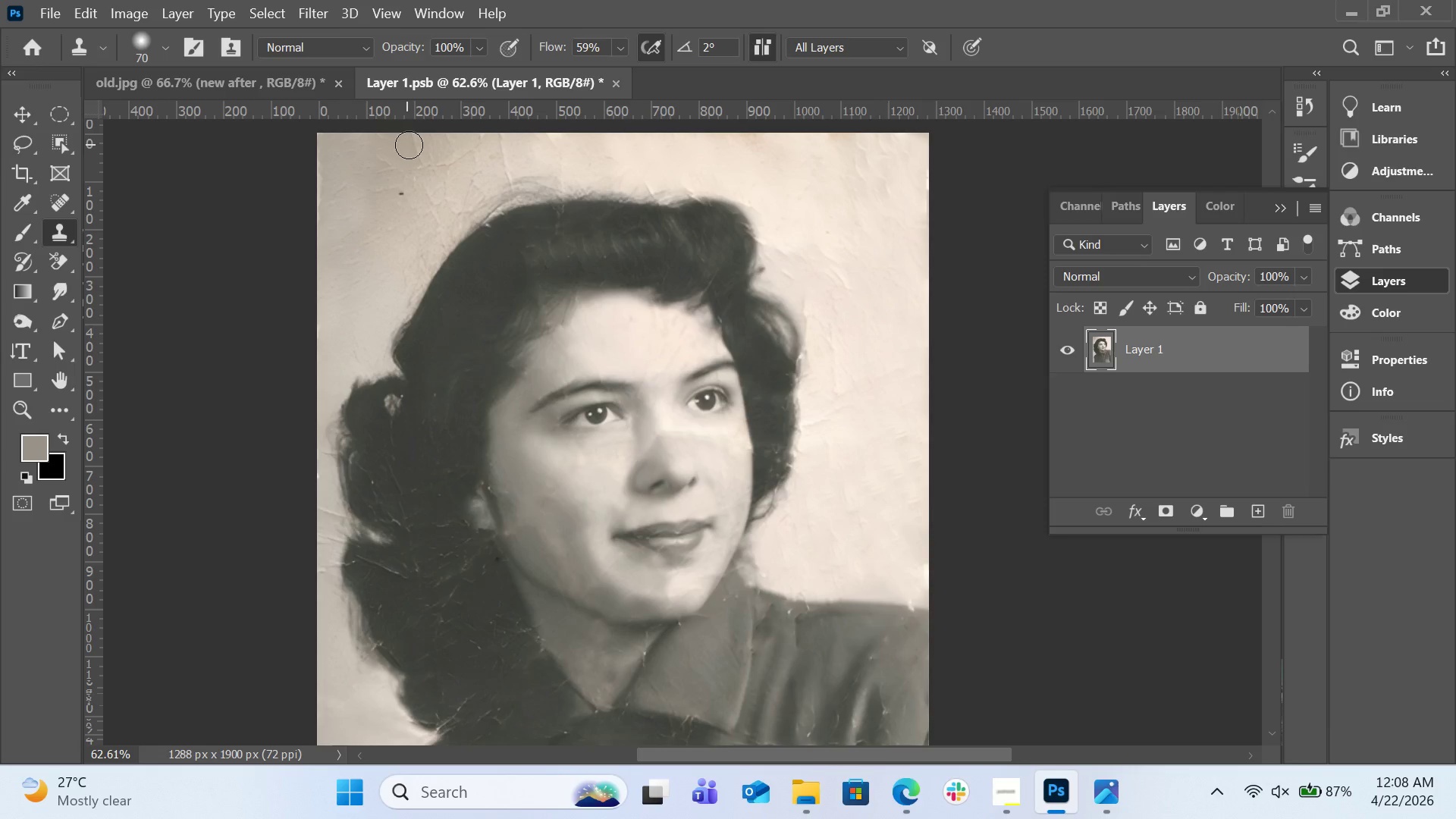 
left_click_drag(start_coordinate=[409, 145], to_coordinate=[424, 159])
 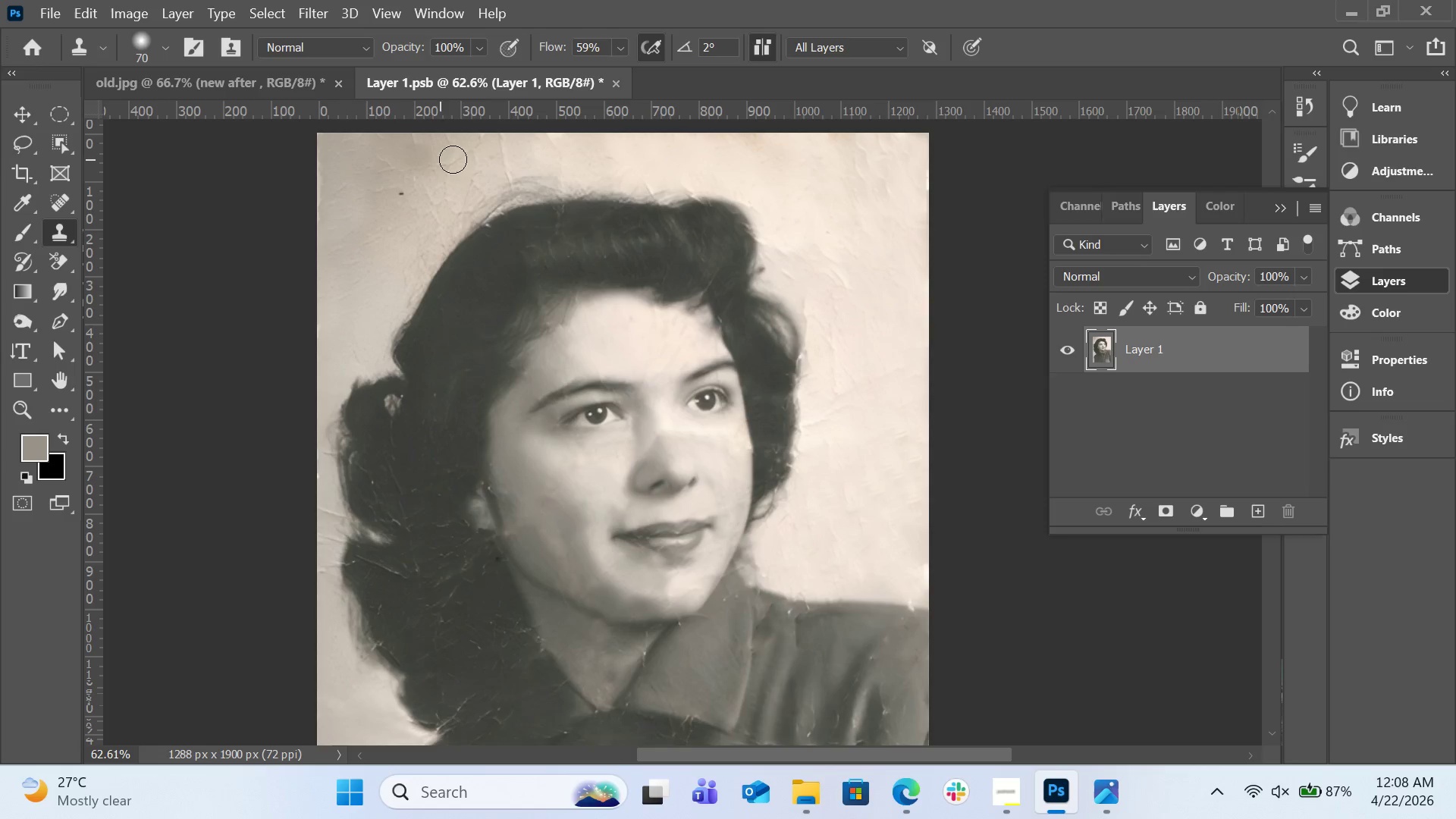 
hold_key(key=AltLeft, duration=0.58)
 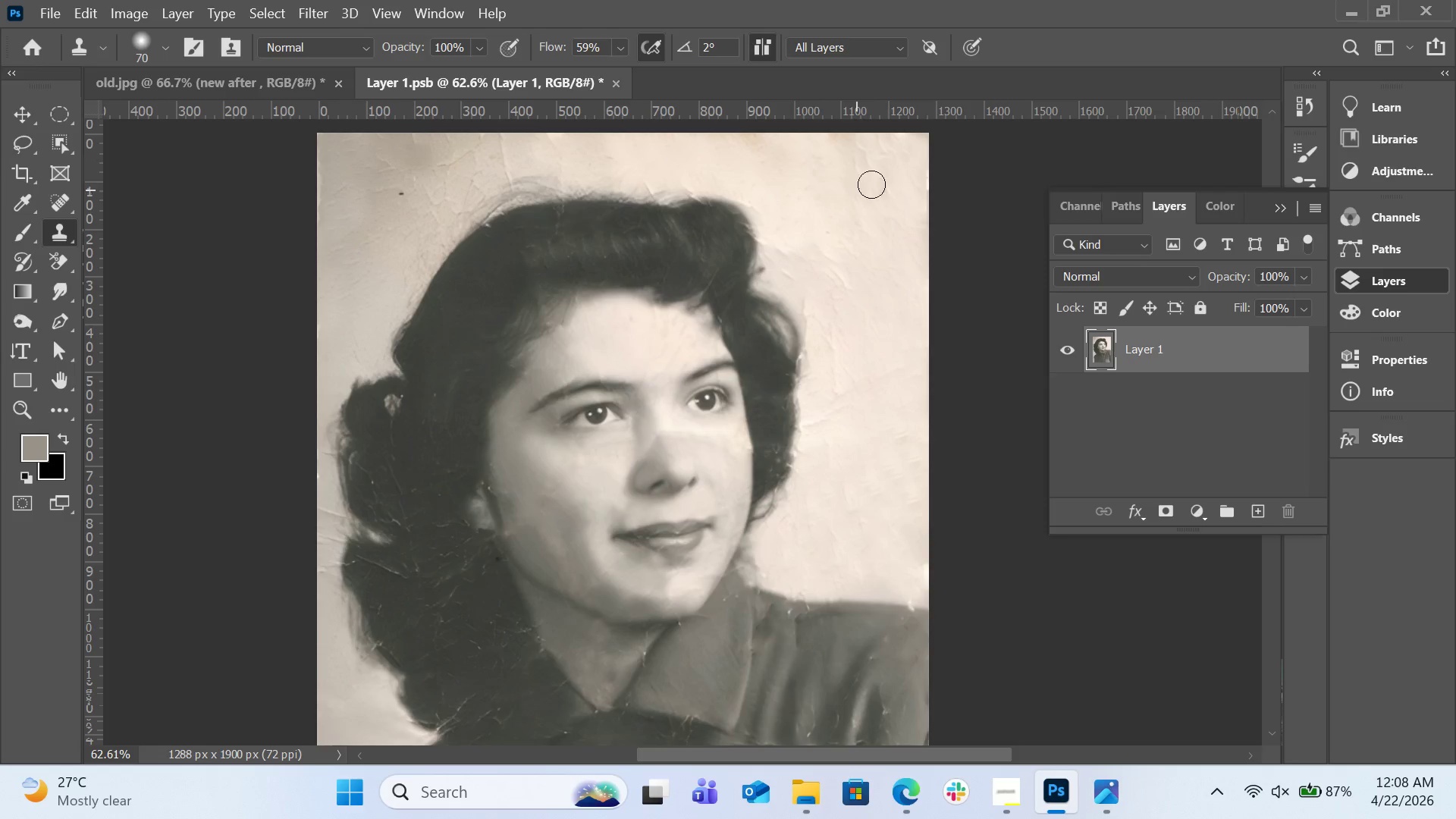 
hold_key(key=AltLeft, duration=0.64)
 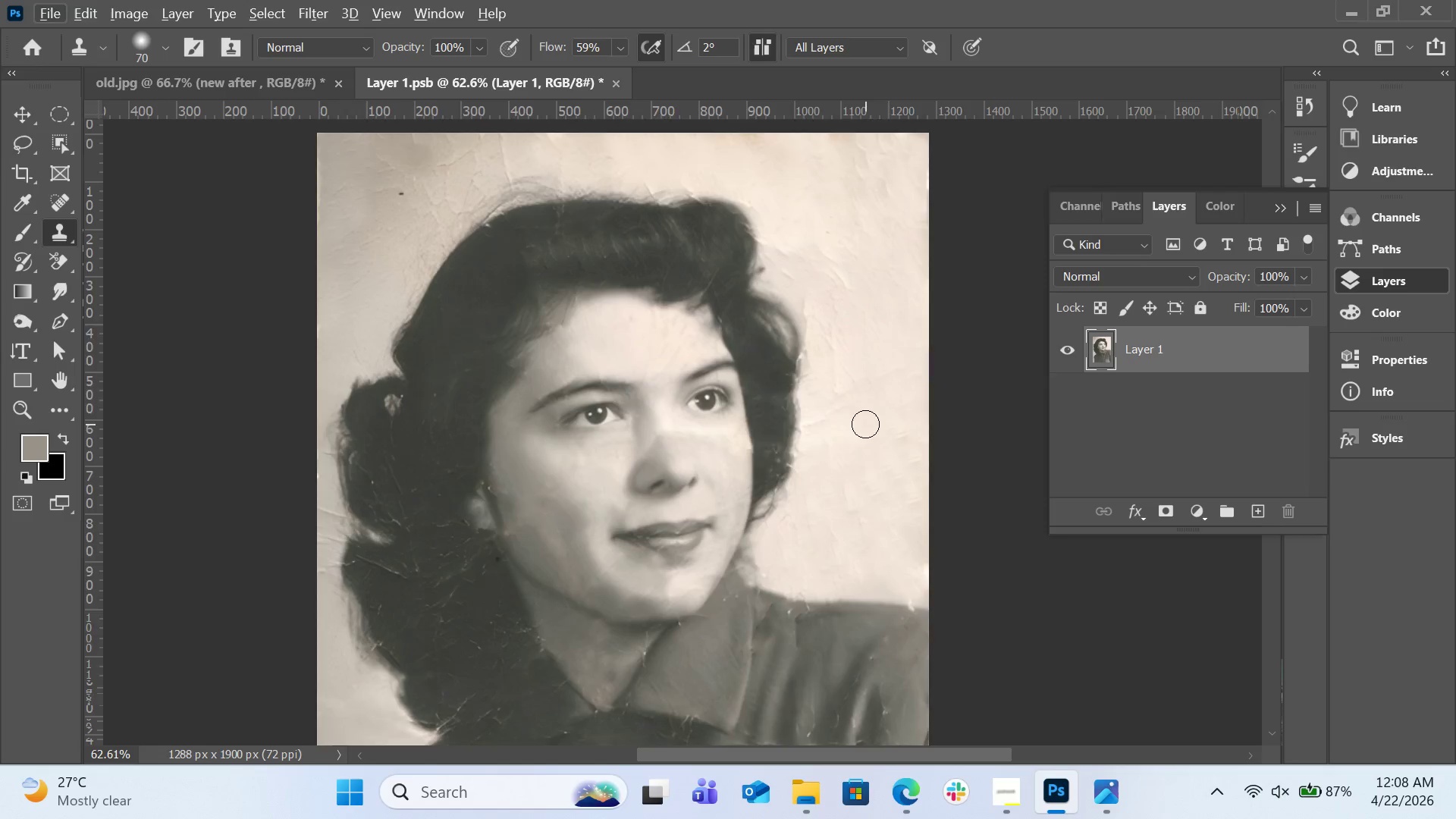 
scroll: coordinate [865, 421], scroll_direction: down, amount: 8.0
 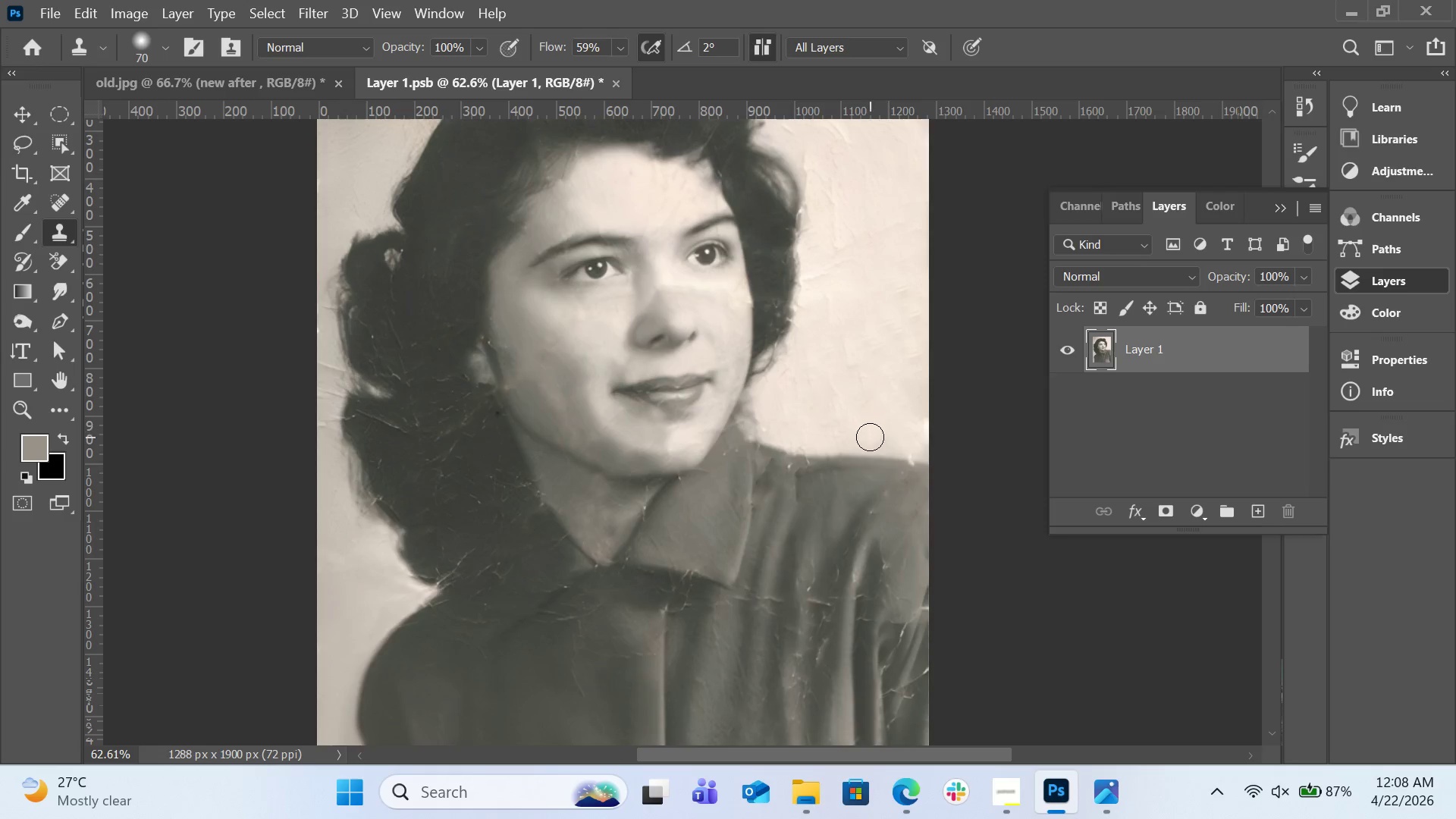 
scroll: coordinate [870, 437], scroll_direction: up, amount: 10.0
 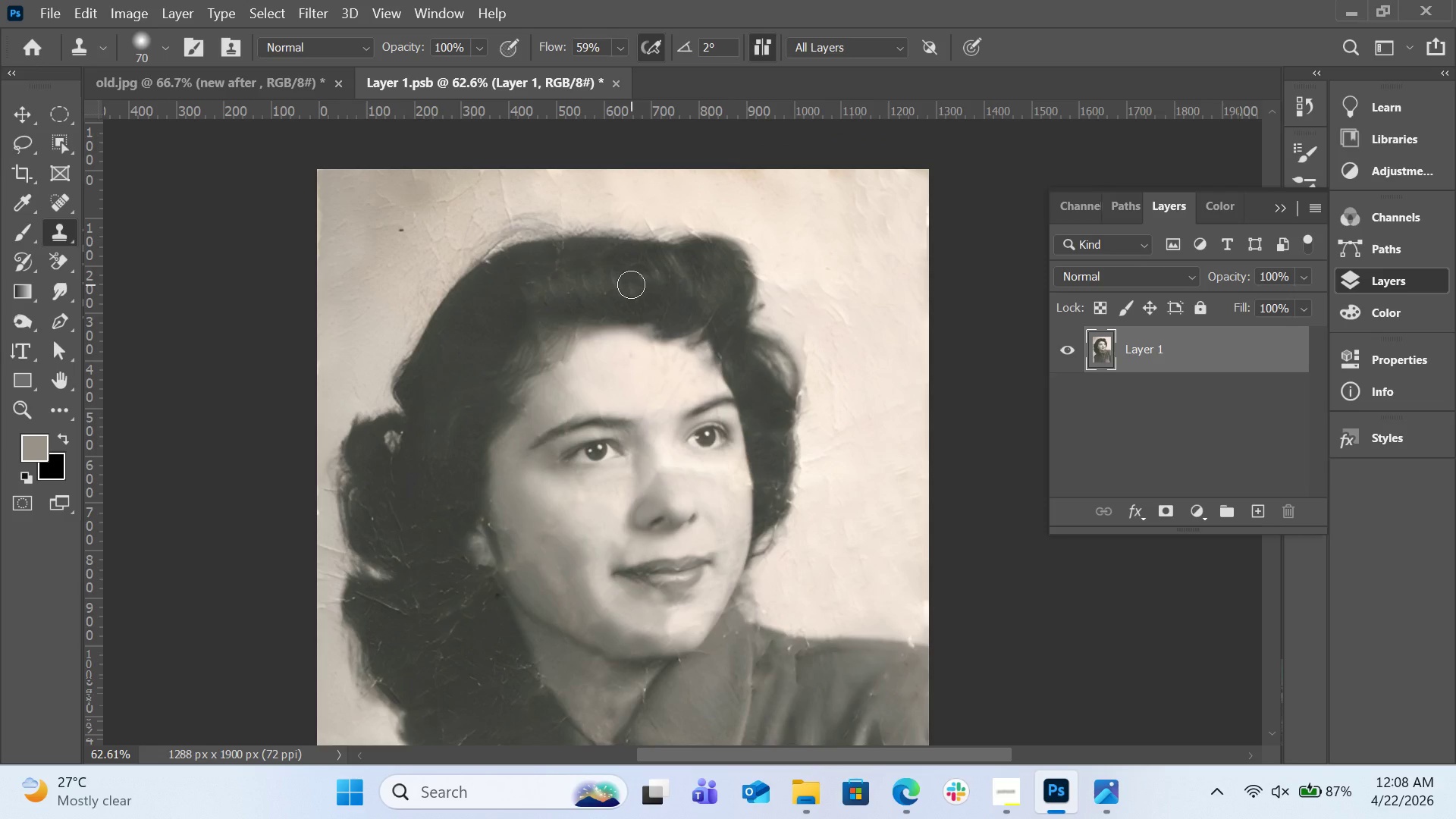 
key(Control+Equal)
 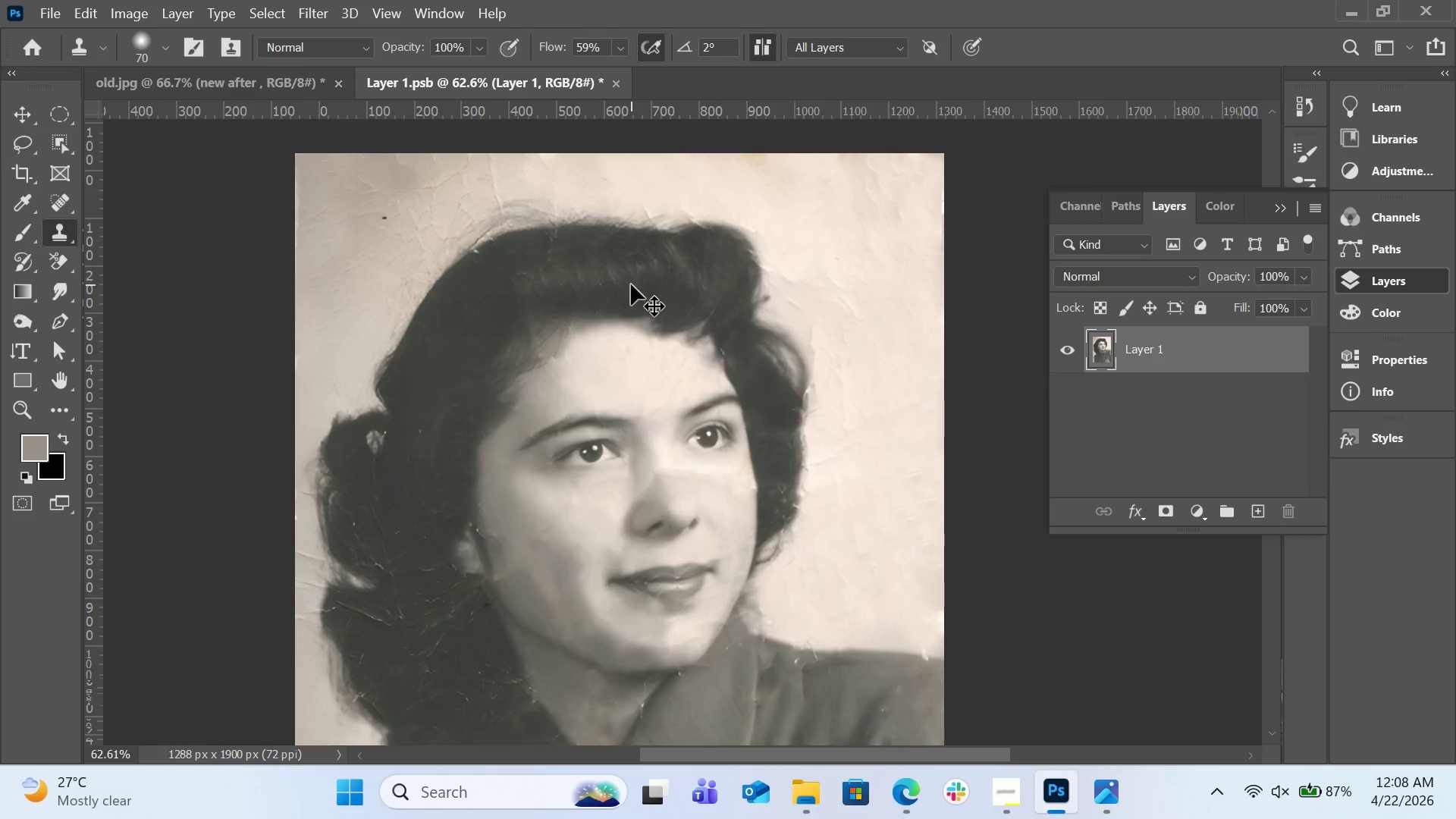 
key(Control+Equal)
 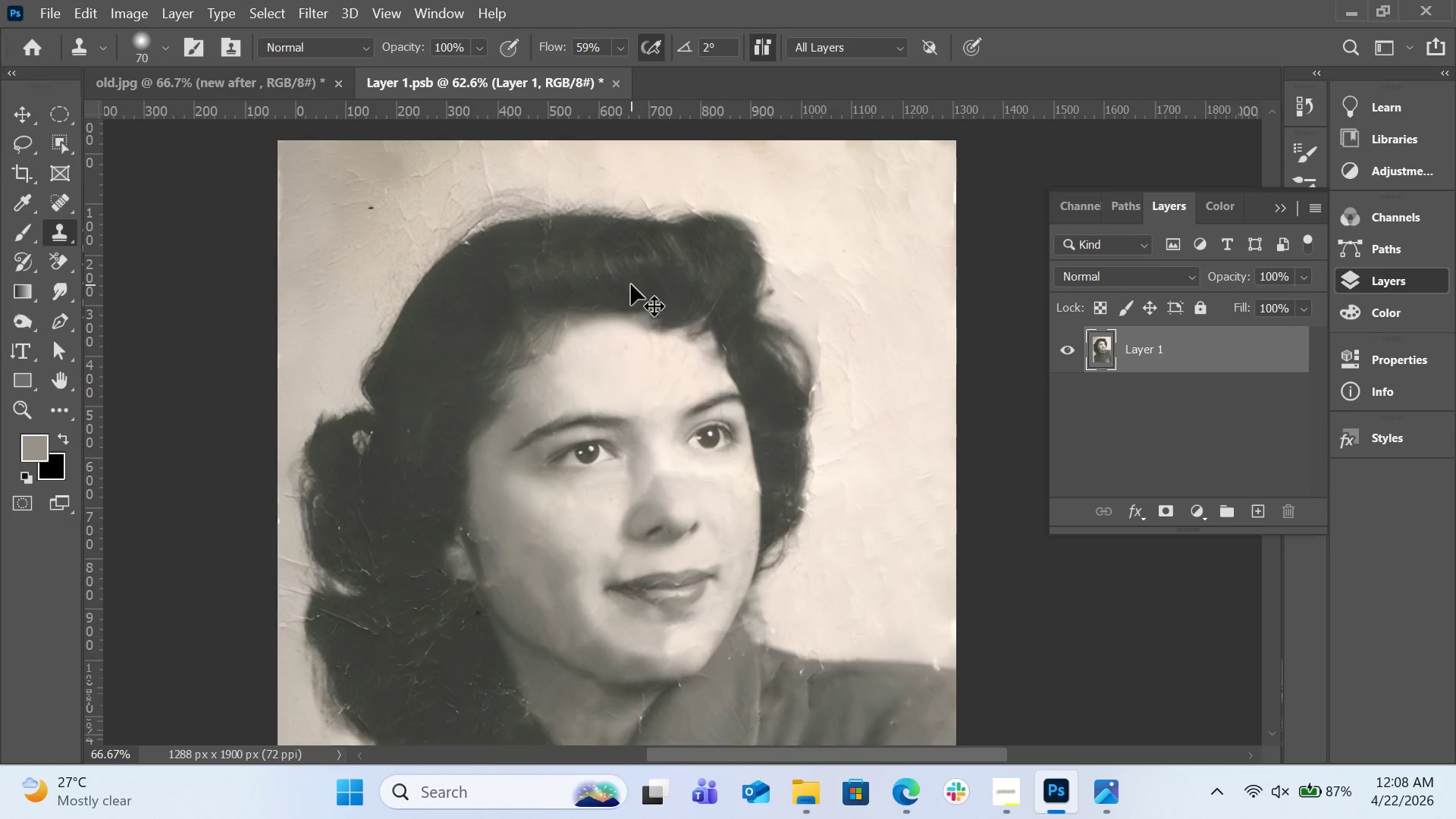 
key(Control+Equal)
 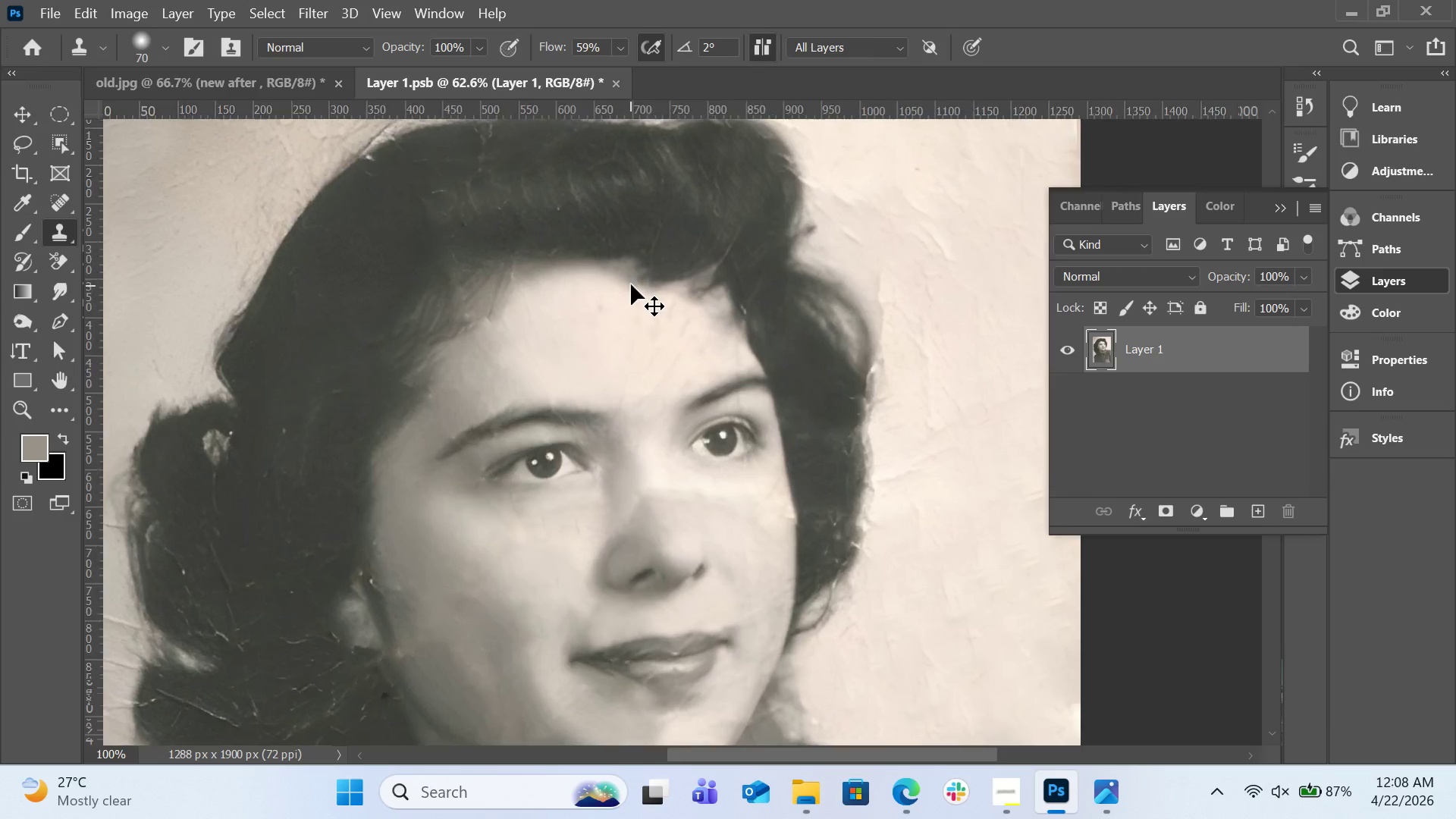 
key(Control+Equal)
 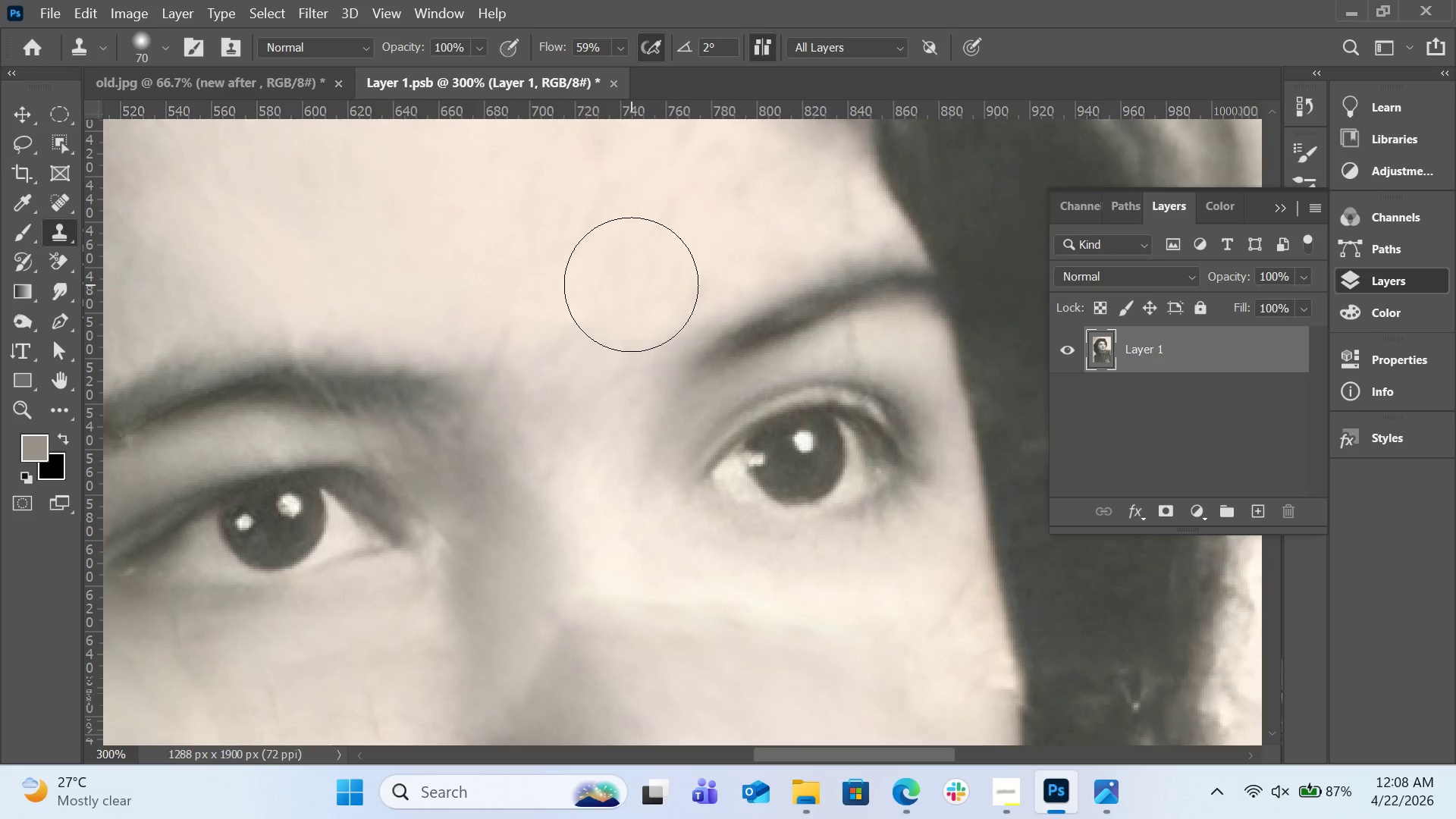 
key(H)
 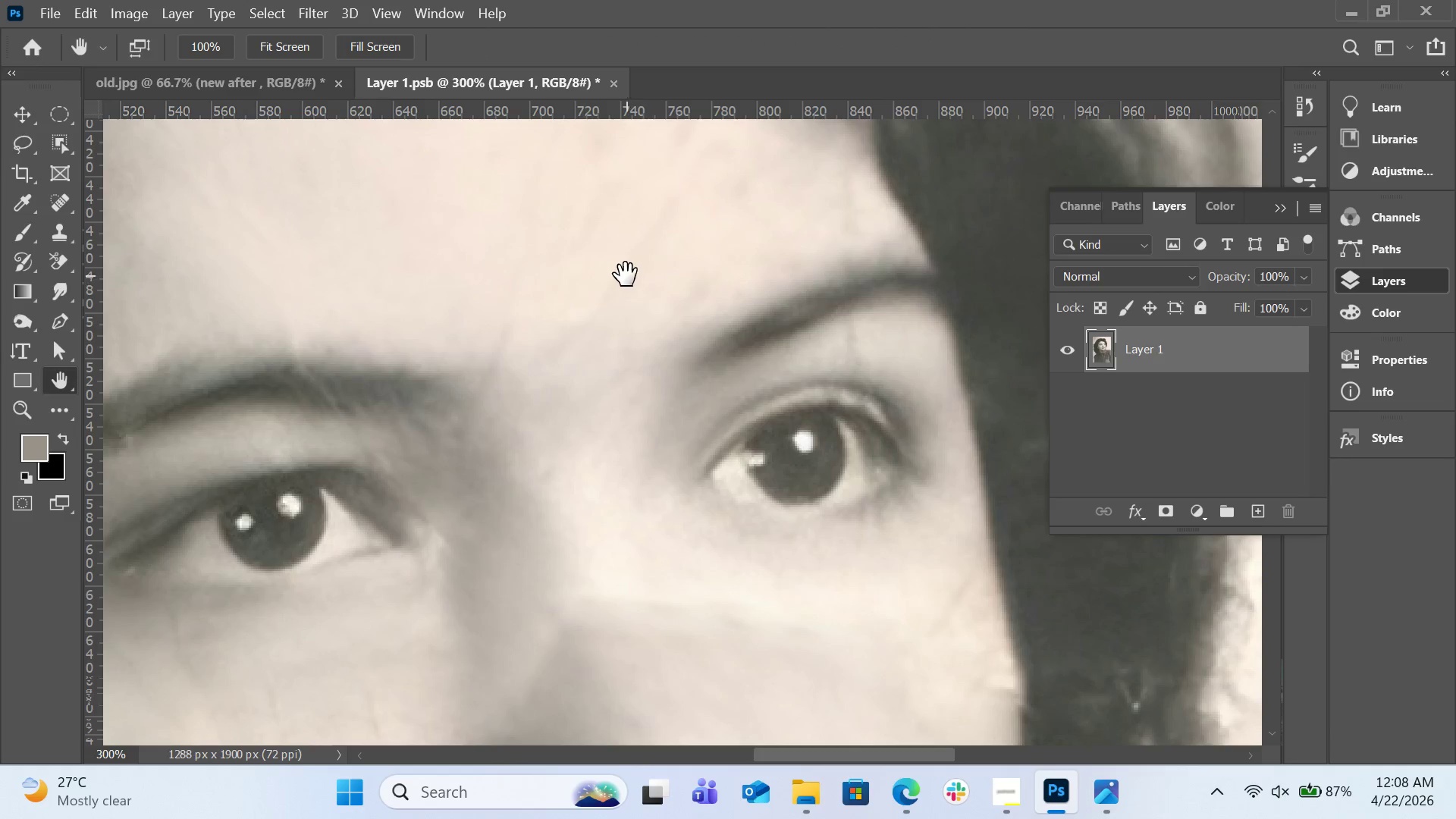 
left_click_drag(start_coordinate=[626, 265], to_coordinate=[973, 558])
 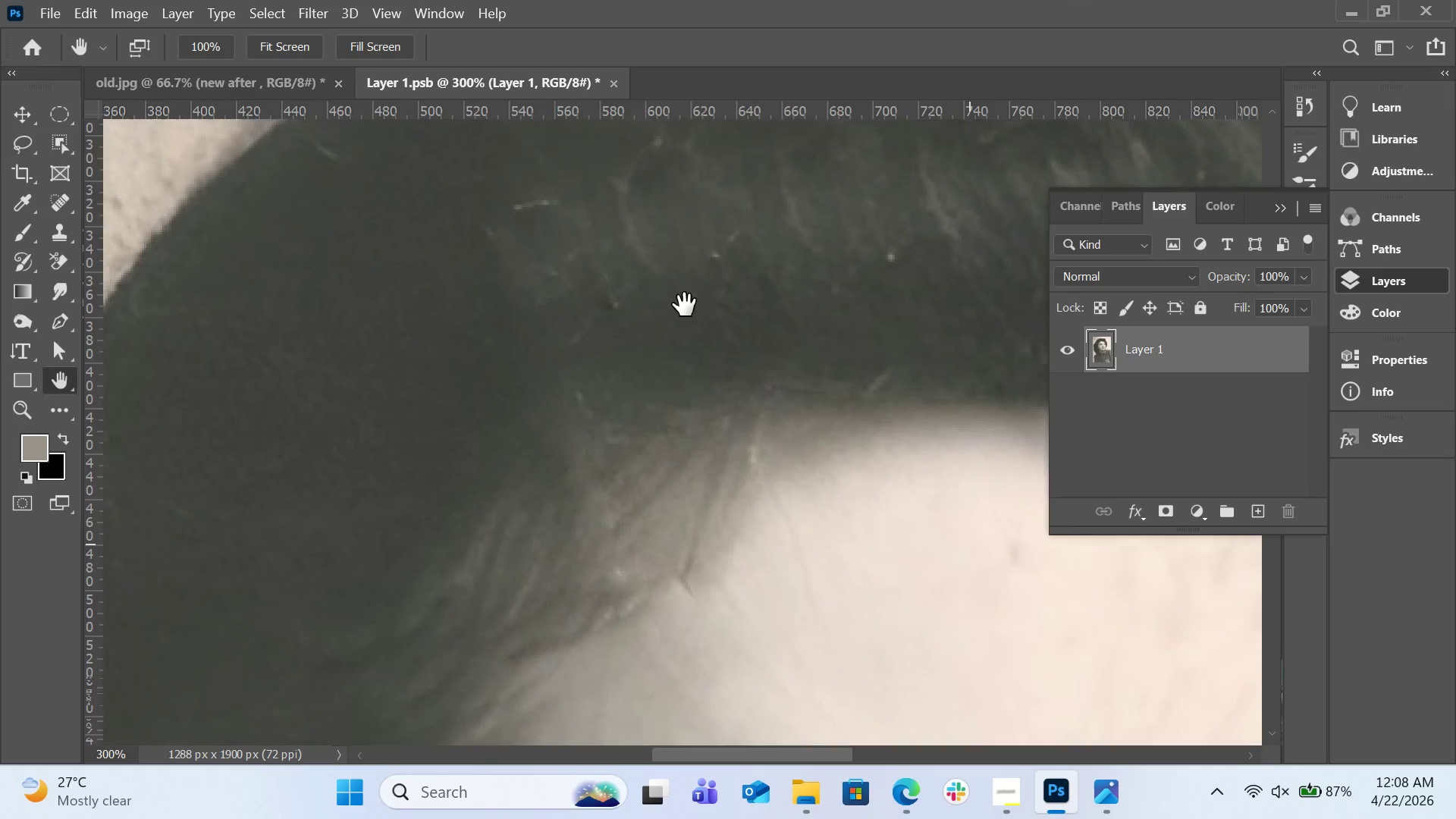 
left_click_drag(start_coordinate=[684, 305], to_coordinate=[799, 538])
 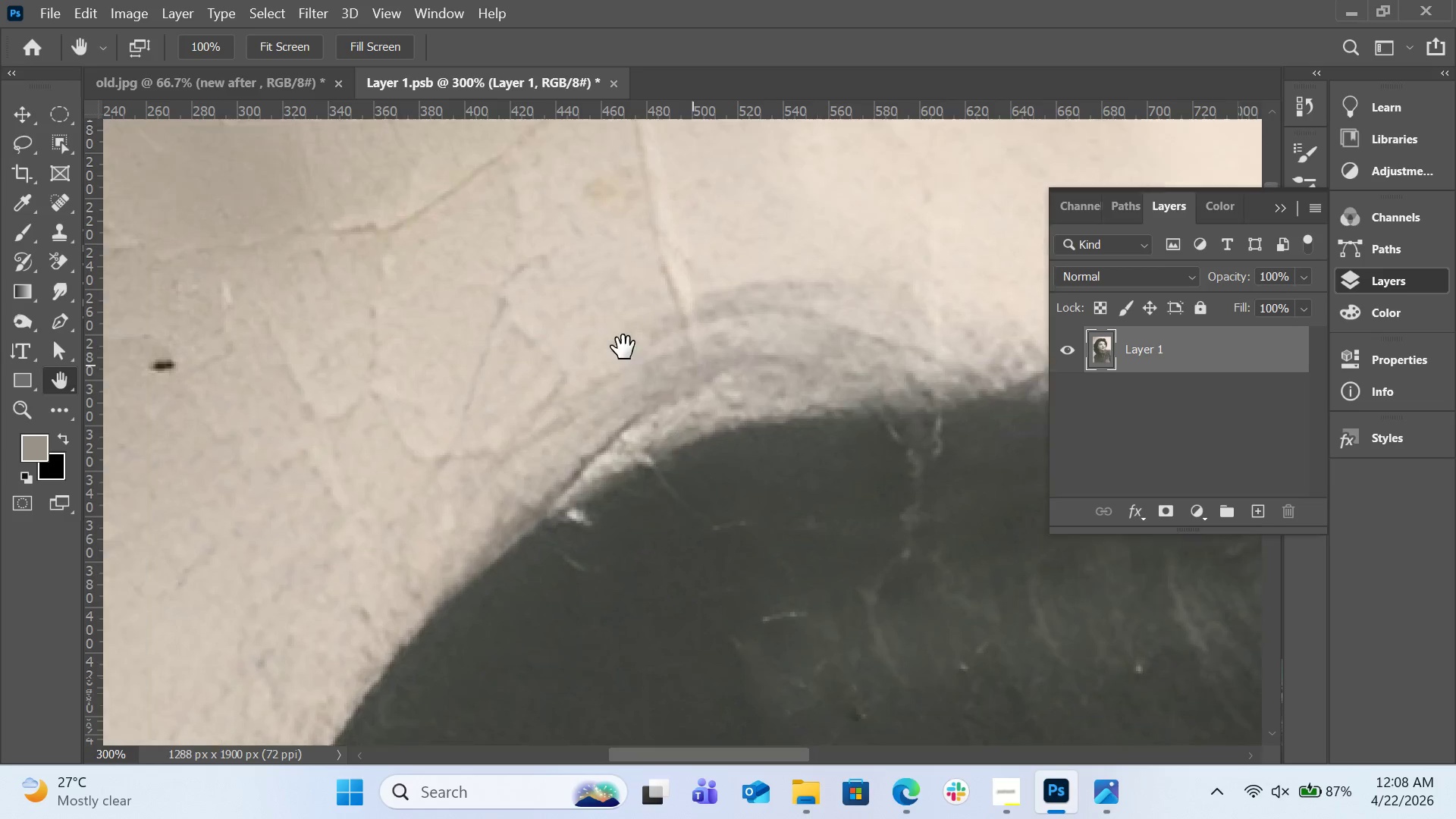 
left_click_drag(start_coordinate=[623, 347], to_coordinate=[519, 451])
 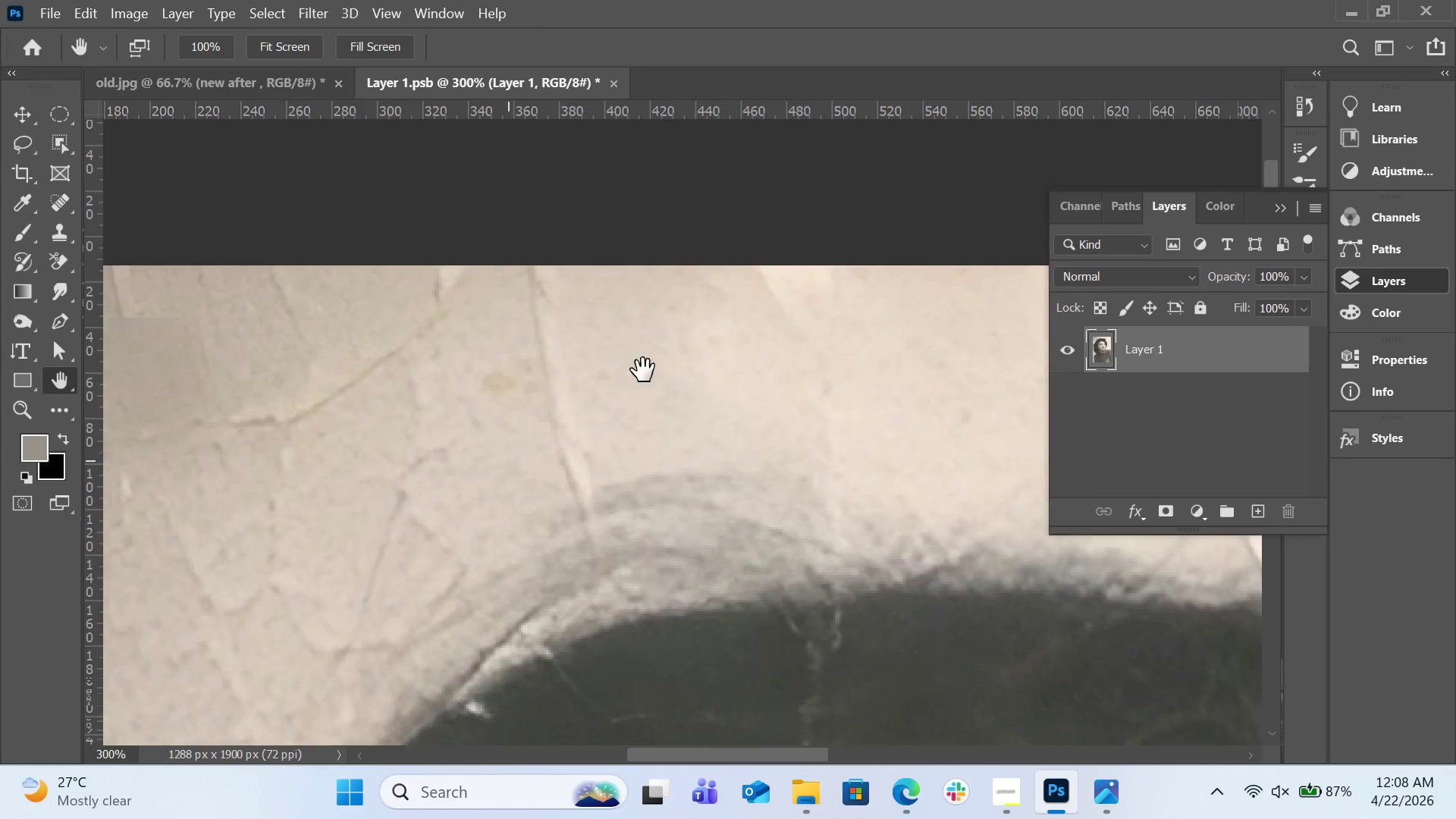 
hold_key(key=AltLeft, duration=1.06)
left_click([615, 353])
 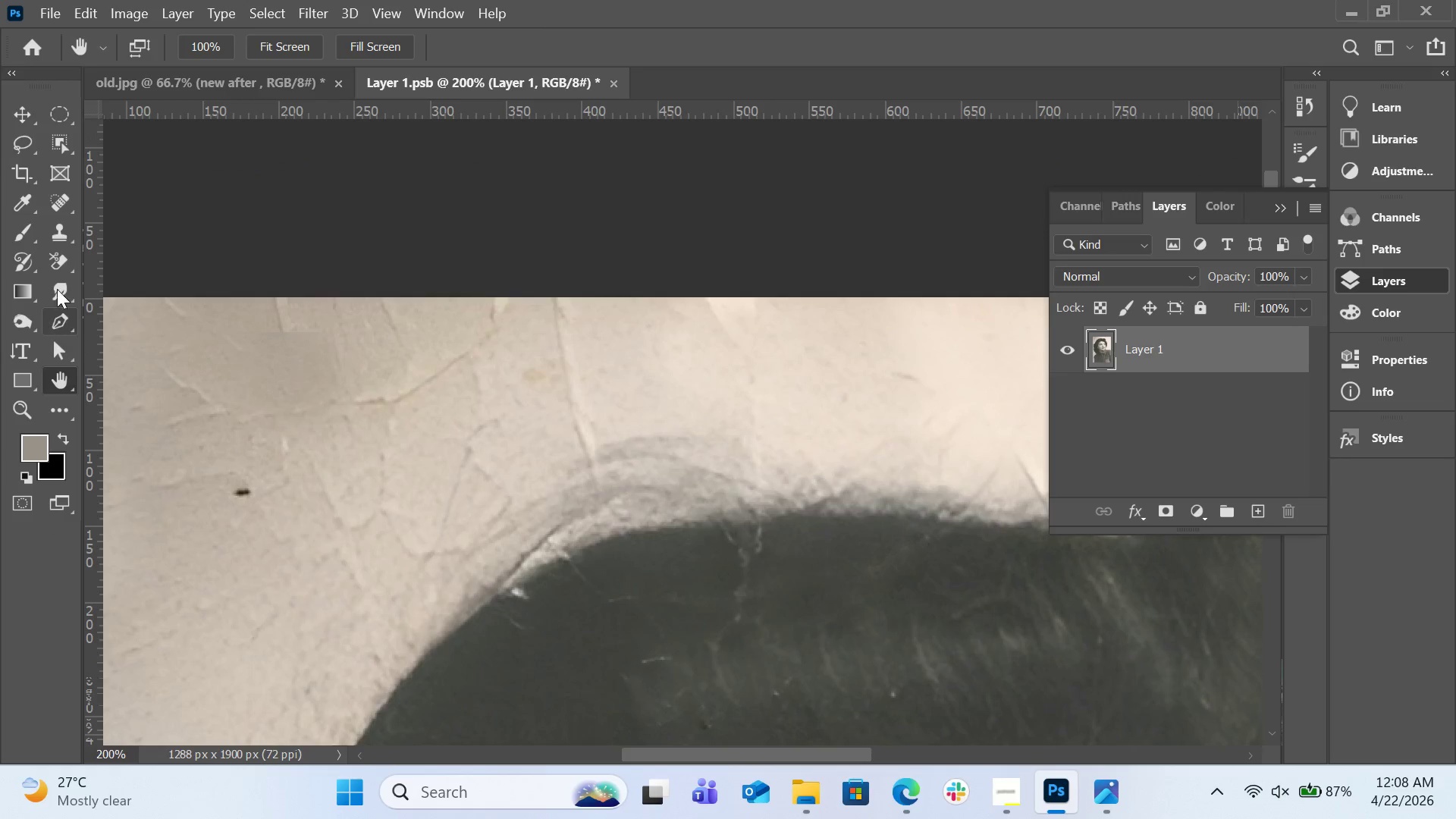 
left_click([58, 229])
 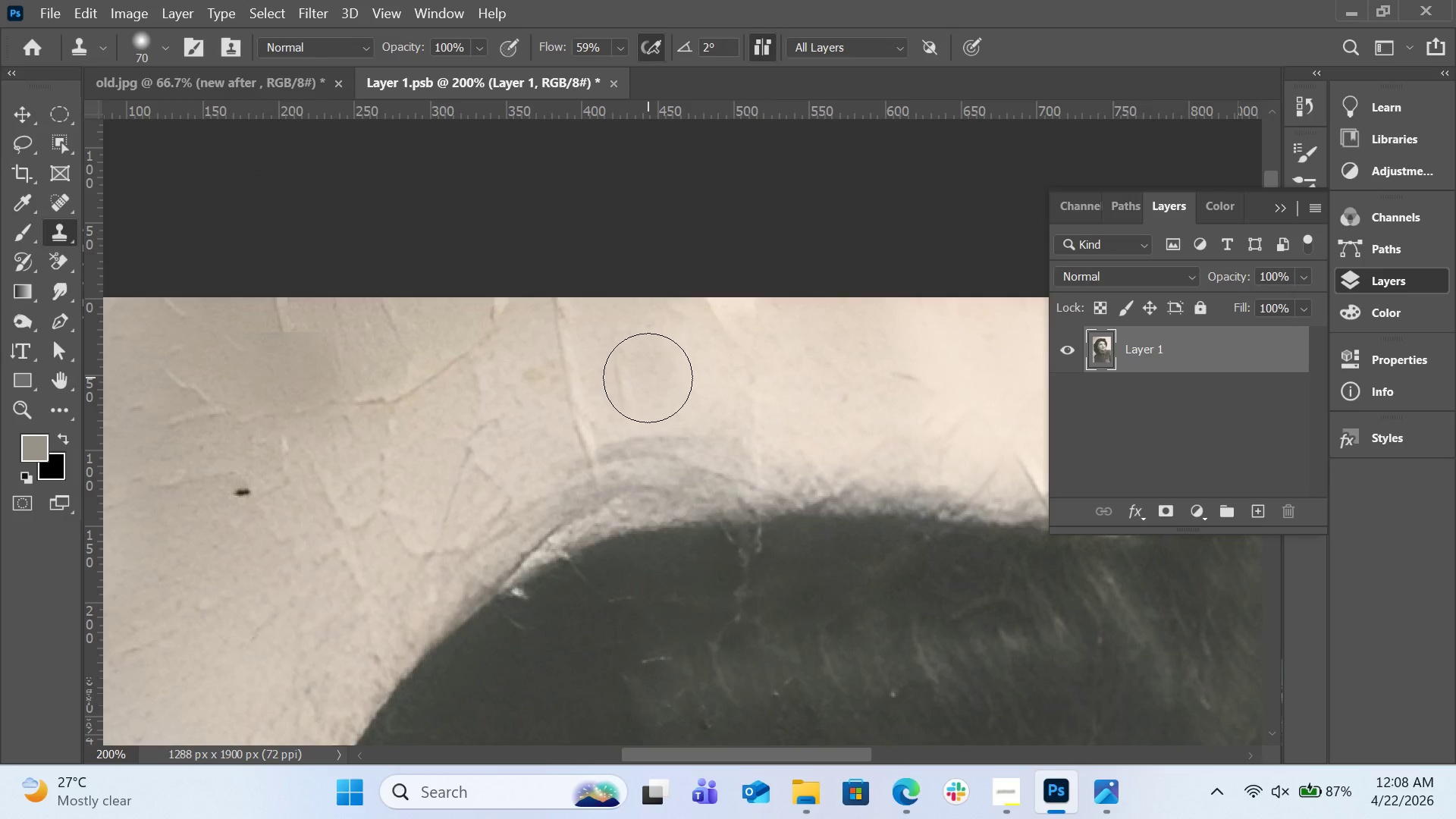 
key(BracketLeft)
 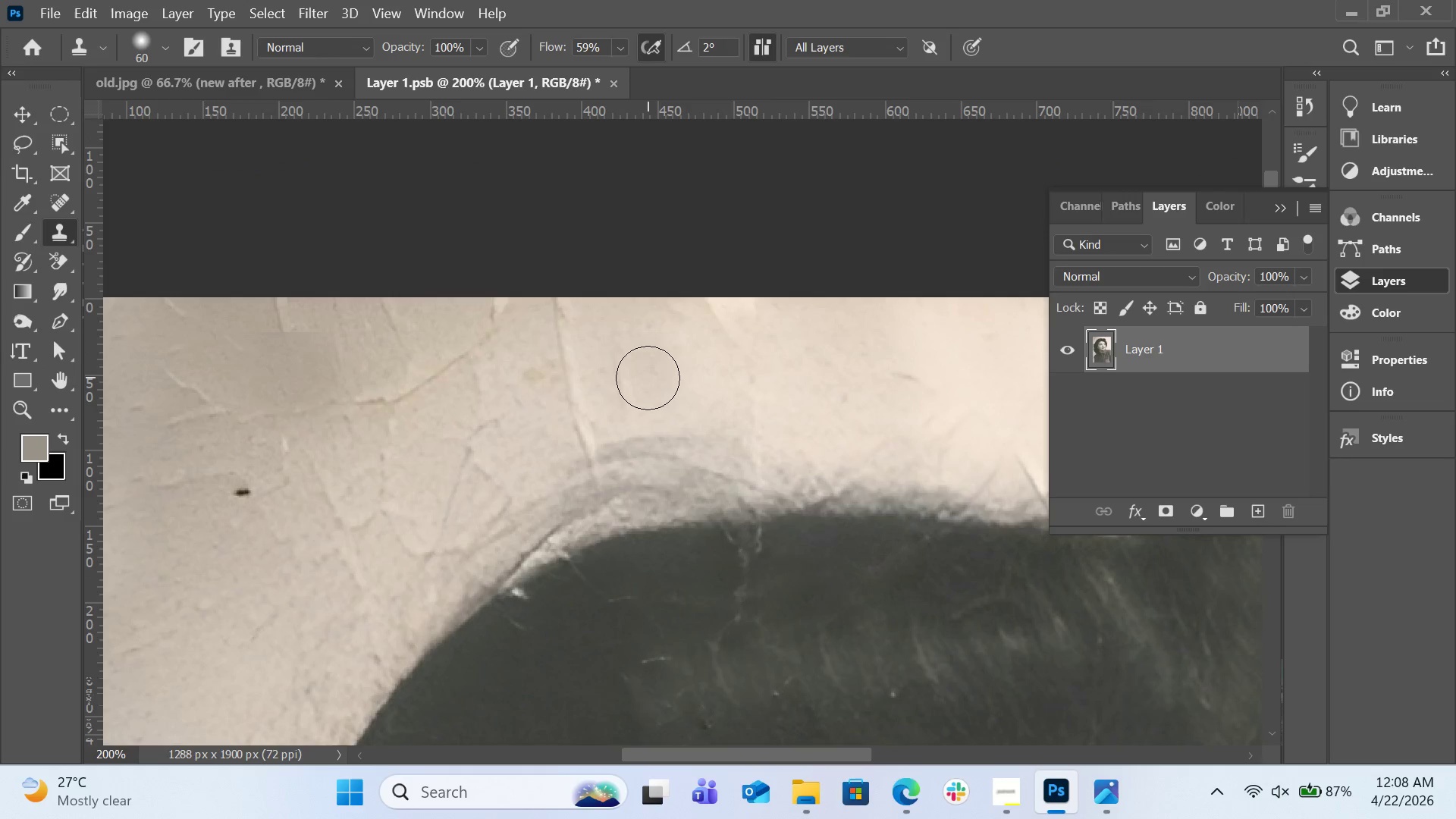 
key(BracketLeft)
 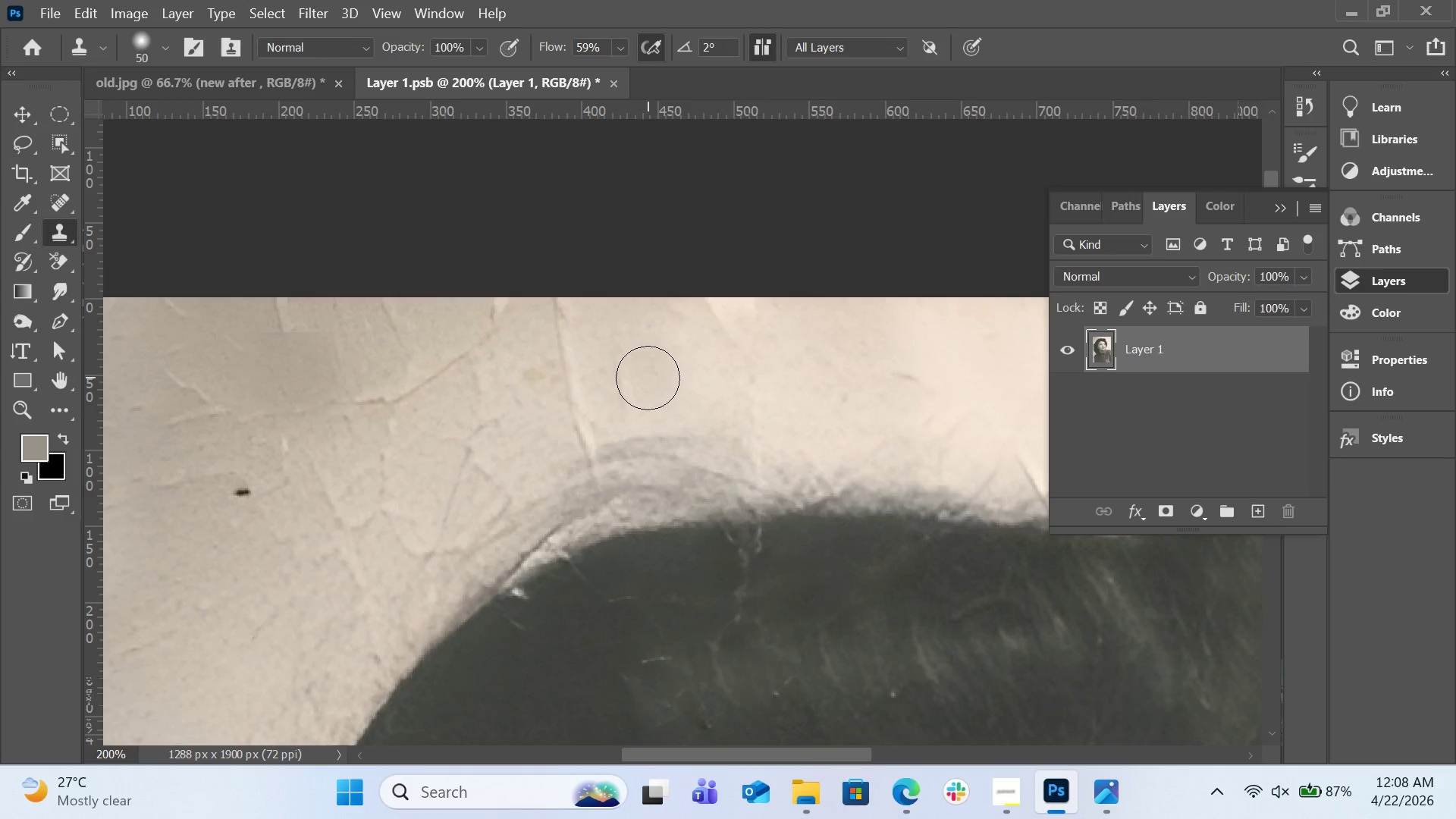 
key(BracketLeft)
 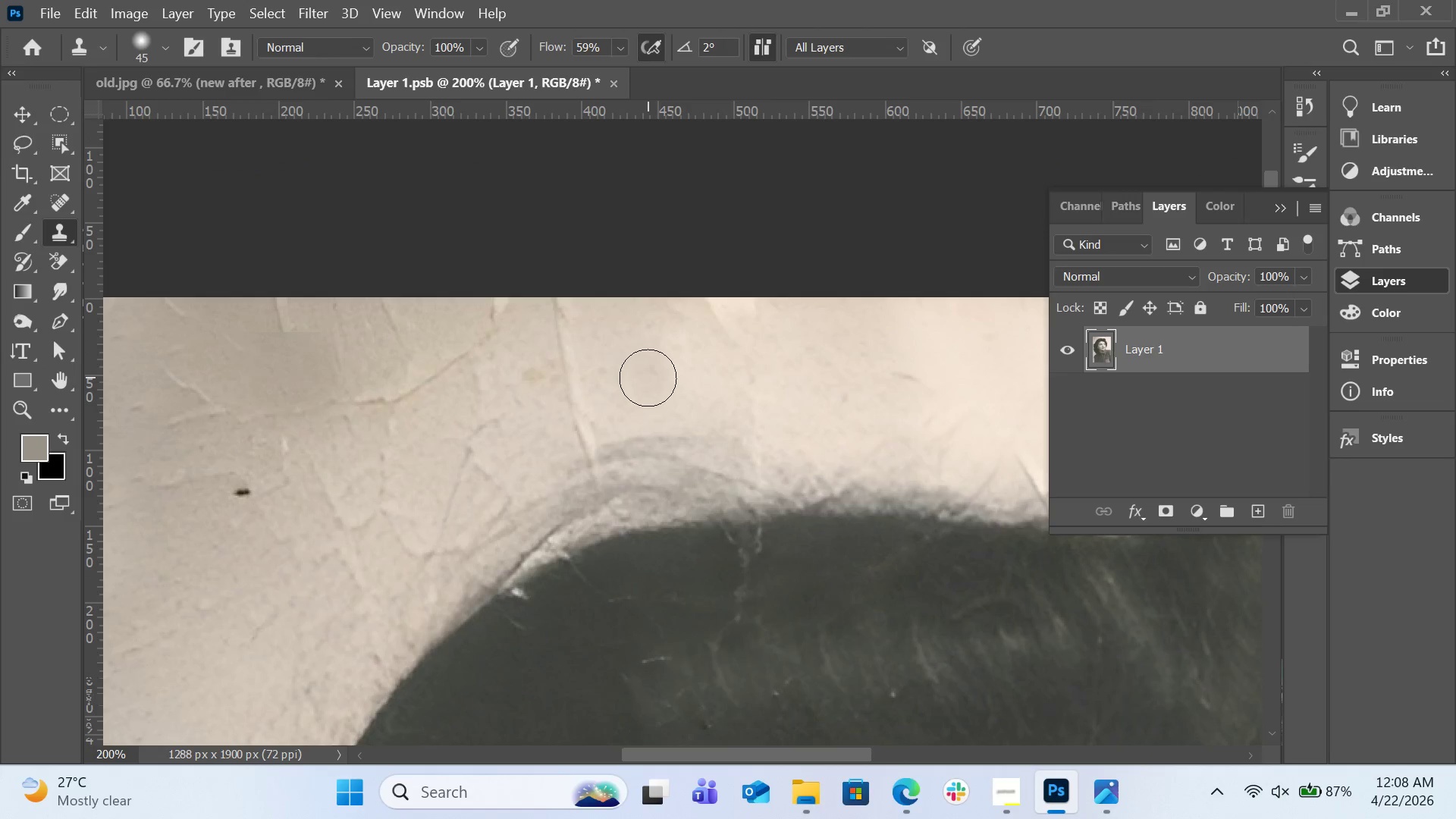 
hold_key(key=AltLeft, duration=1.06)
left_click([598, 312])
 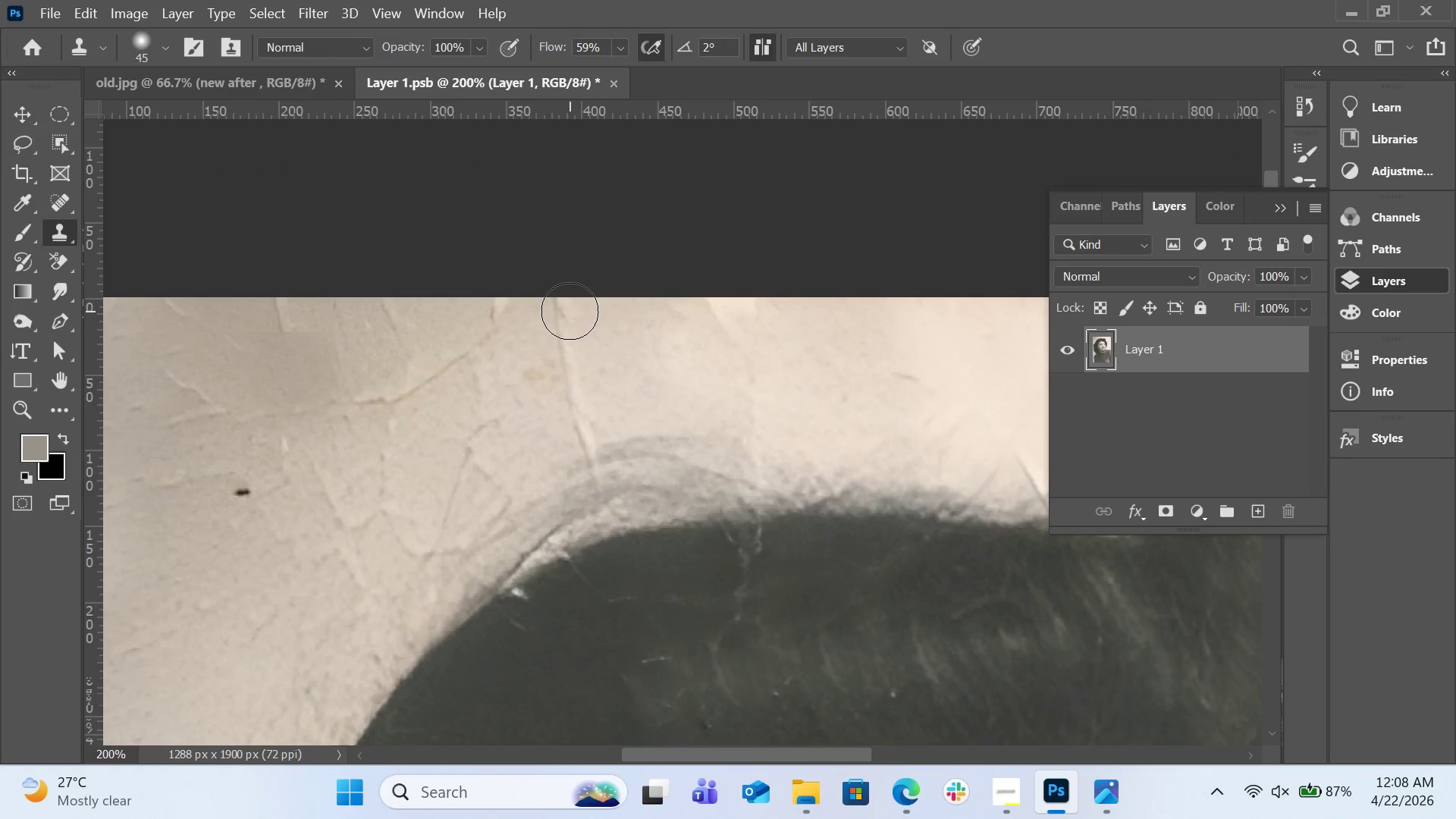 
left_click_drag(start_coordinate=[570, 311], to_coordinate=[581, 412])
 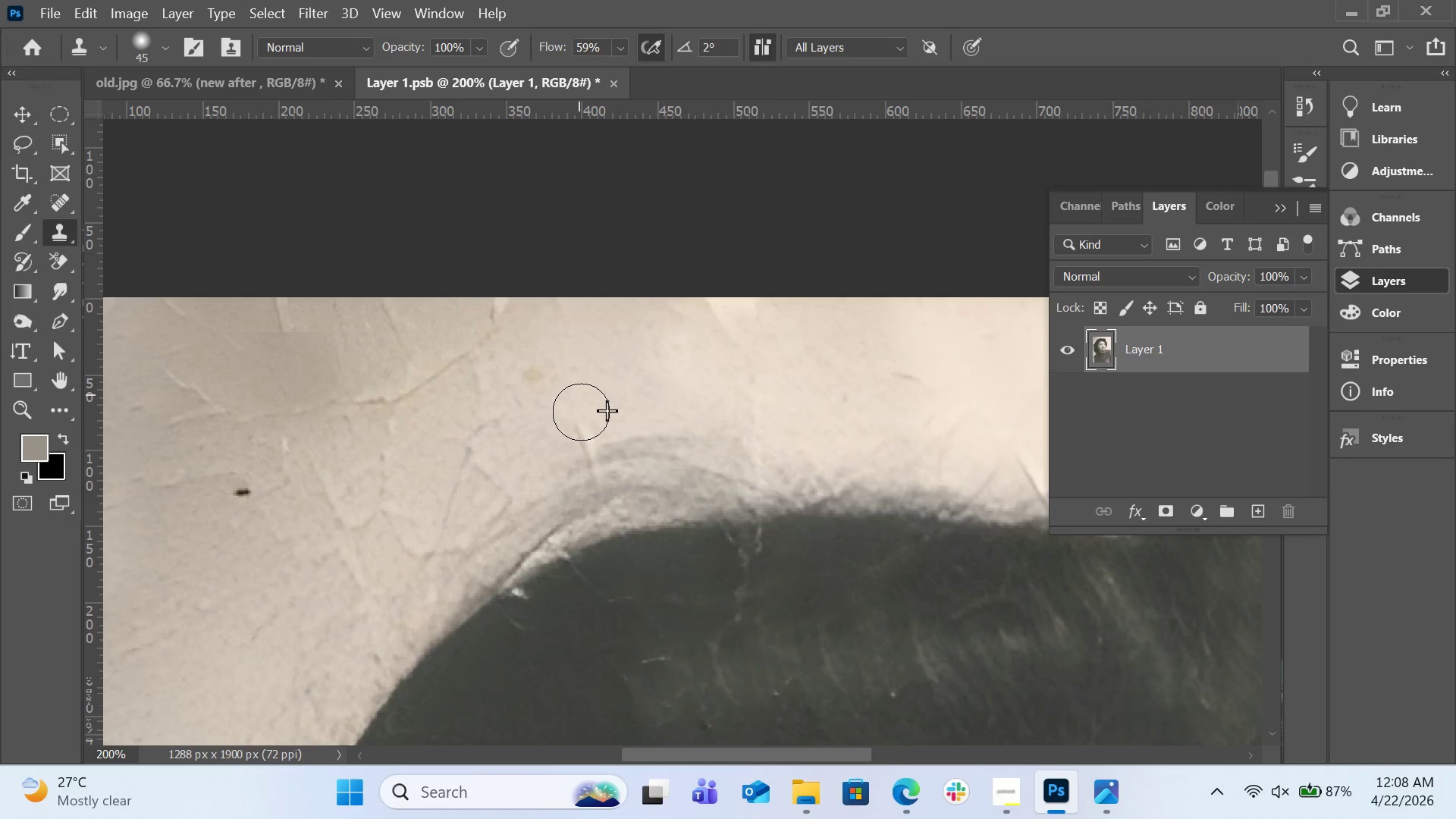 
hold_key(key=AltLeft, duration=0.38)
 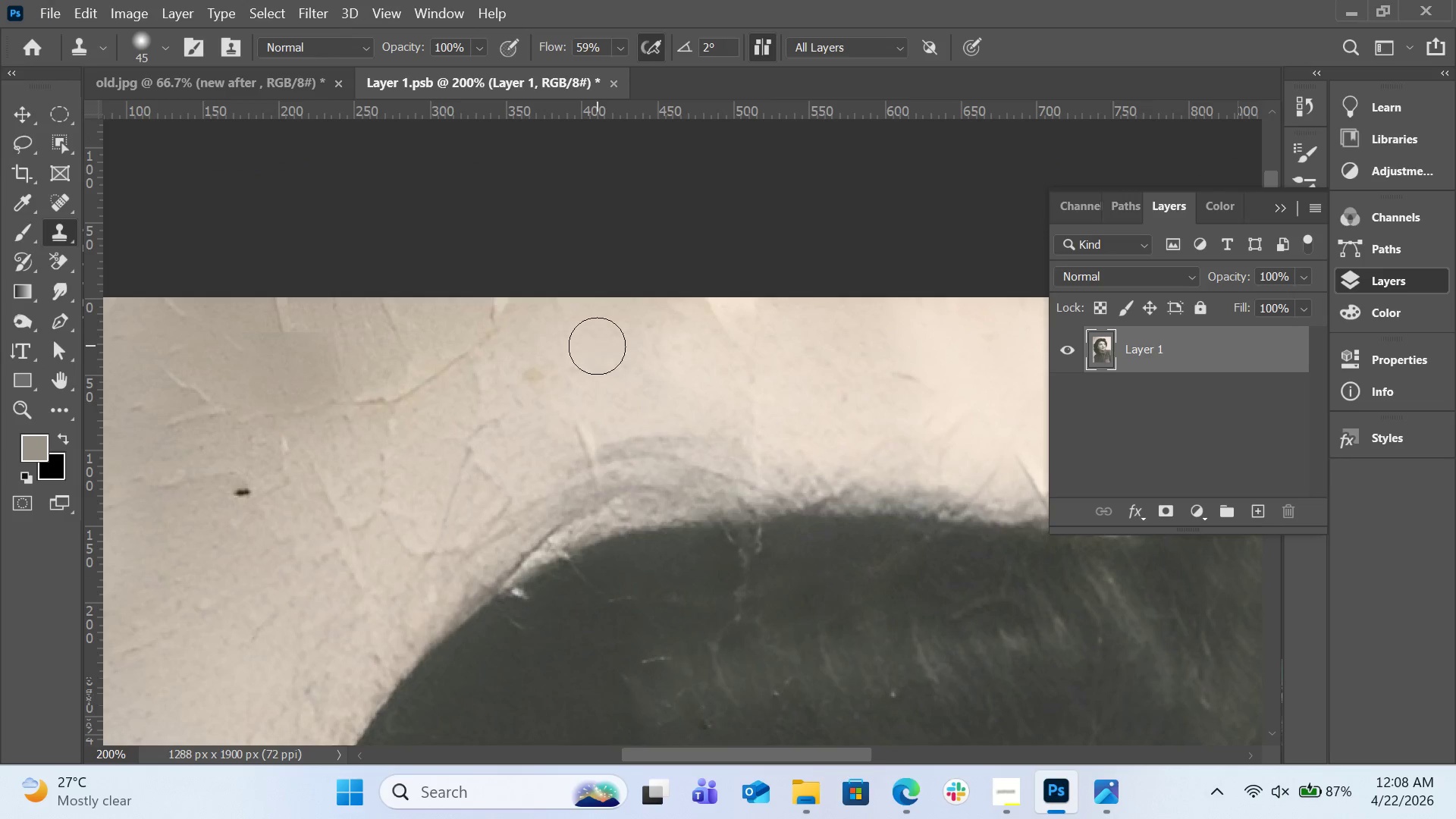 
left_click([597, 346])
 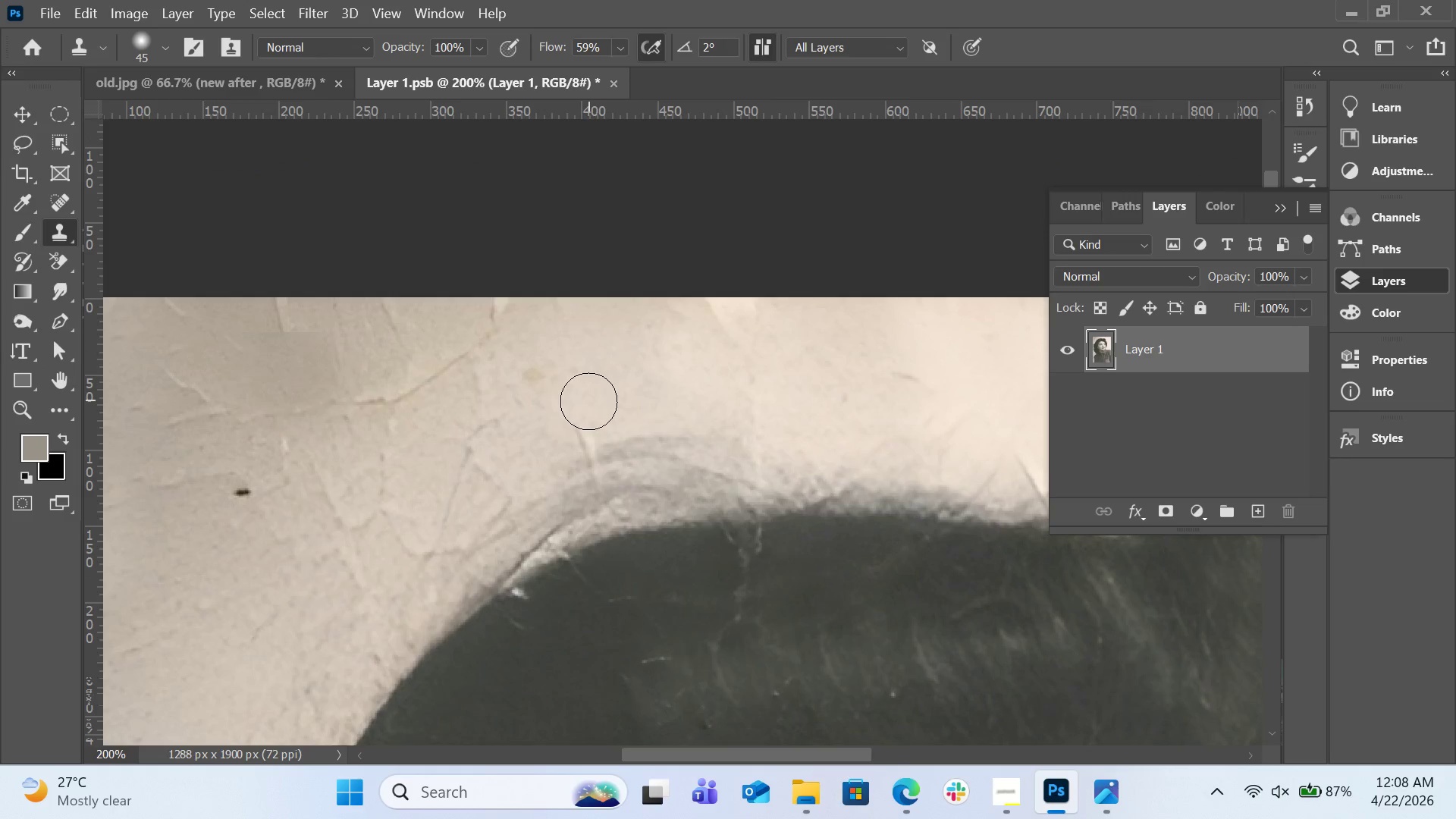 
left_click_drag(start_coordinate=[589, 413], to_coordinate=[589, 444])
 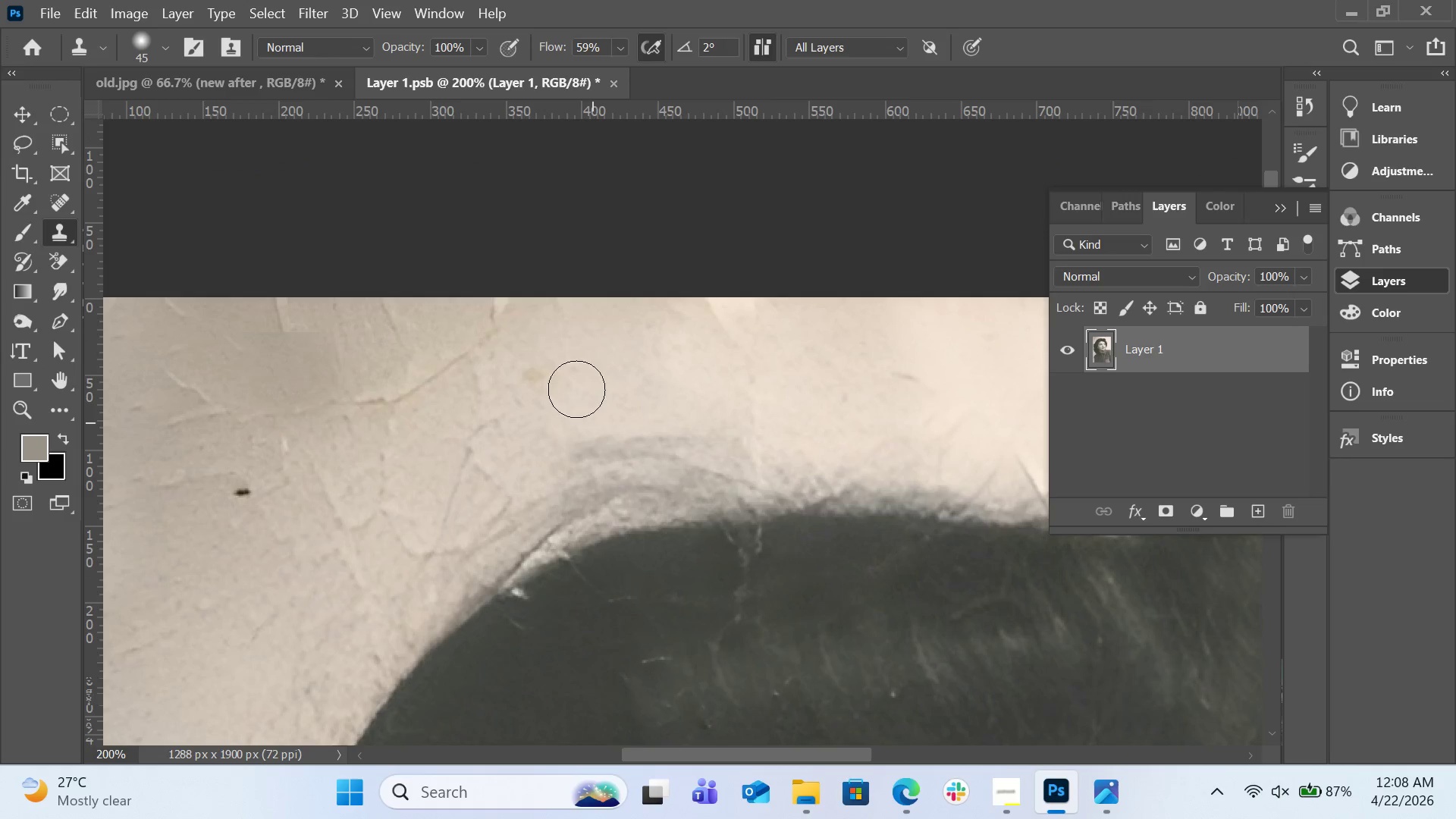 
hold_key(key=AltLeft, duration=0.75)
left_click([562, 330])
 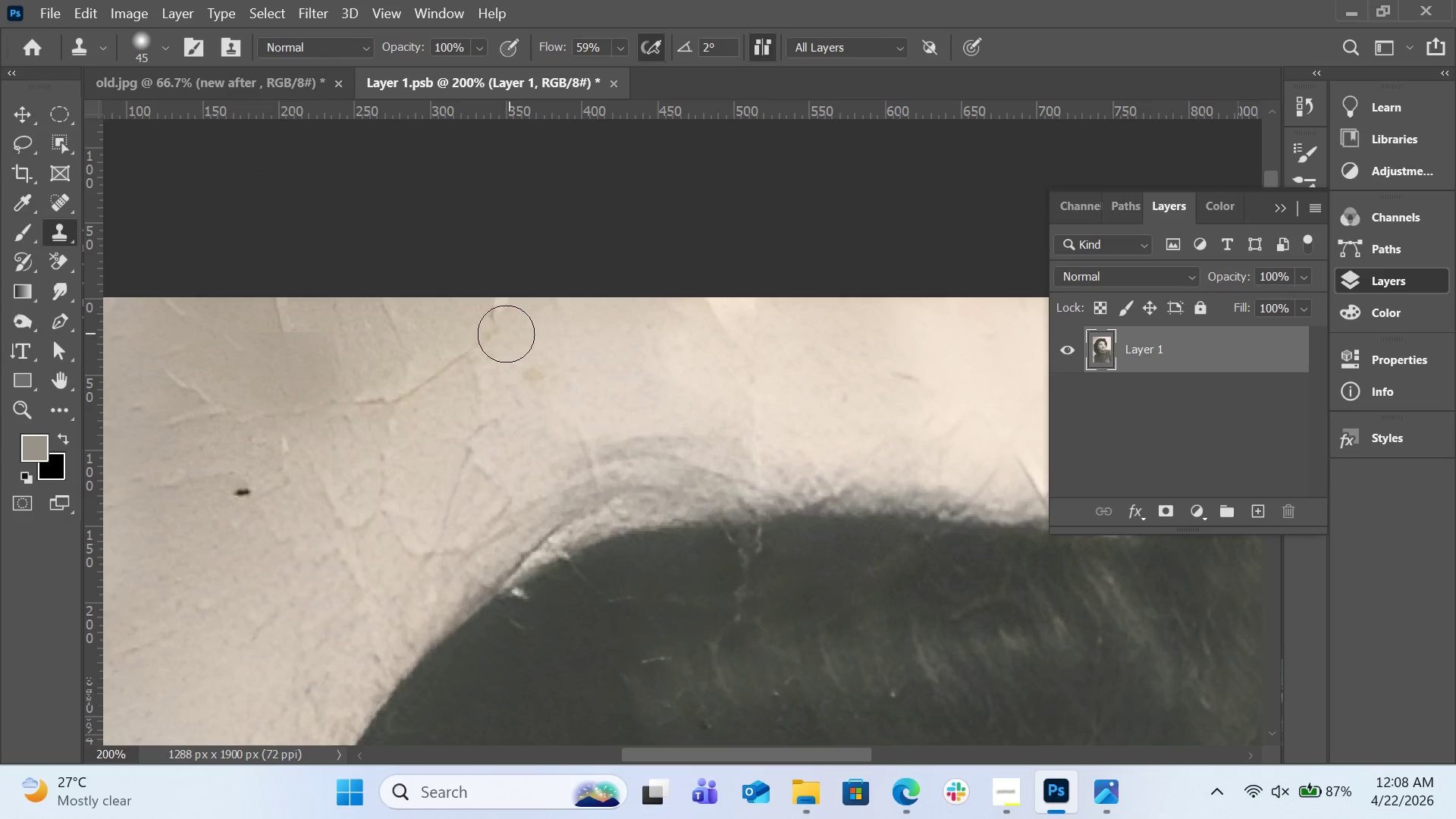 
left_click_drag(start_coordinate=[498, 341], to_coordinate=[413, 378])
 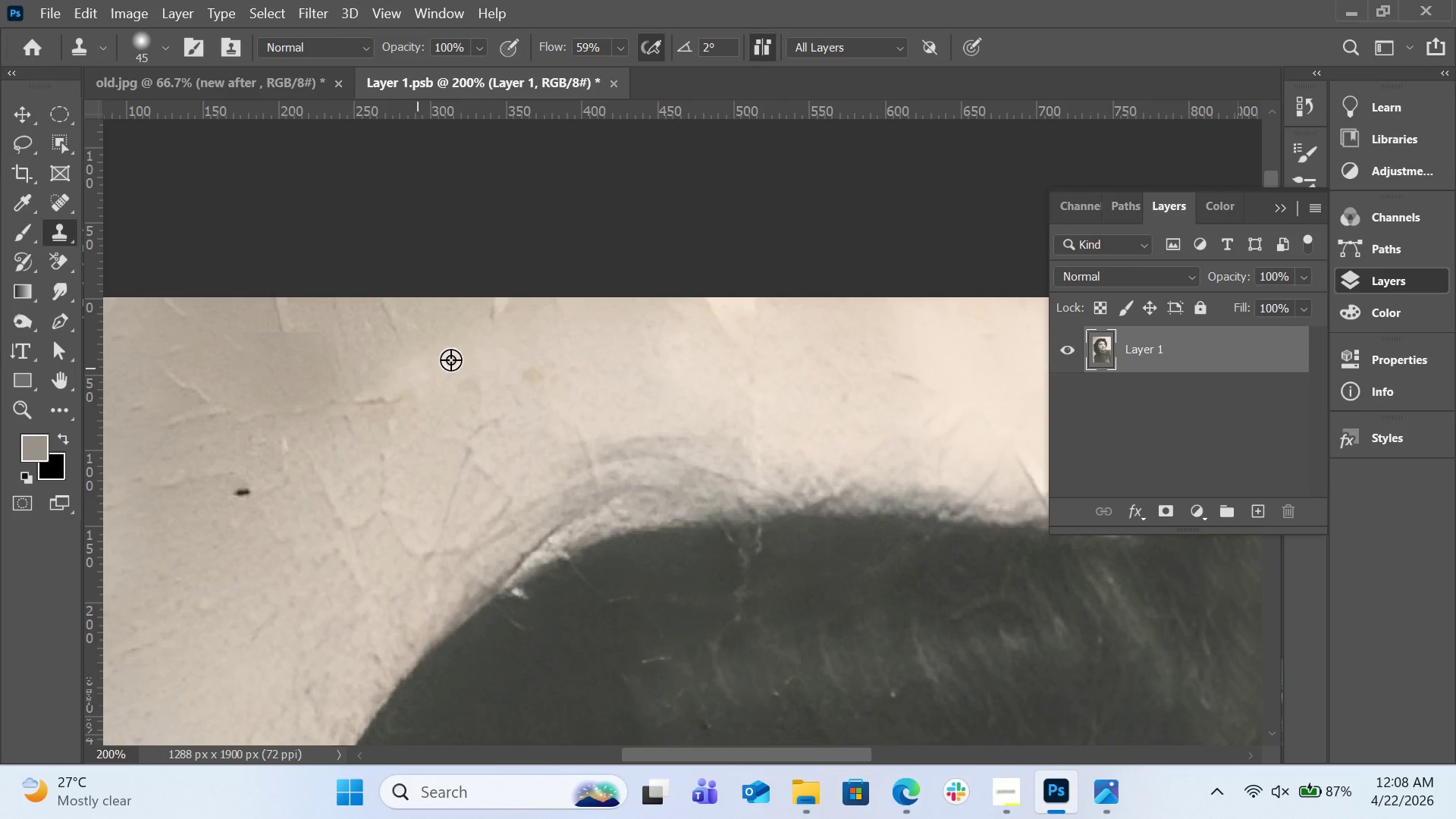 
hold_key(key=AltLeft, duration=0.48)
left_click_drag(start_coordinate=[505, 356], to_coordinate=[505, 352])
 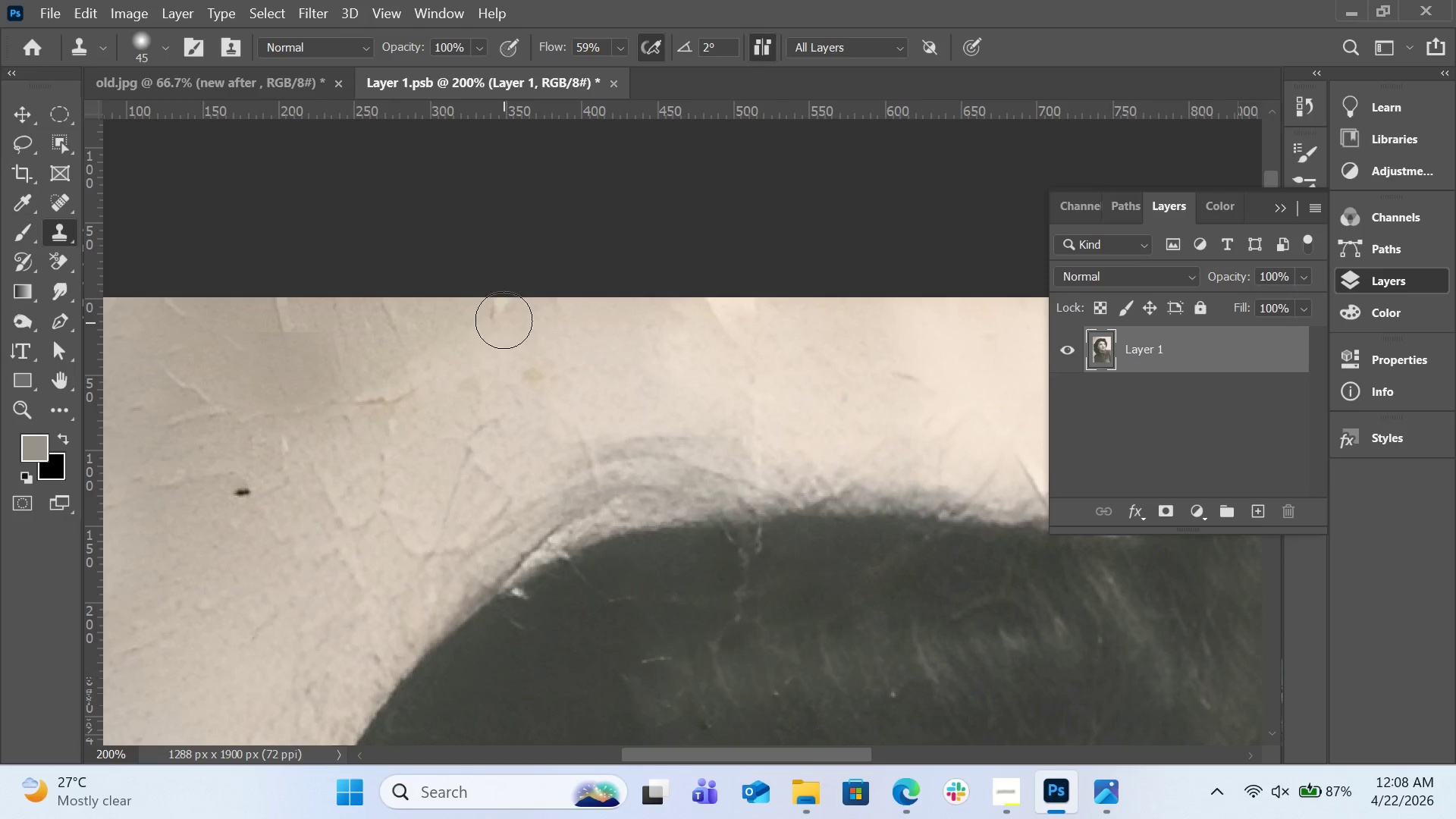 
left_click_drag(start_coordinate=[504, 320], to_coordinate=[499, 303])
 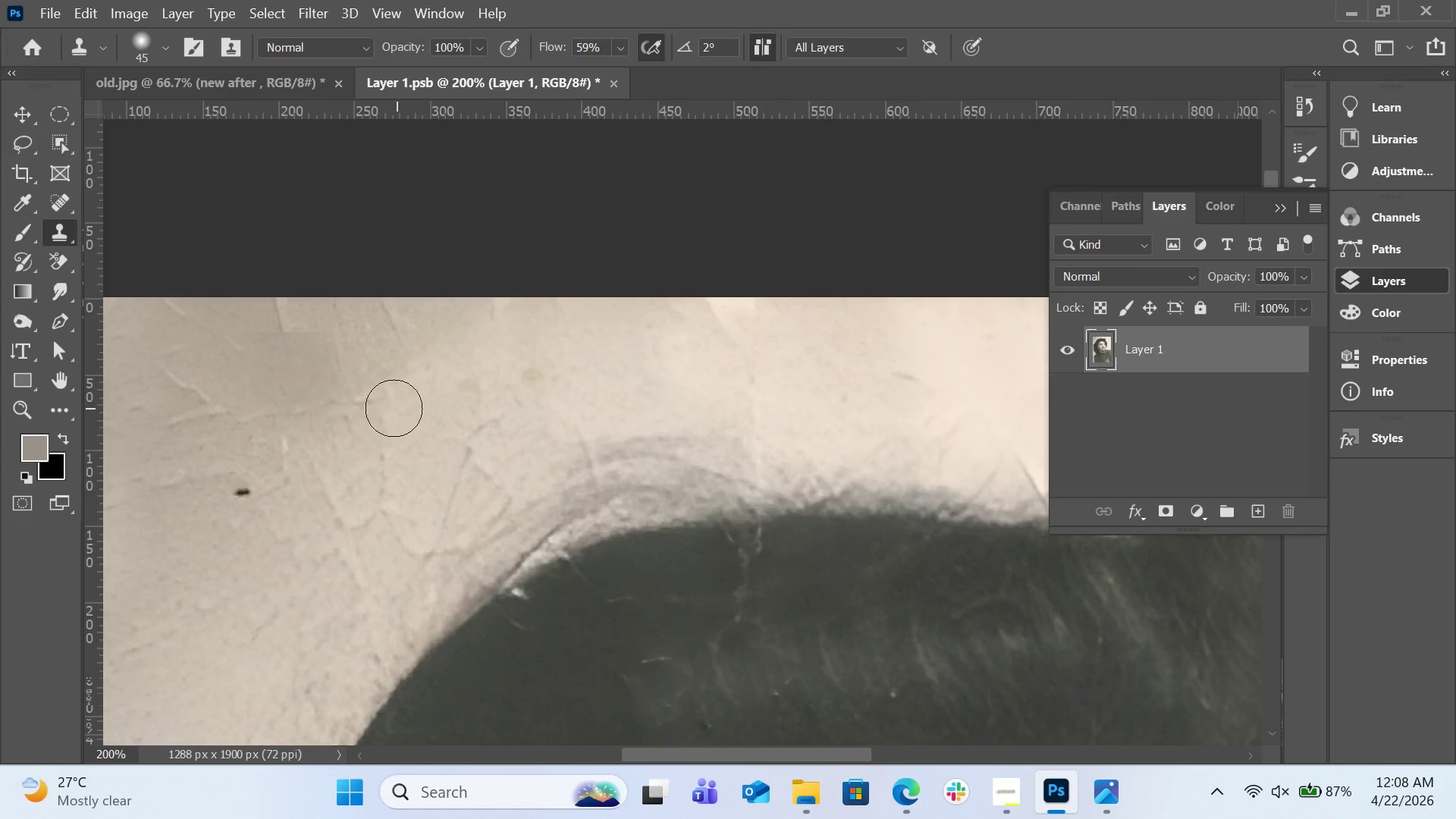 
hold_key(key=AltLeft, duration=0.42)
 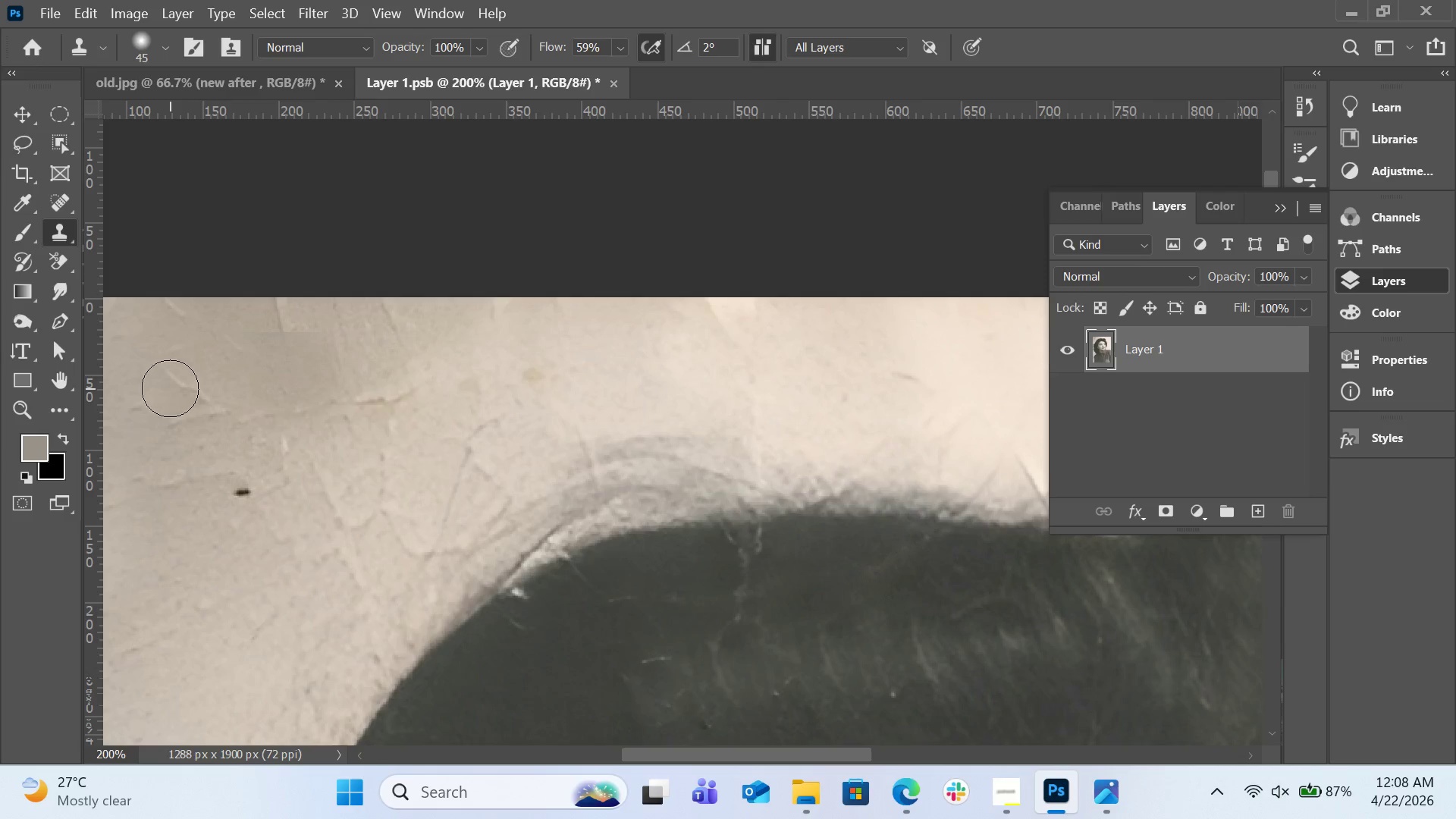 
left_click_drag(start_coordinate=[170, 388], to_coordinate=[207, 417])
 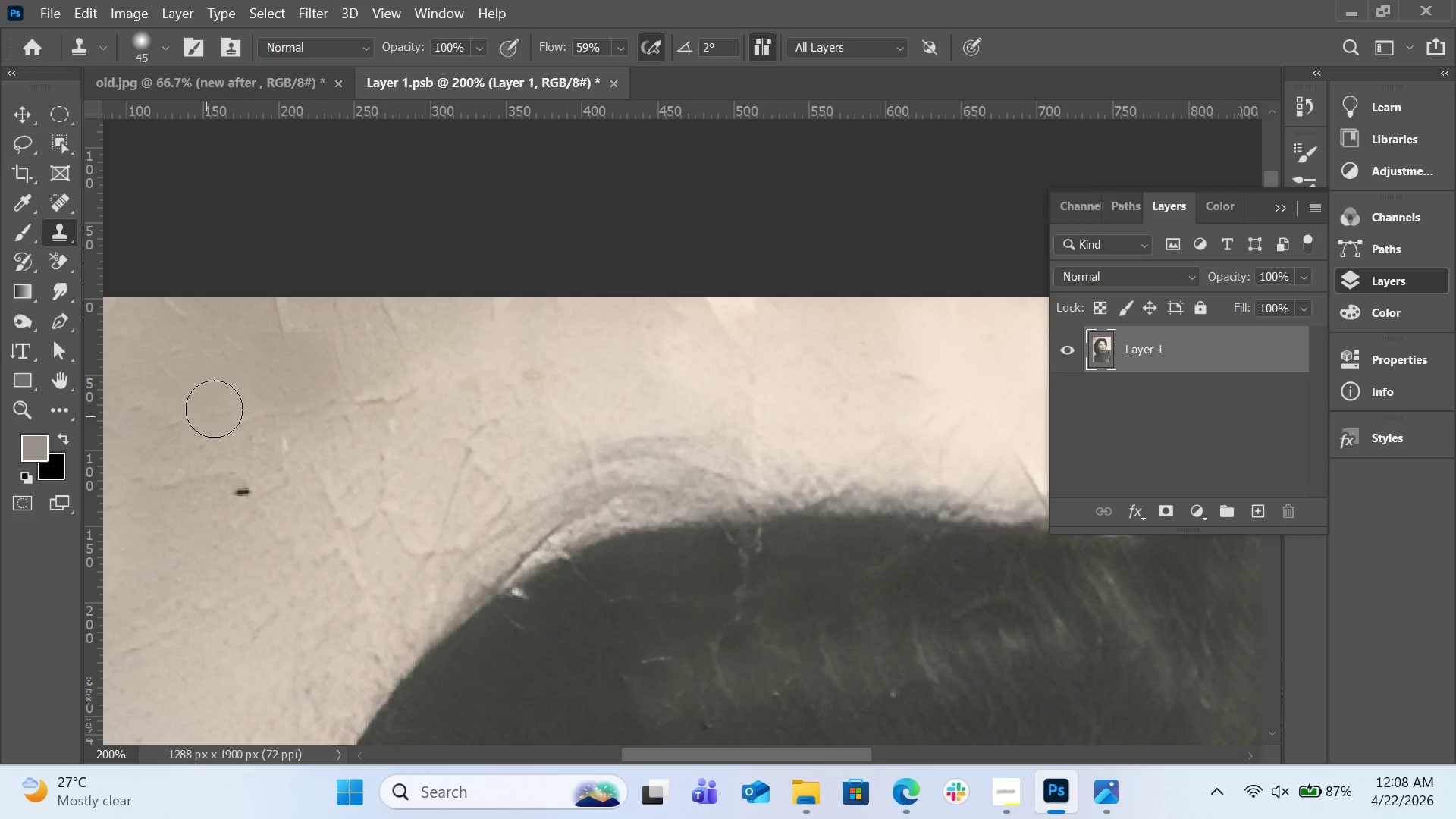 
hold_key(key=AltLeft, duration=0.33)
 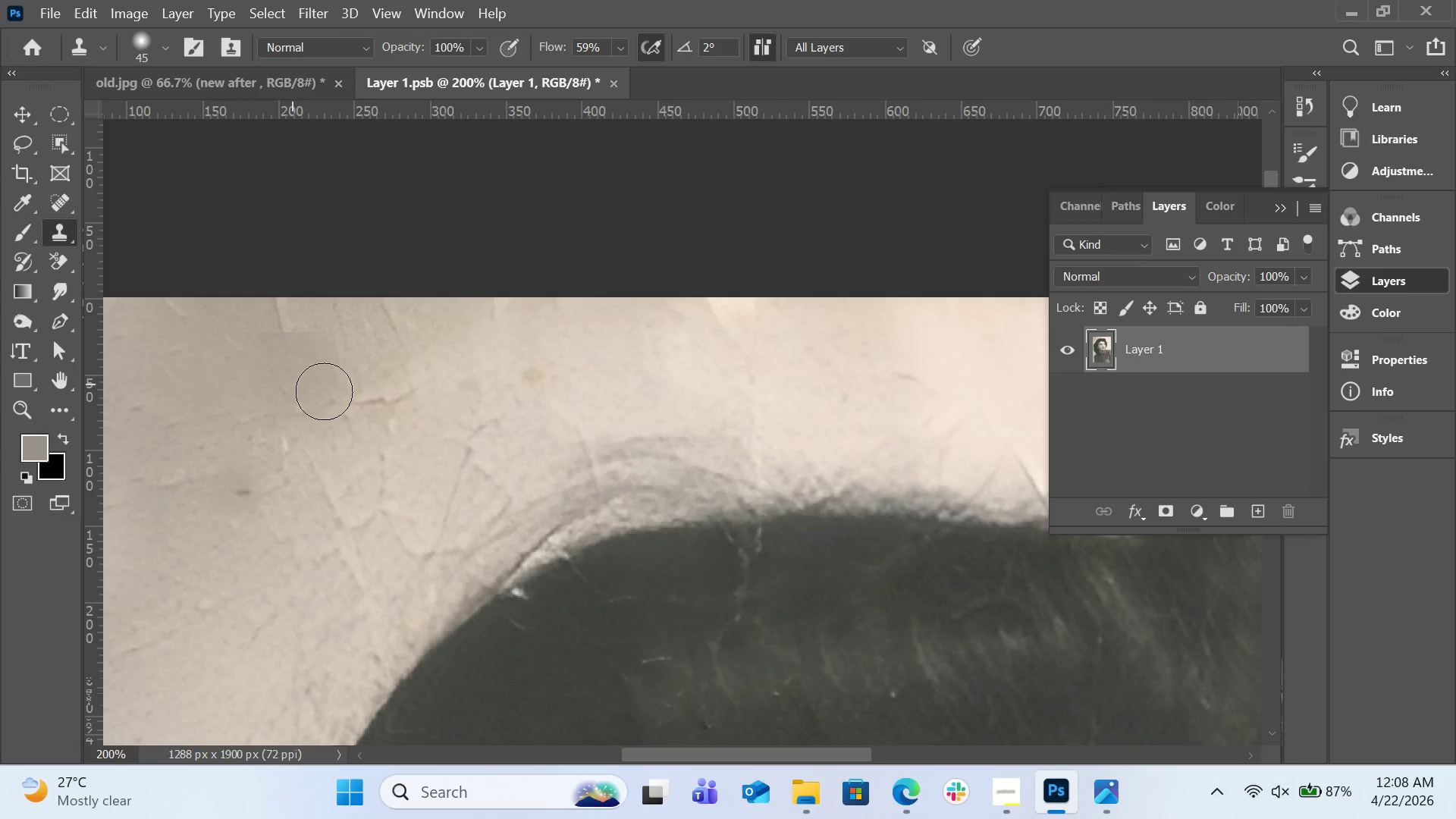 
hold_key(key=AltLeft, duration=0.56)
left_click([570, 335])
 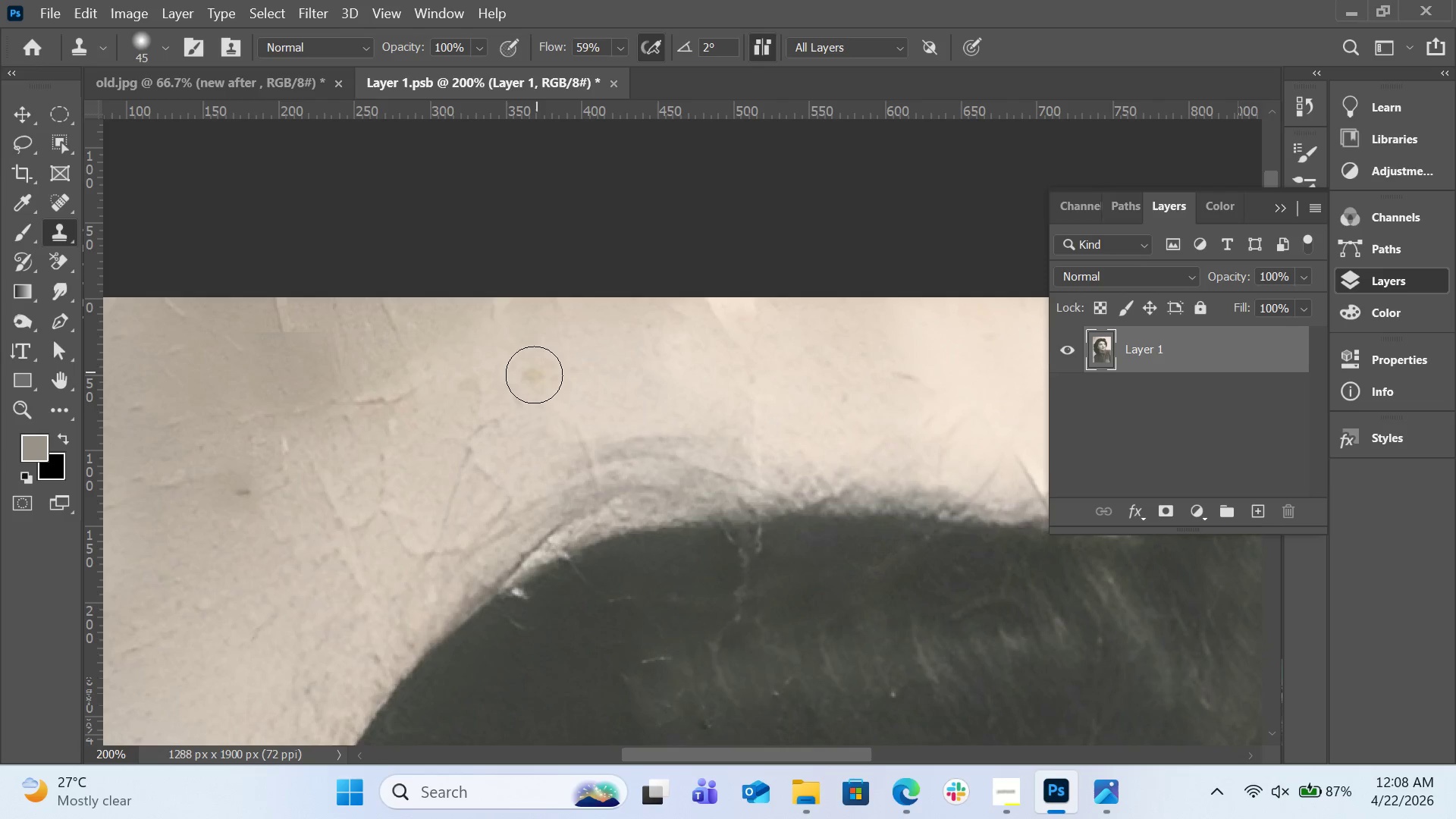 
double_click([534, 375])
 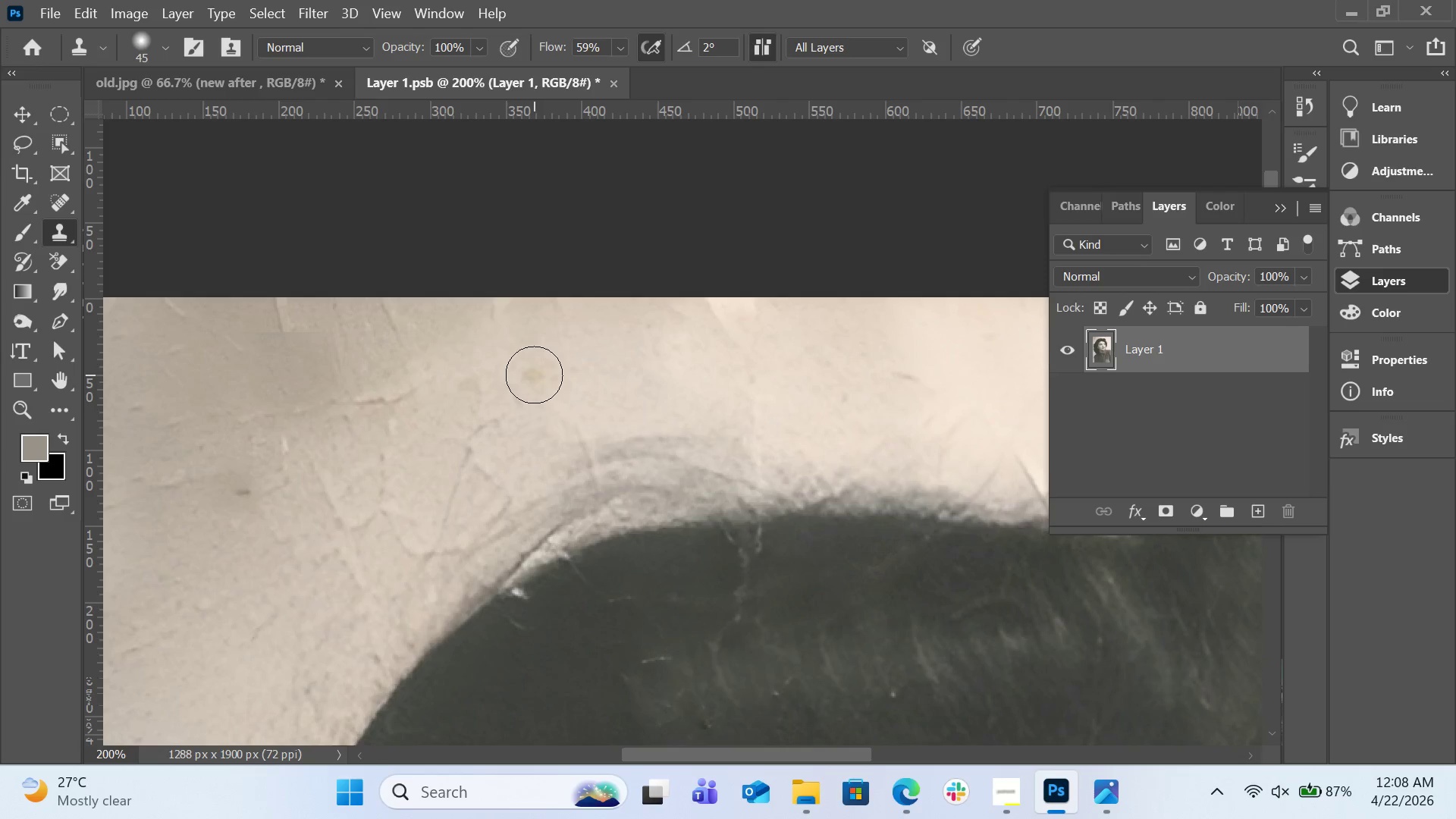 
triple_click([534, 375])
 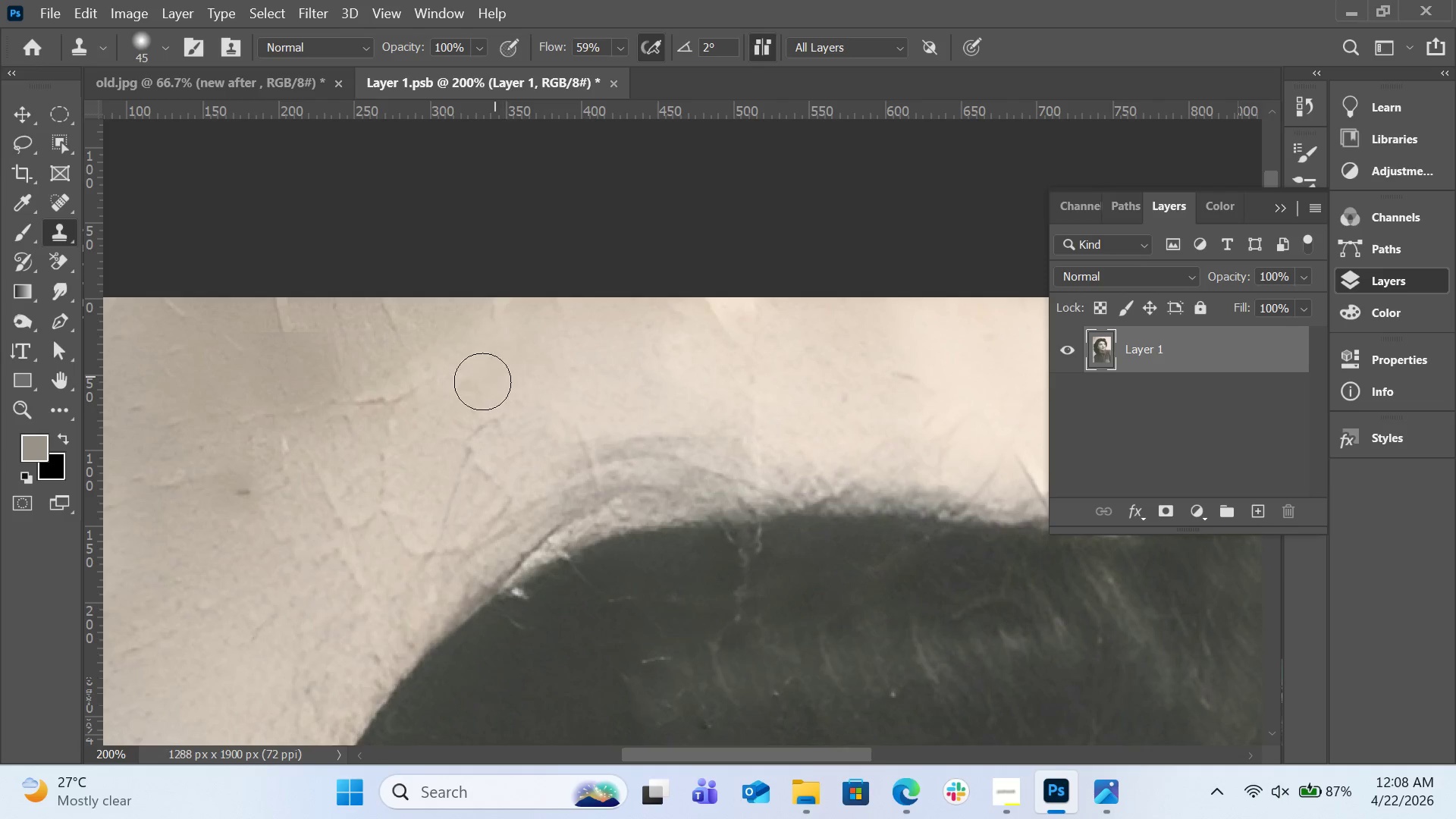 
left_click([474, 386])
 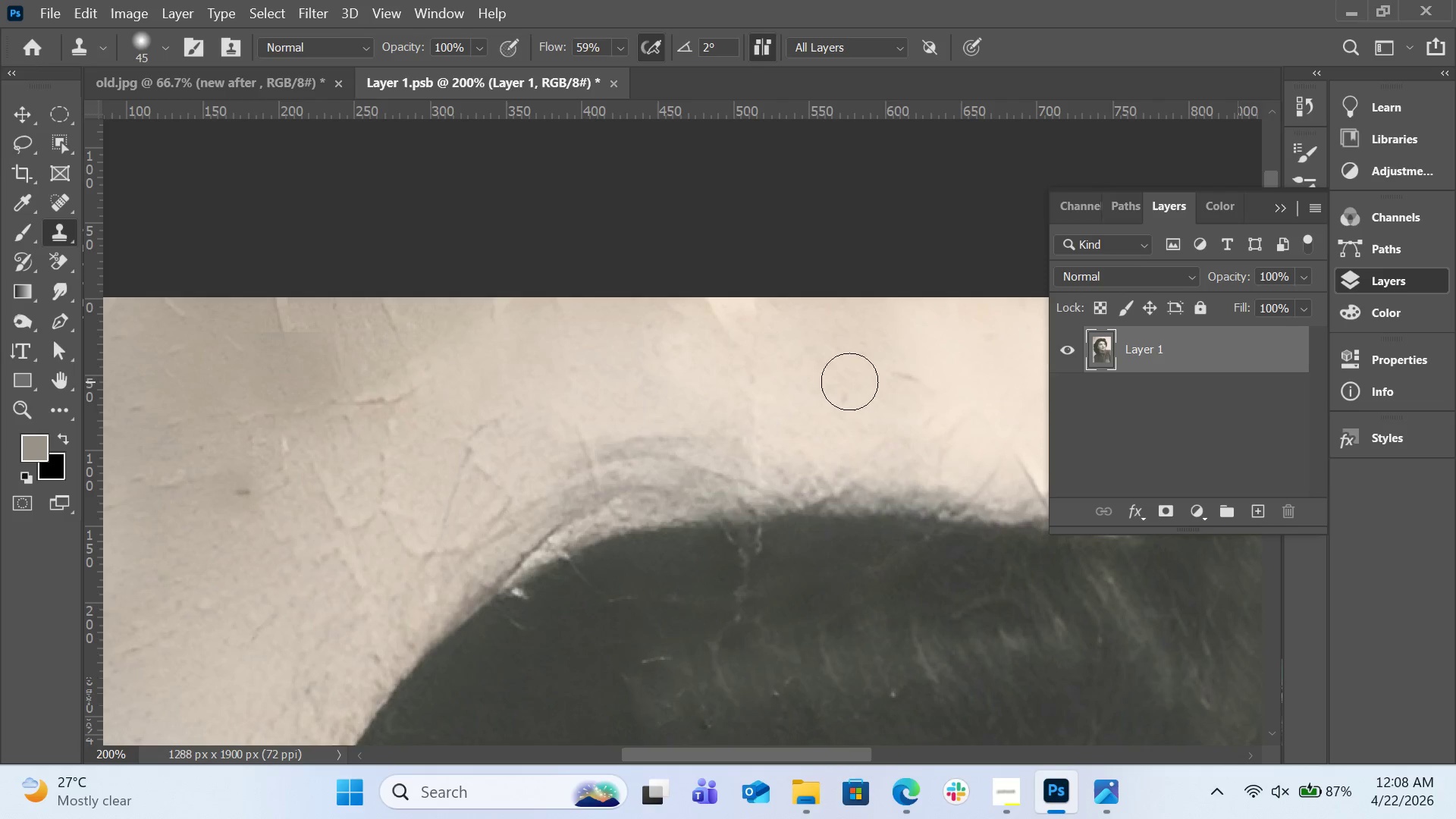 
hold_key(key=AltLeft, duration=0.42)
left_click([956, 349])
 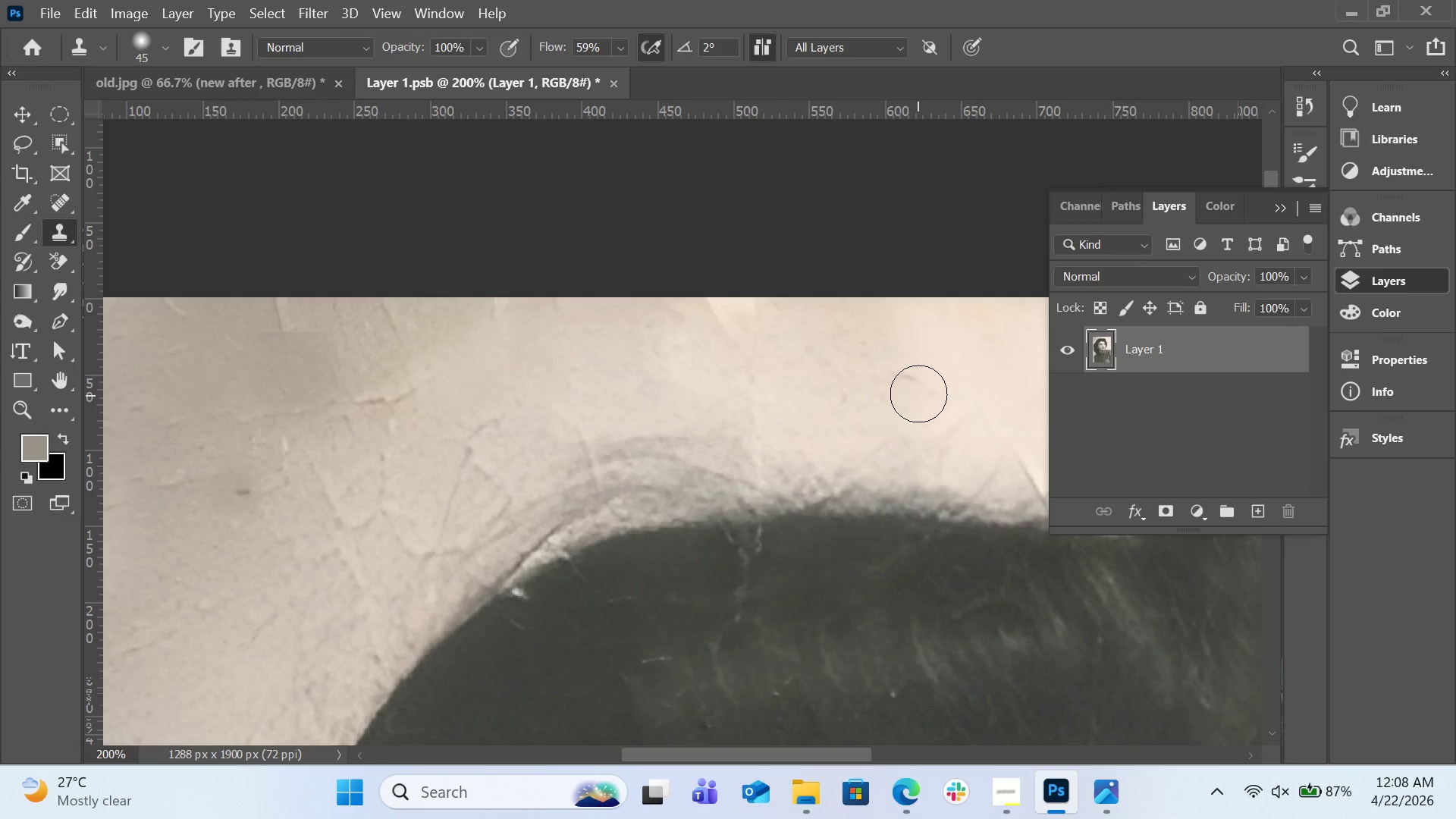 
left_click_drag(start_coordinate=[920, 388], to_coordinate=[890, 384])
 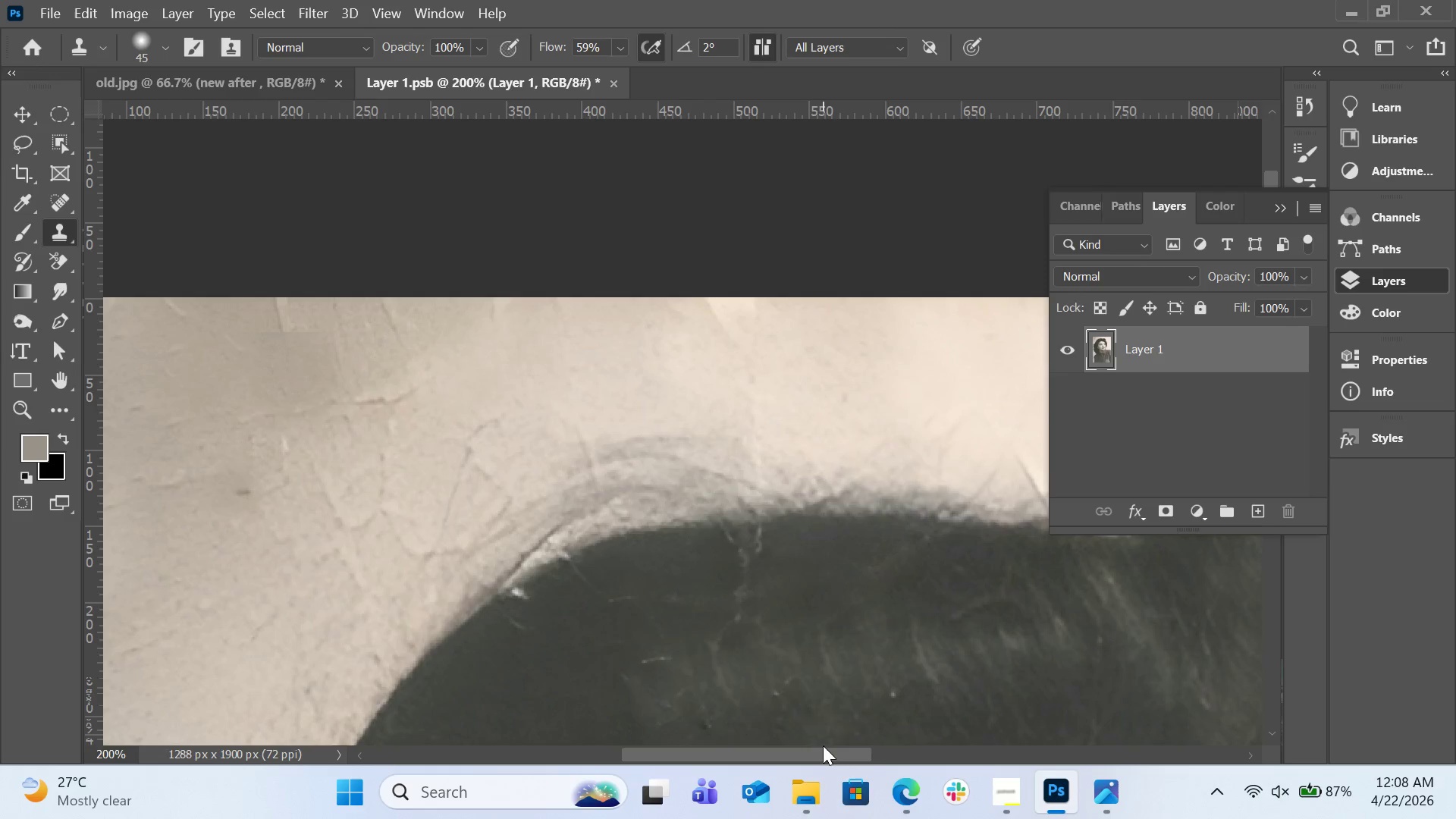 
left_click_drag(start_coordinate=[823, 748], to_coordinate=[745, 748])
 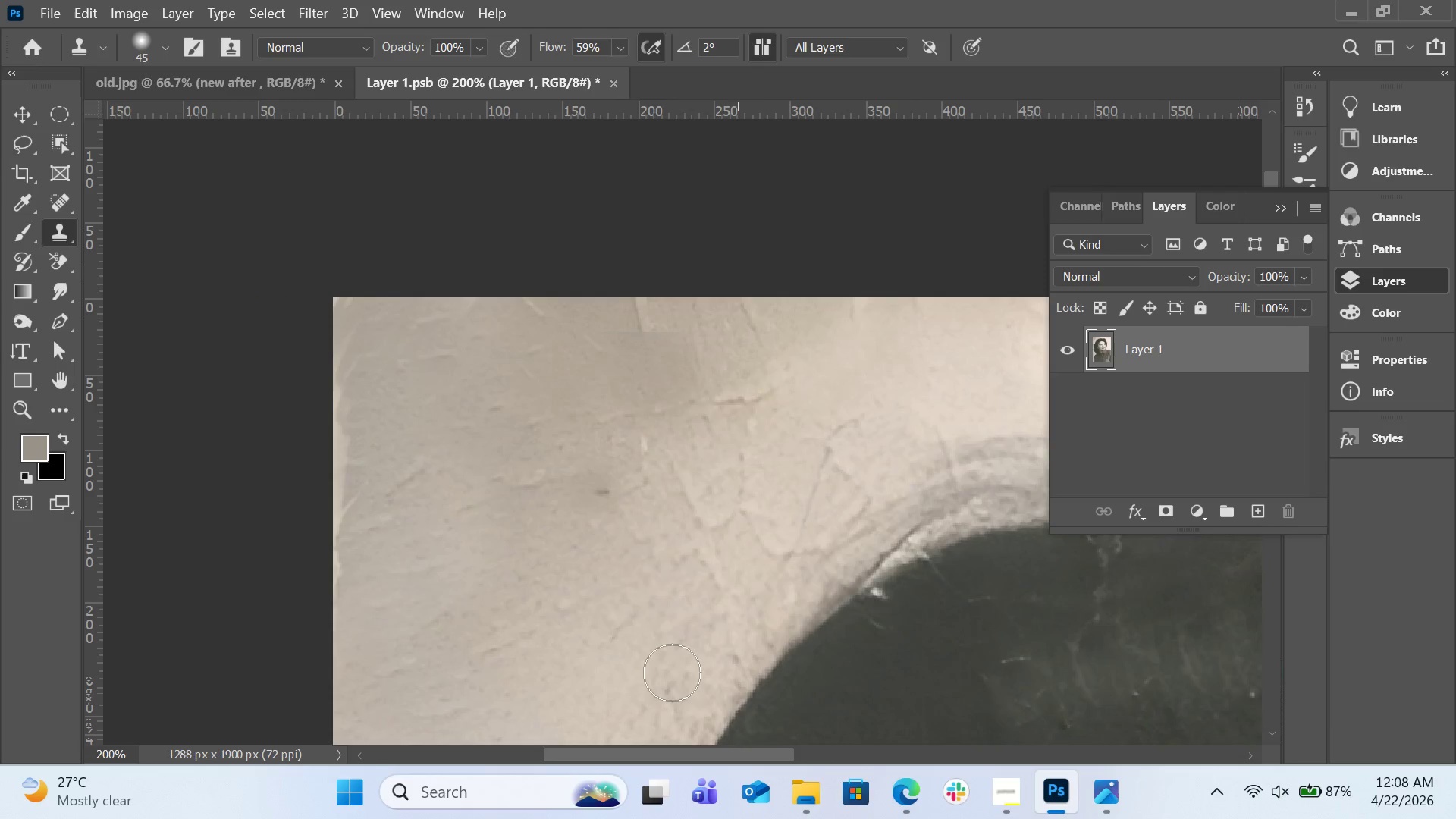 
hold_key(key=AltLeft, duration=0.81)
left_click([614, 383])
 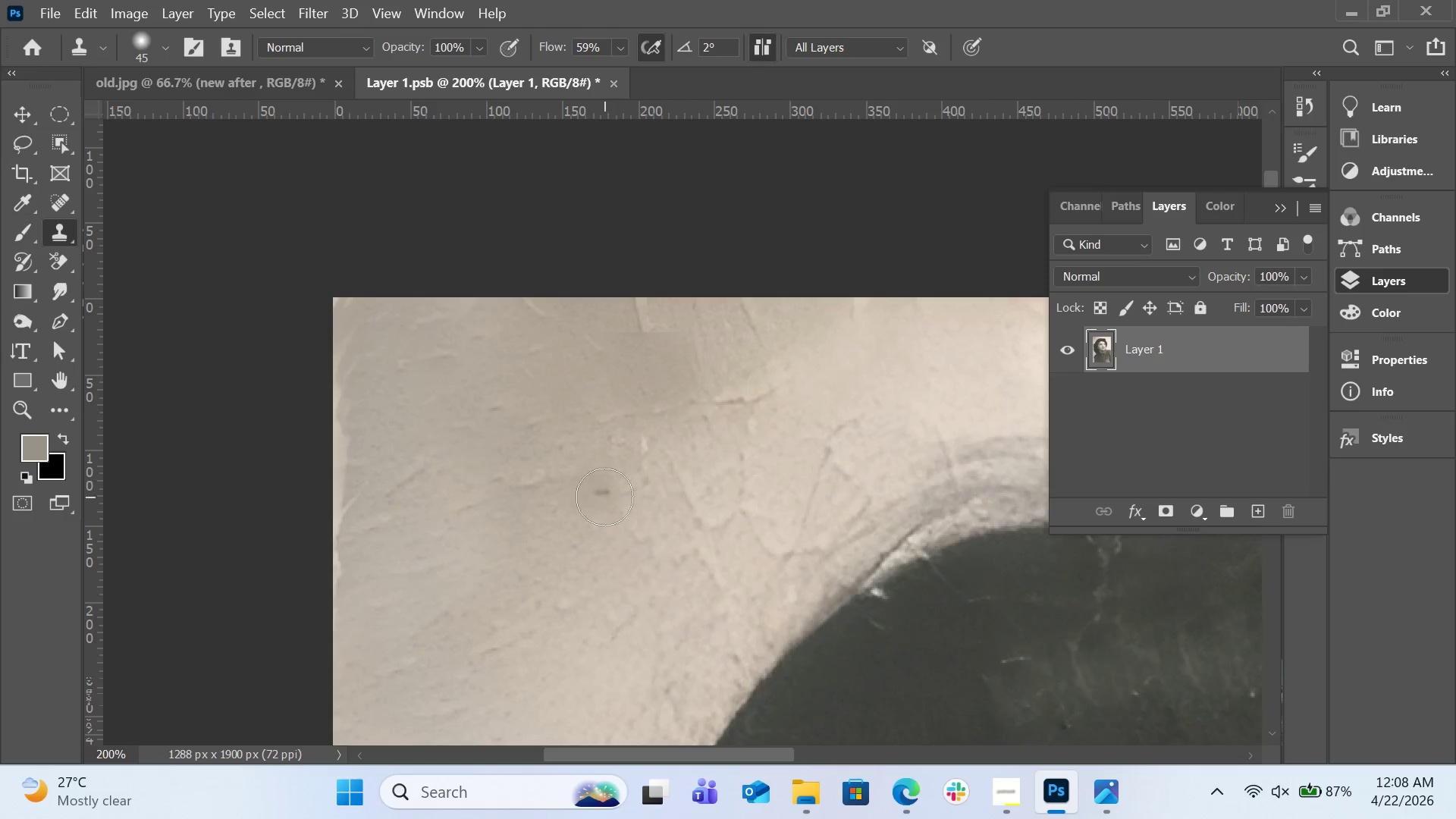 
left_click([603, 496])
 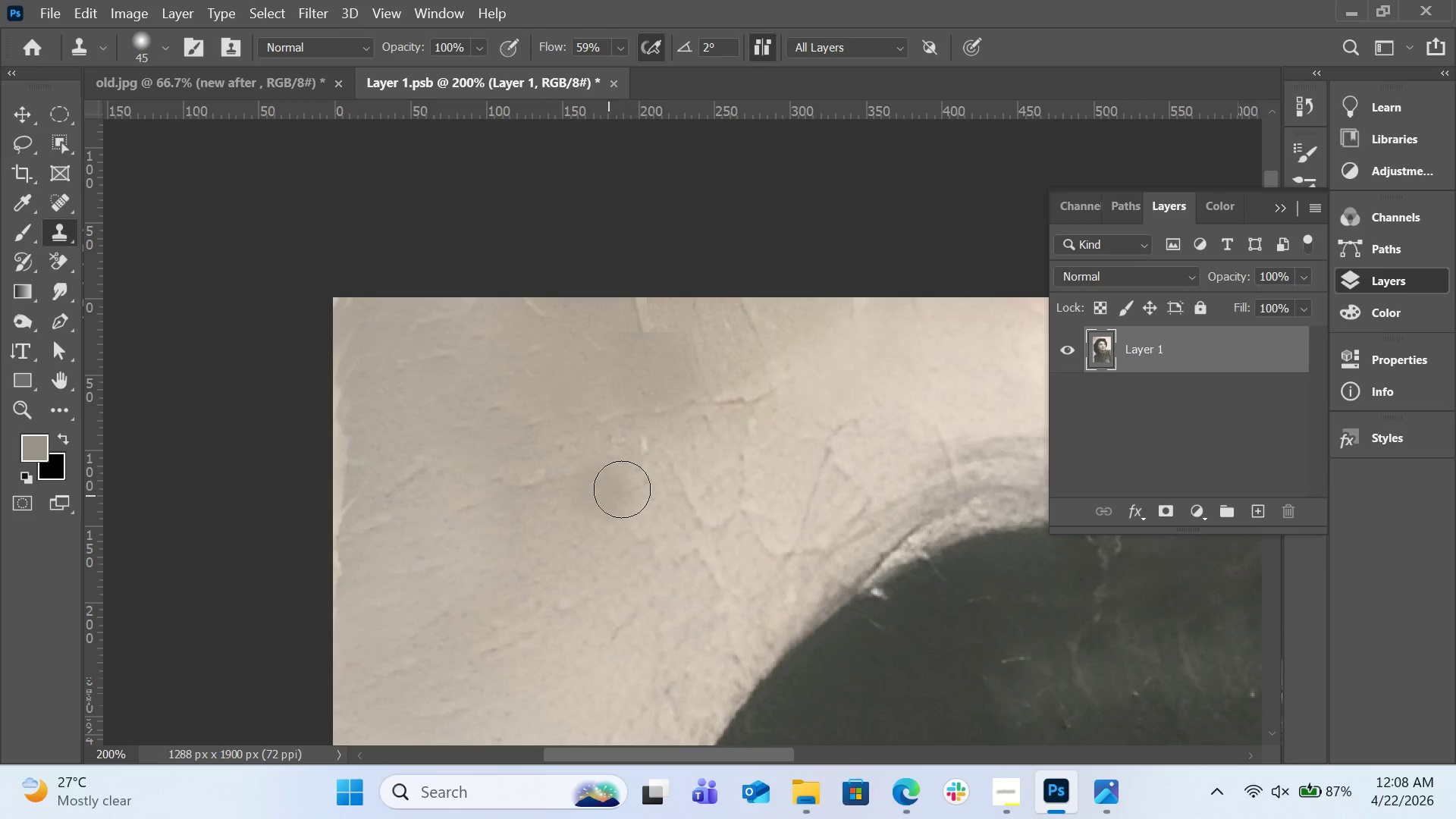 
hold_key(key=AltLeft, duration=0.47)
left_click([704, 378])
 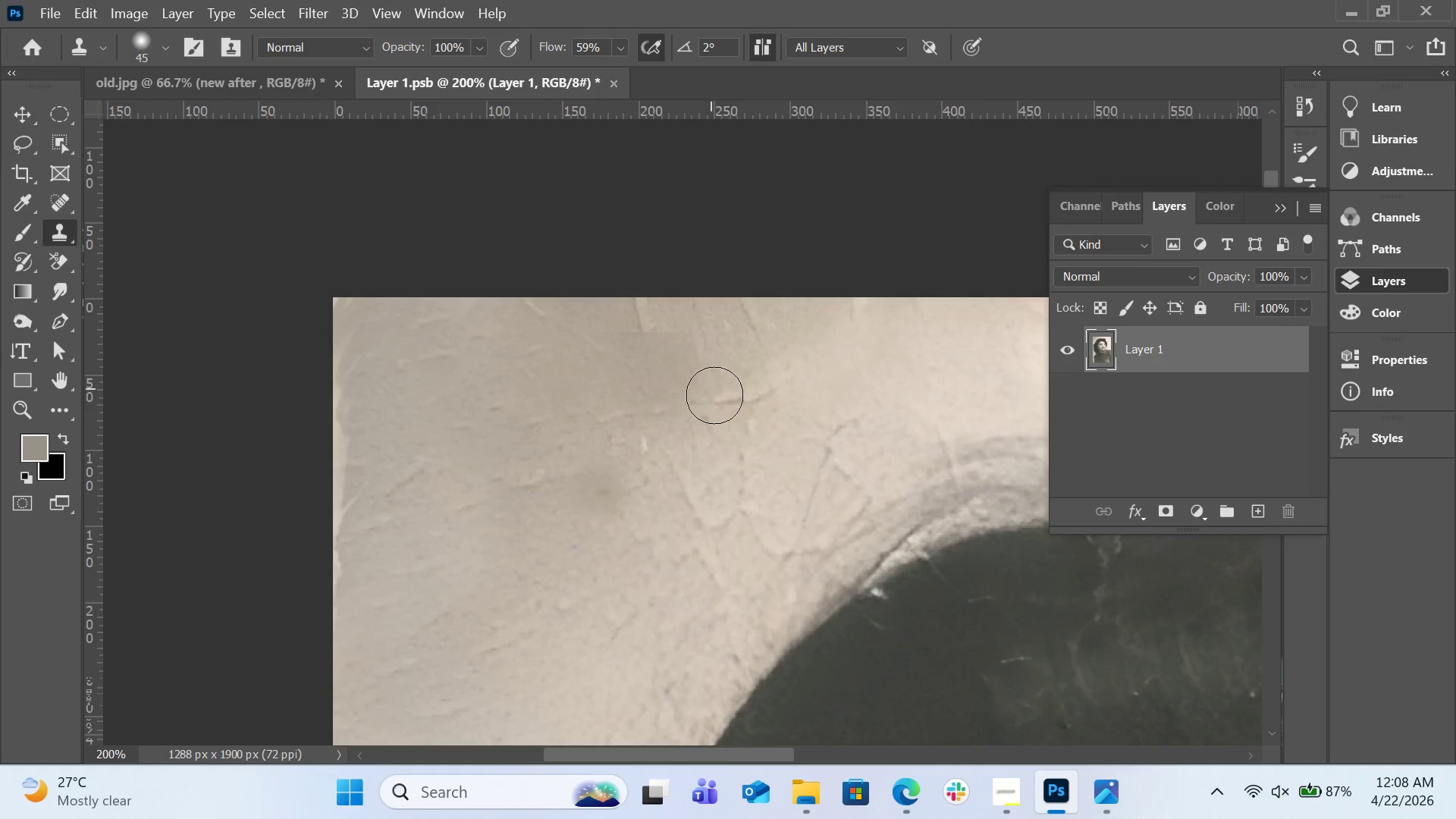 
left_click_drag(start_coordinate=[720, 398], to_coordinate=[772, 383])
 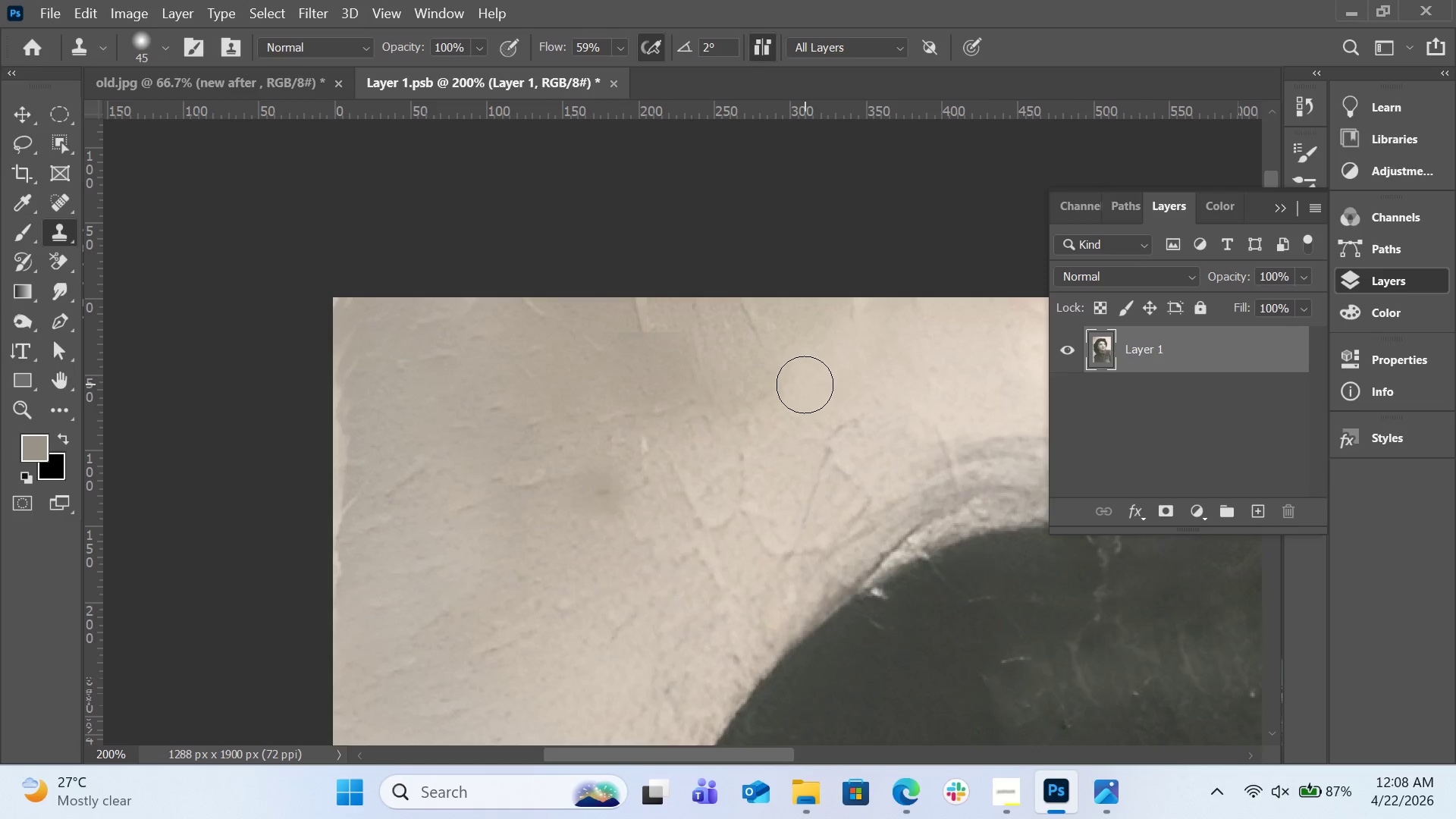 
scroll: coordinate [805, 400], scroll_direction: down, amount: 32.0
 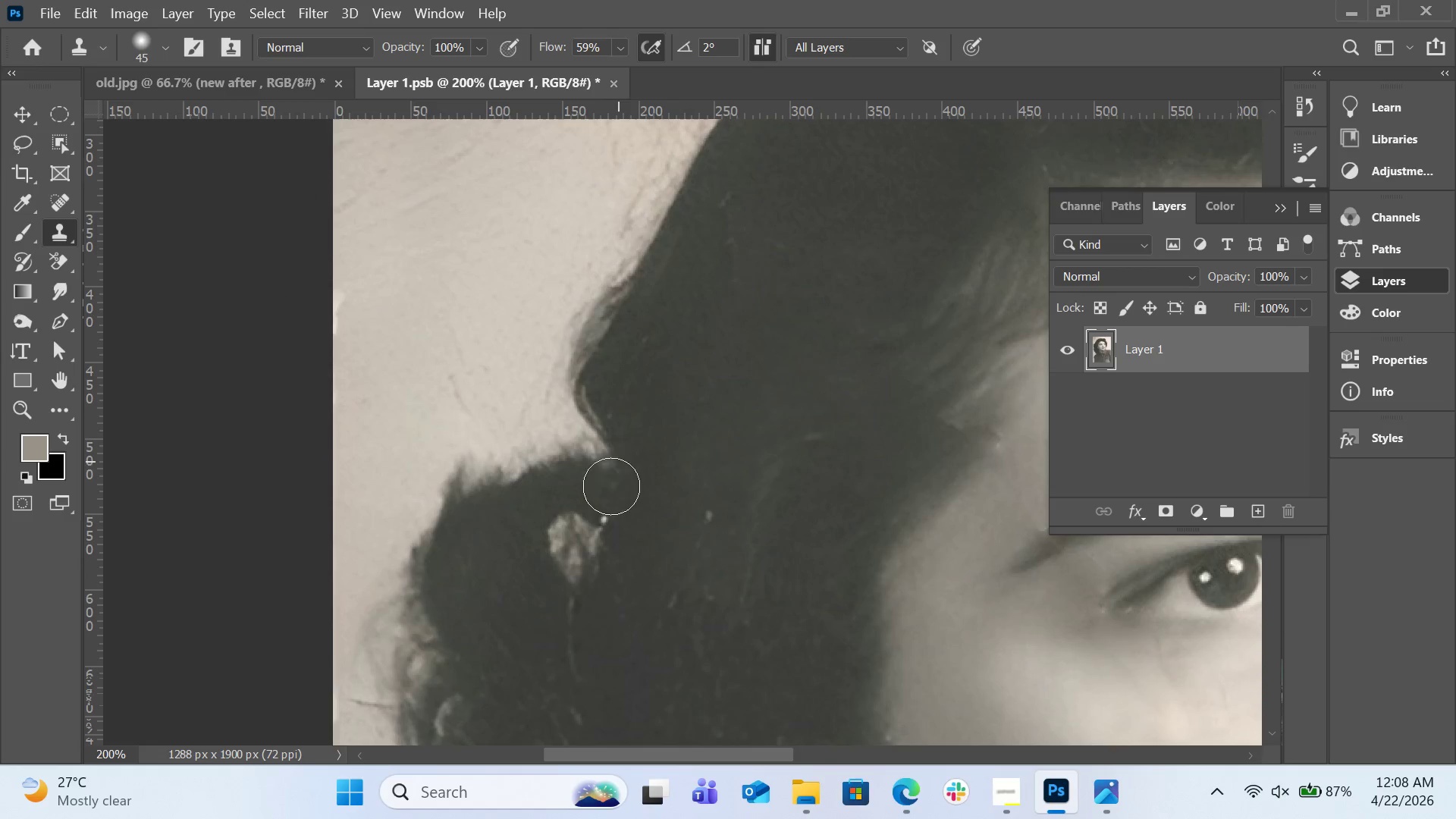 
hold_key(key=AltLeft, duration=0.44)
left_click([645, 510])
 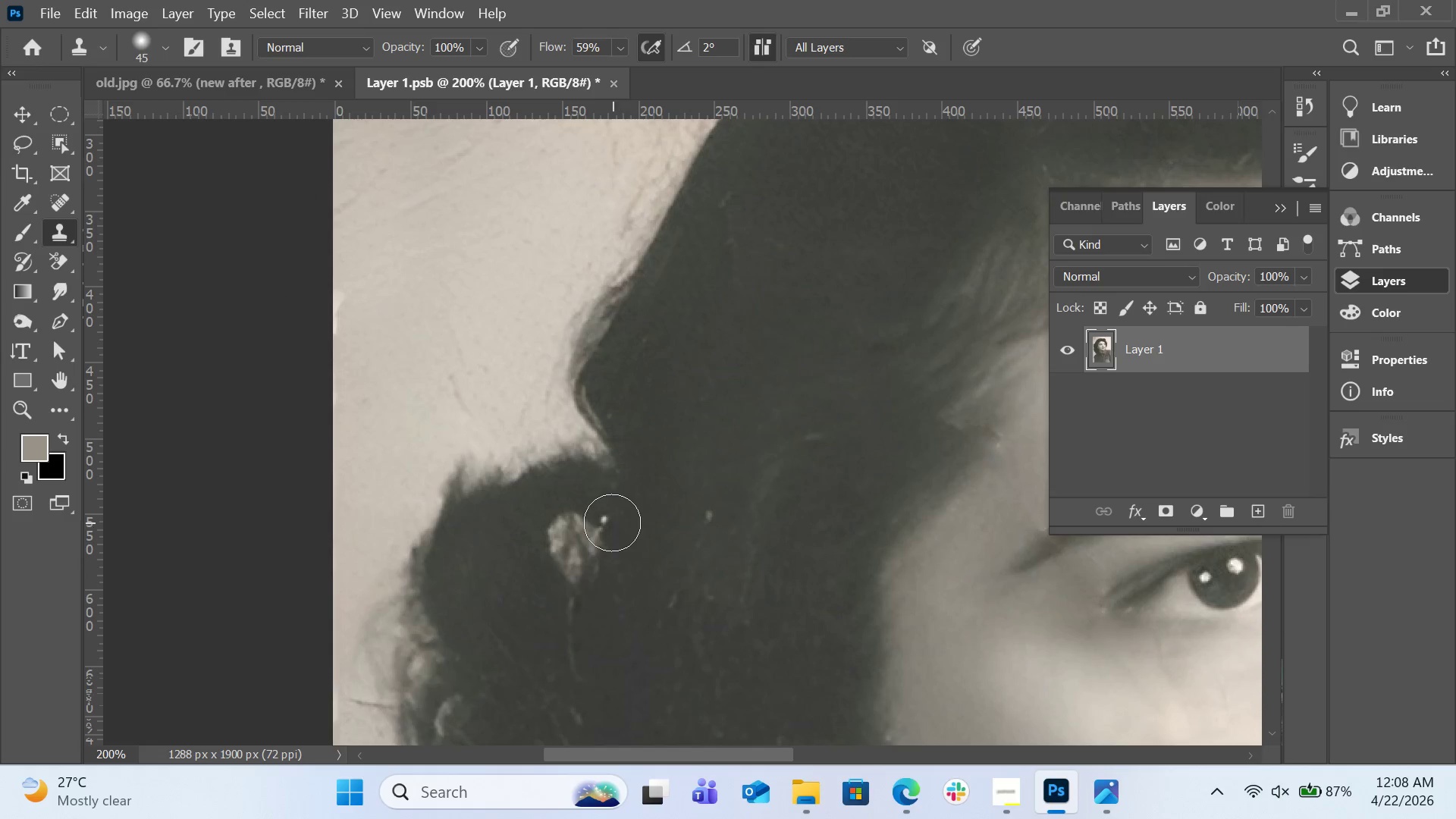 
left_click([612, 522])
 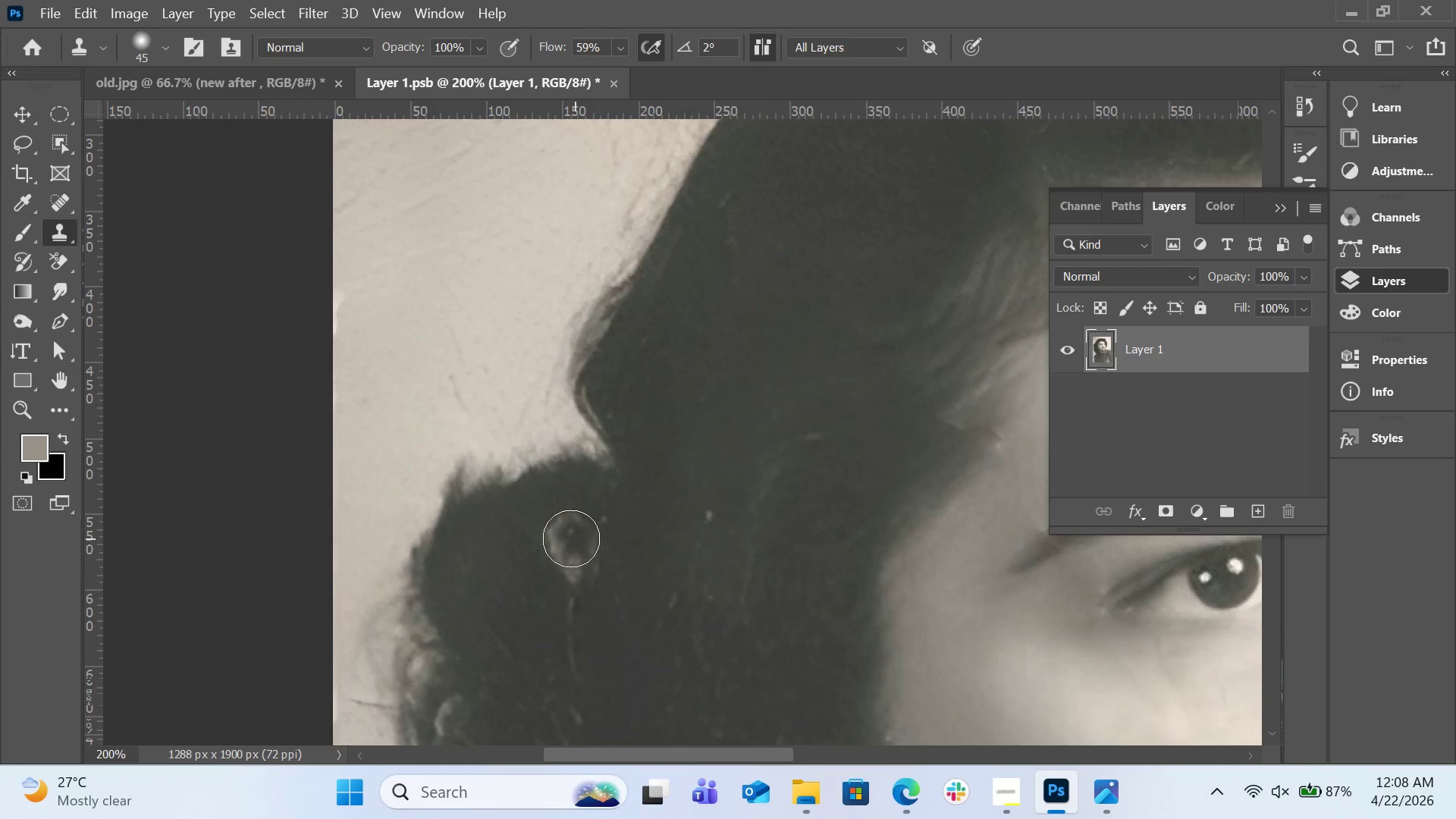 
left_click_drag(start_coordinate=[571, 538], to_coordinate=[541, 538])
 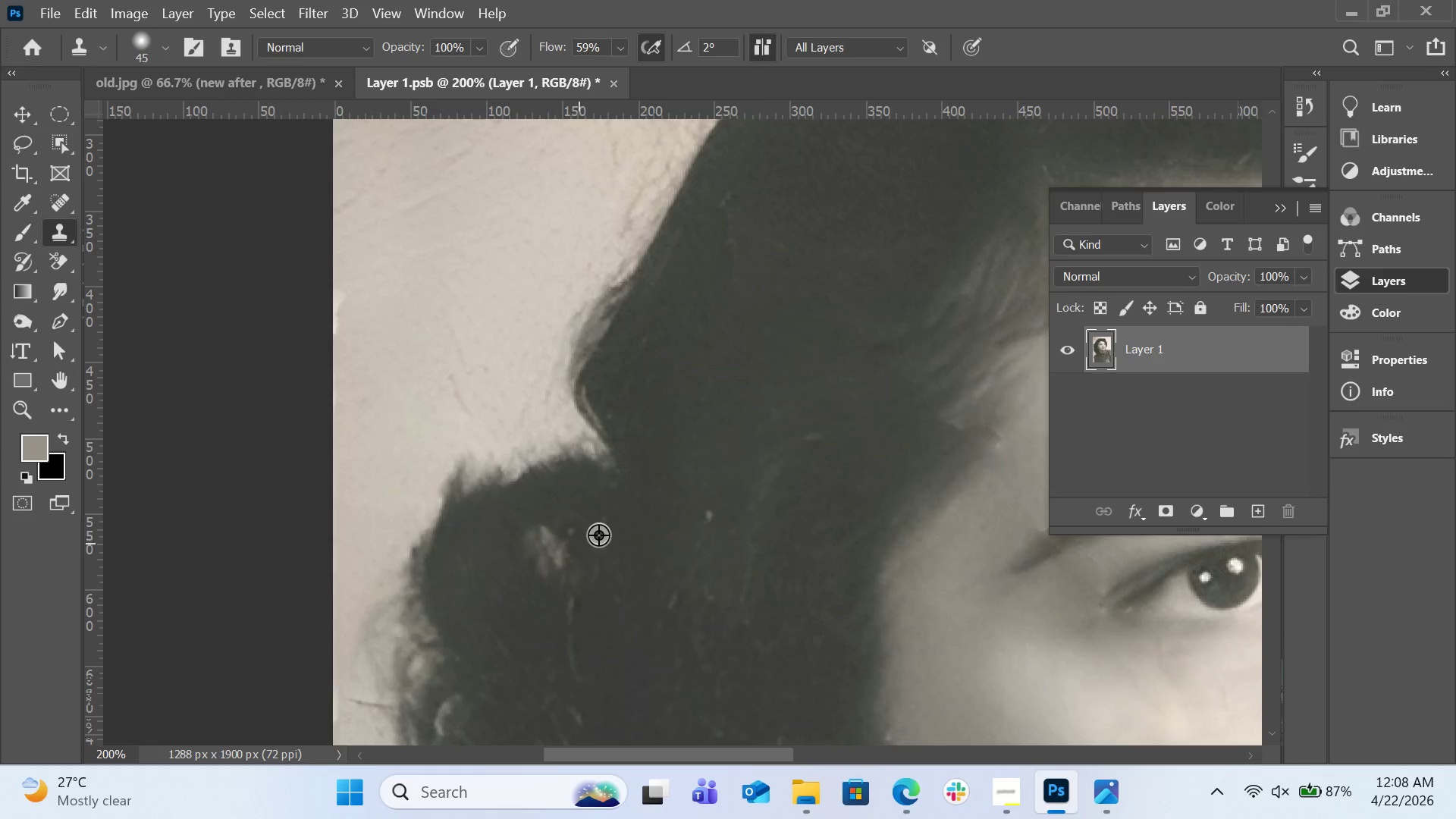 
hold_key(key=AltLeft, duration=0.34)
left_click([613, 514])
 